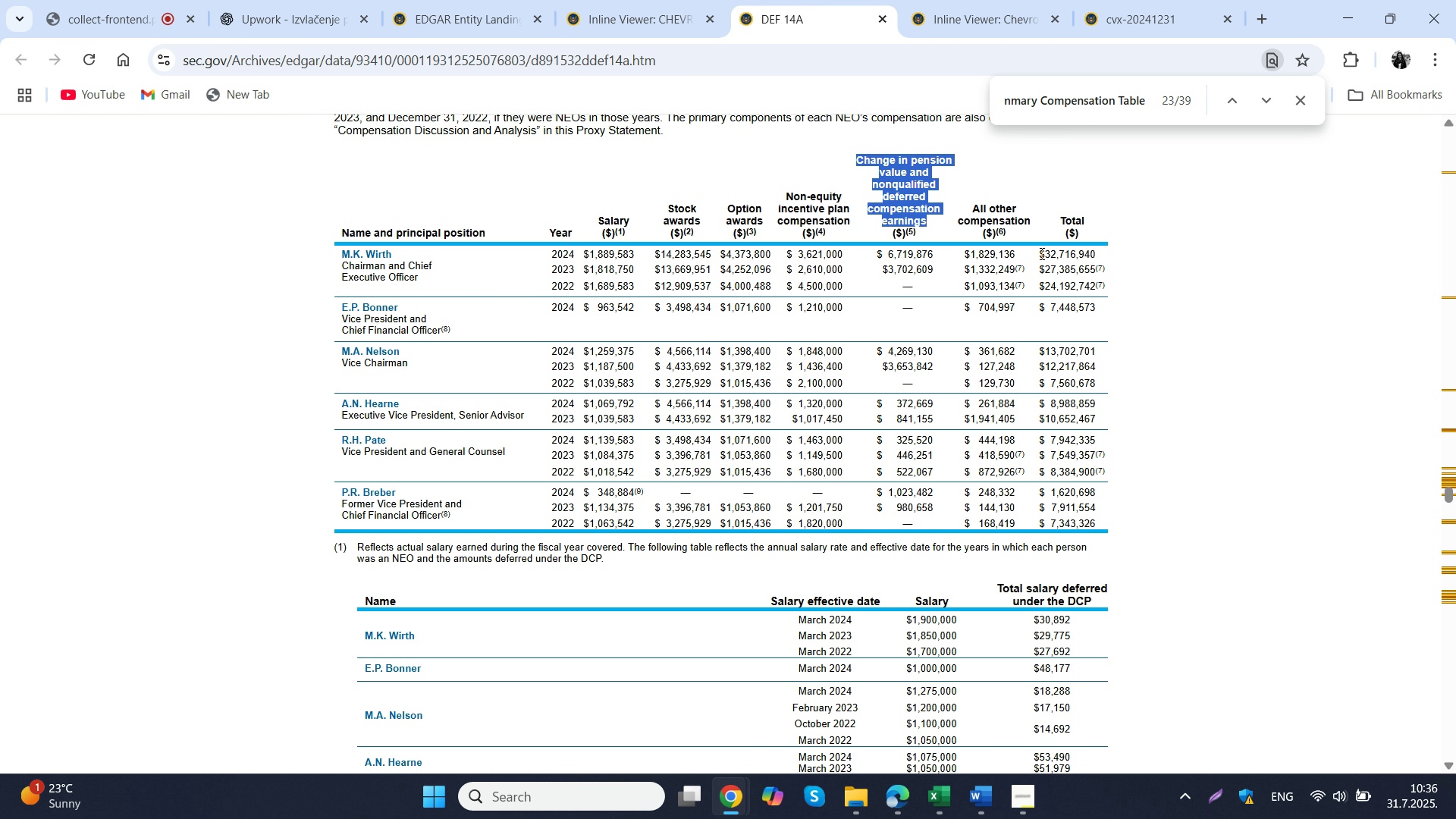 
left_click_drag(start_coordinate=[1039, 256], to_coordinate=[1096, 255])
 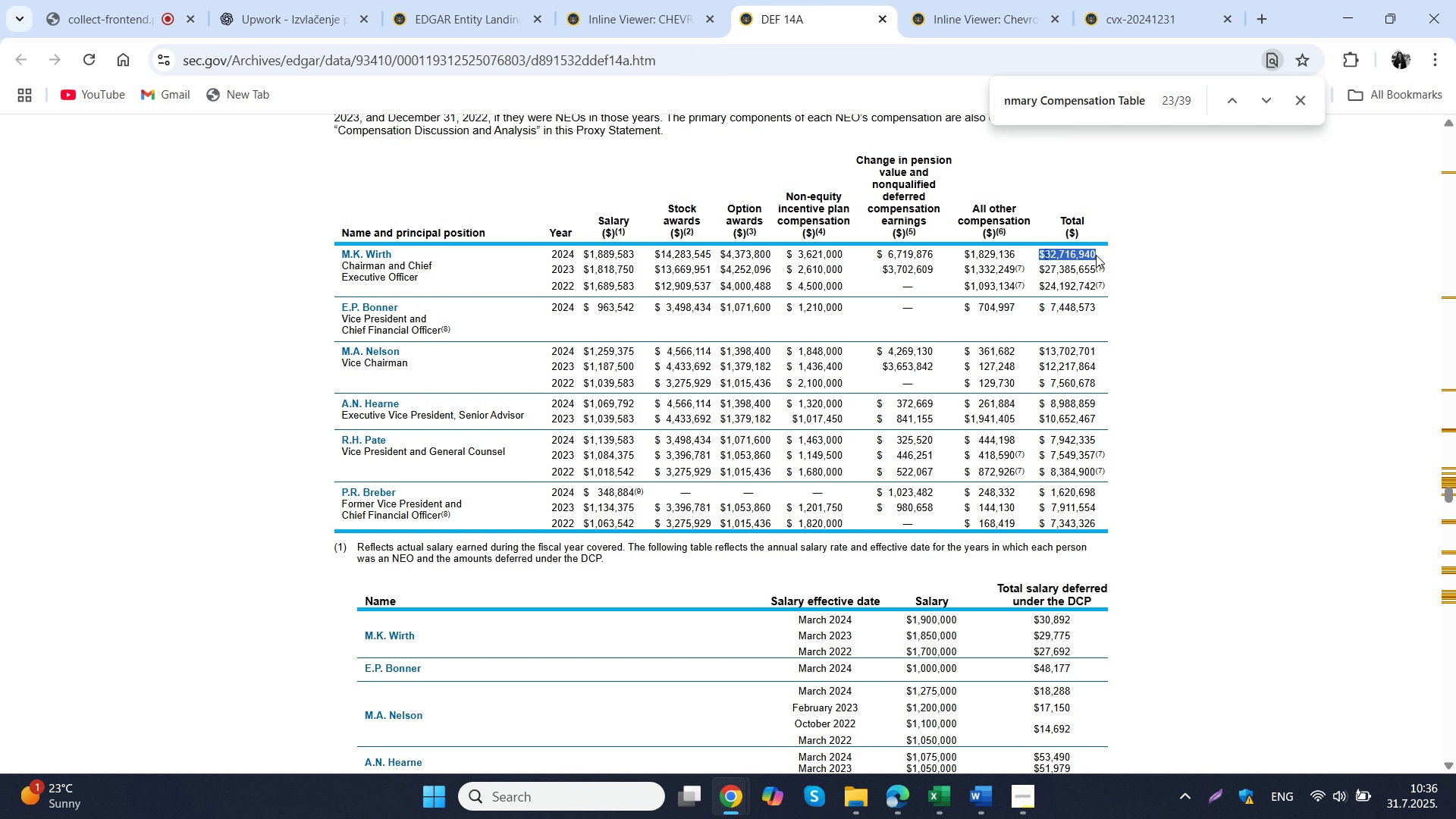 
key(Control+C)
 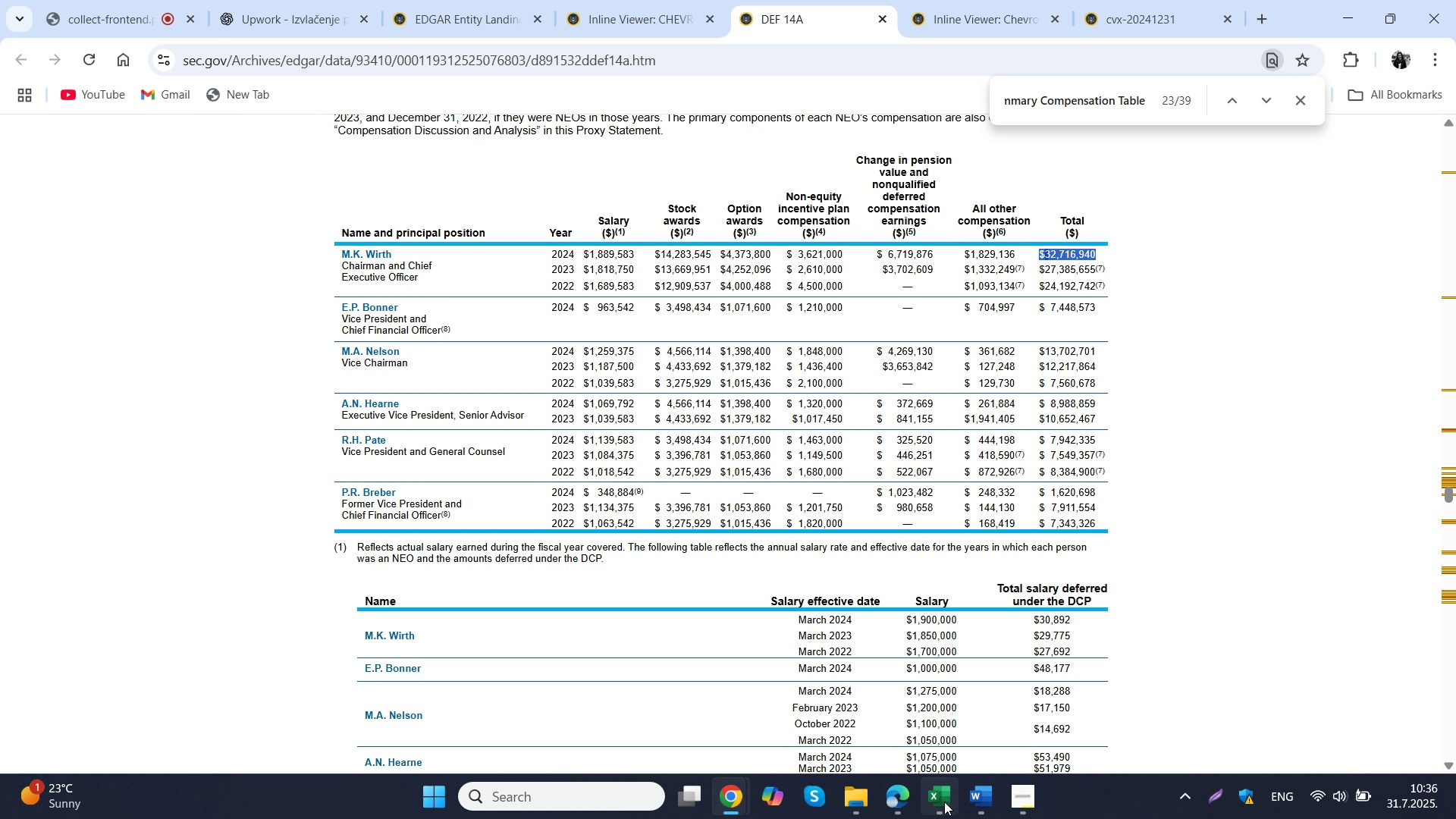 
left_click([944, 802])
 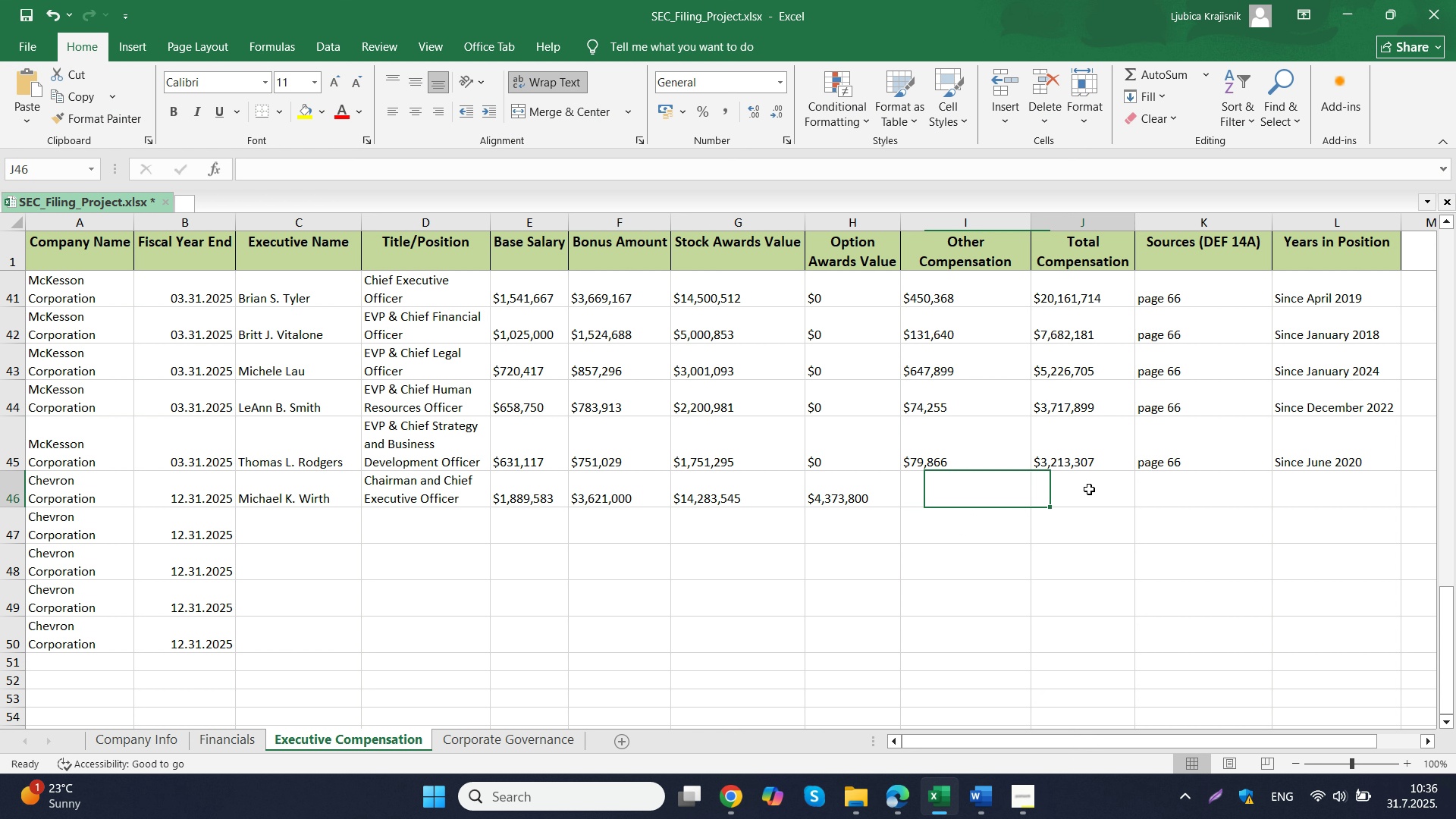 
double_click([1089, 489])
 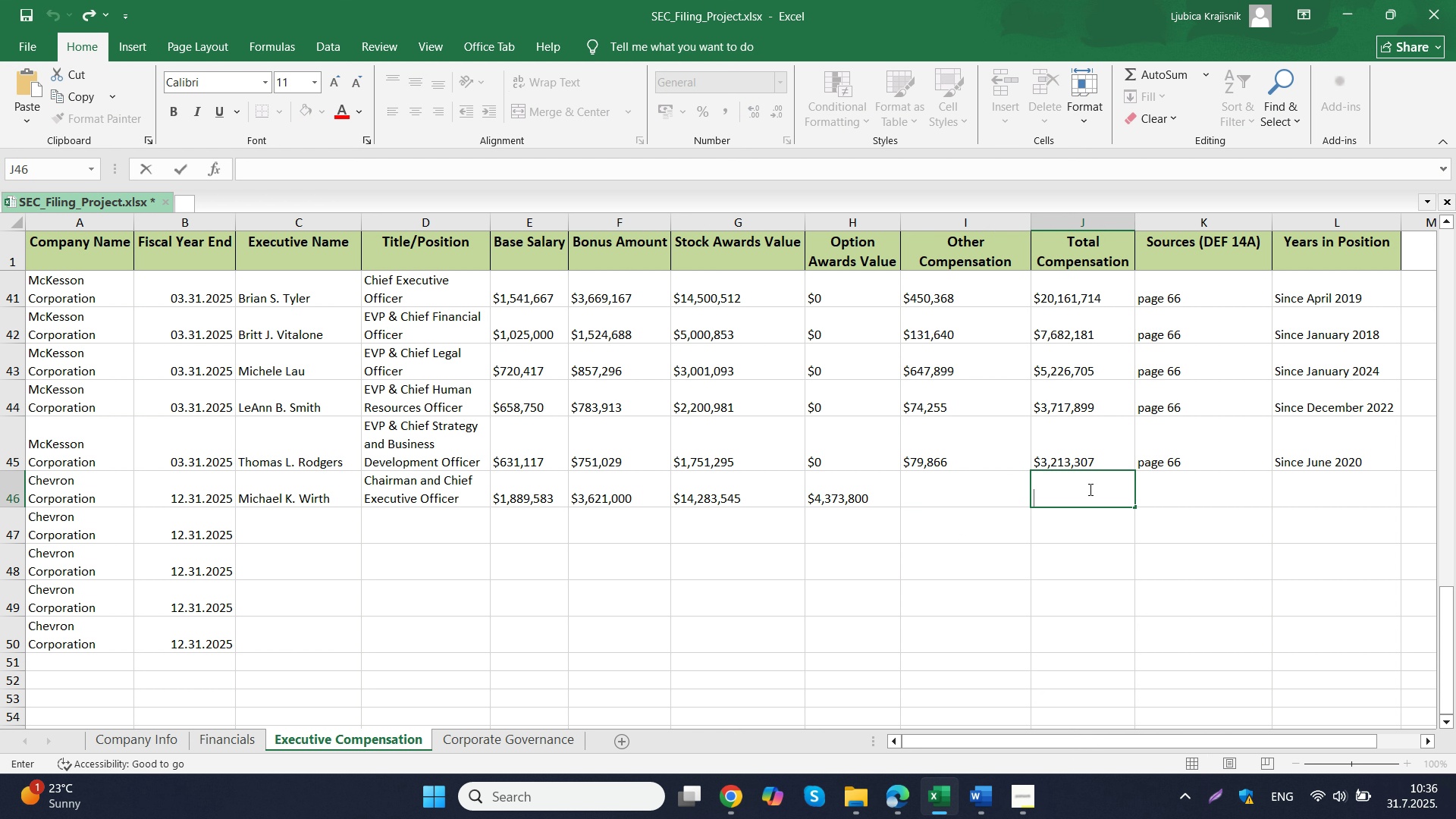 
key(Control+ControlLeft)
 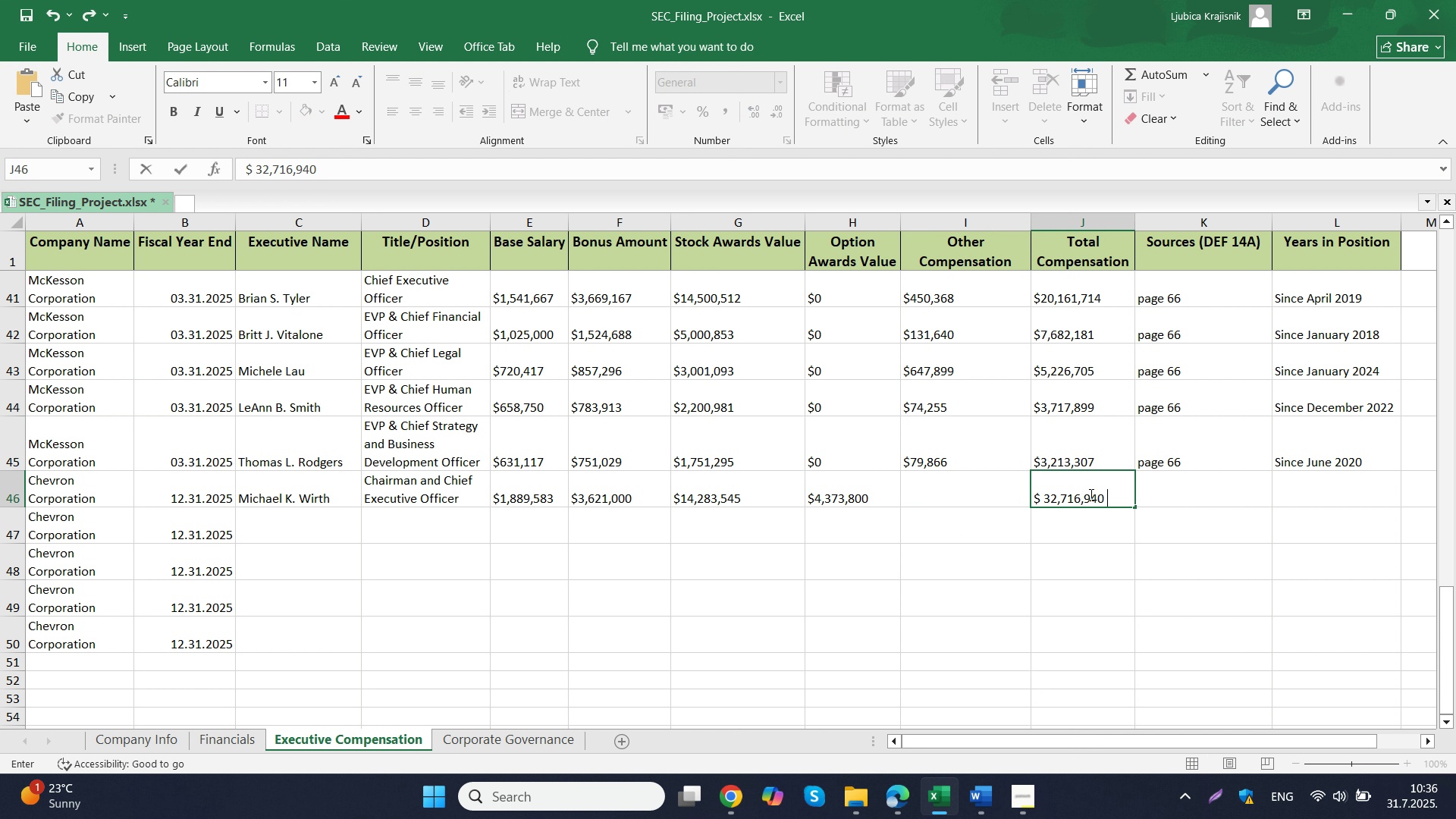 
key(Control+V)
 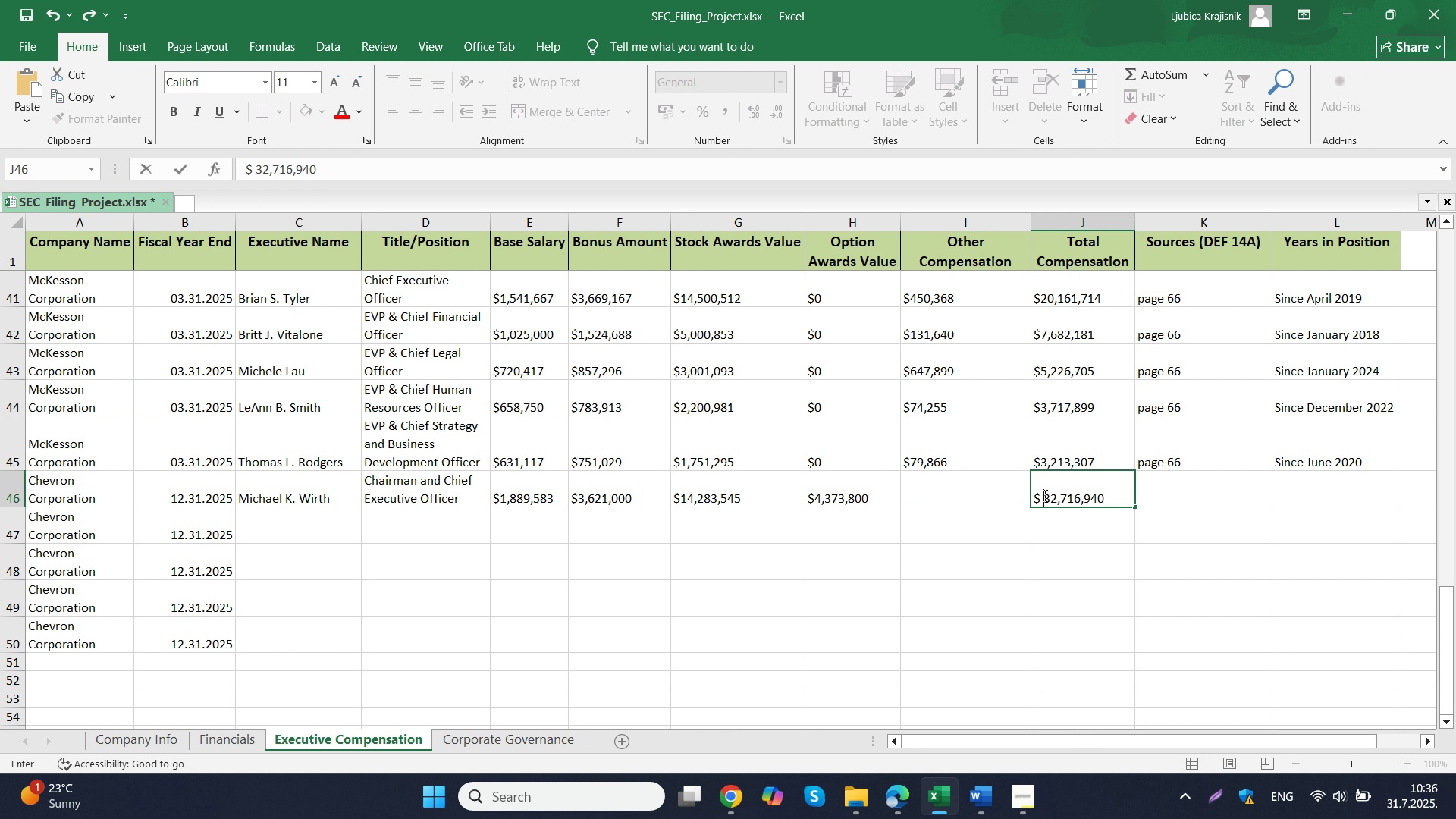 
left_click([1043, 495])
 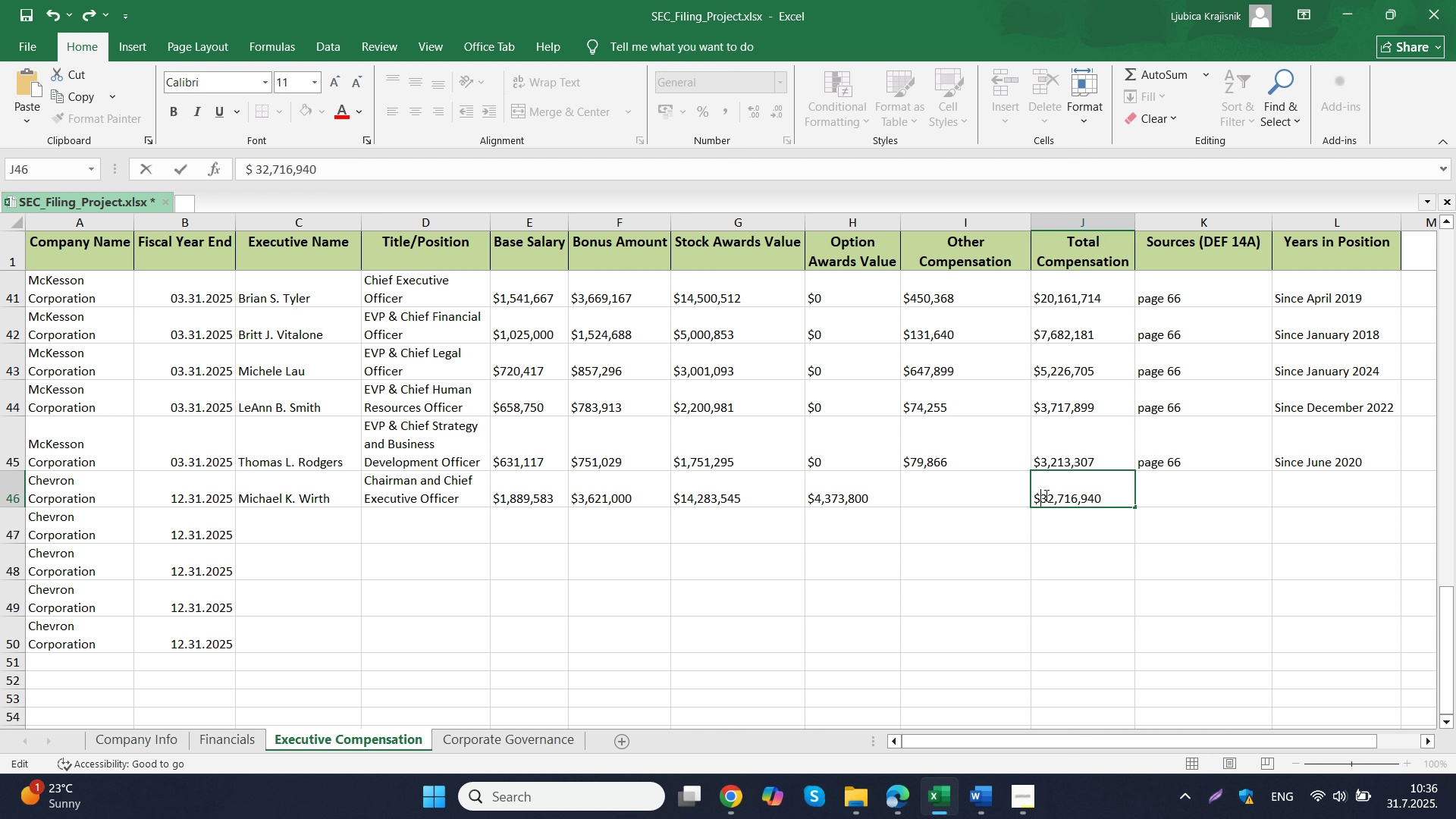 
key(Backspace)
 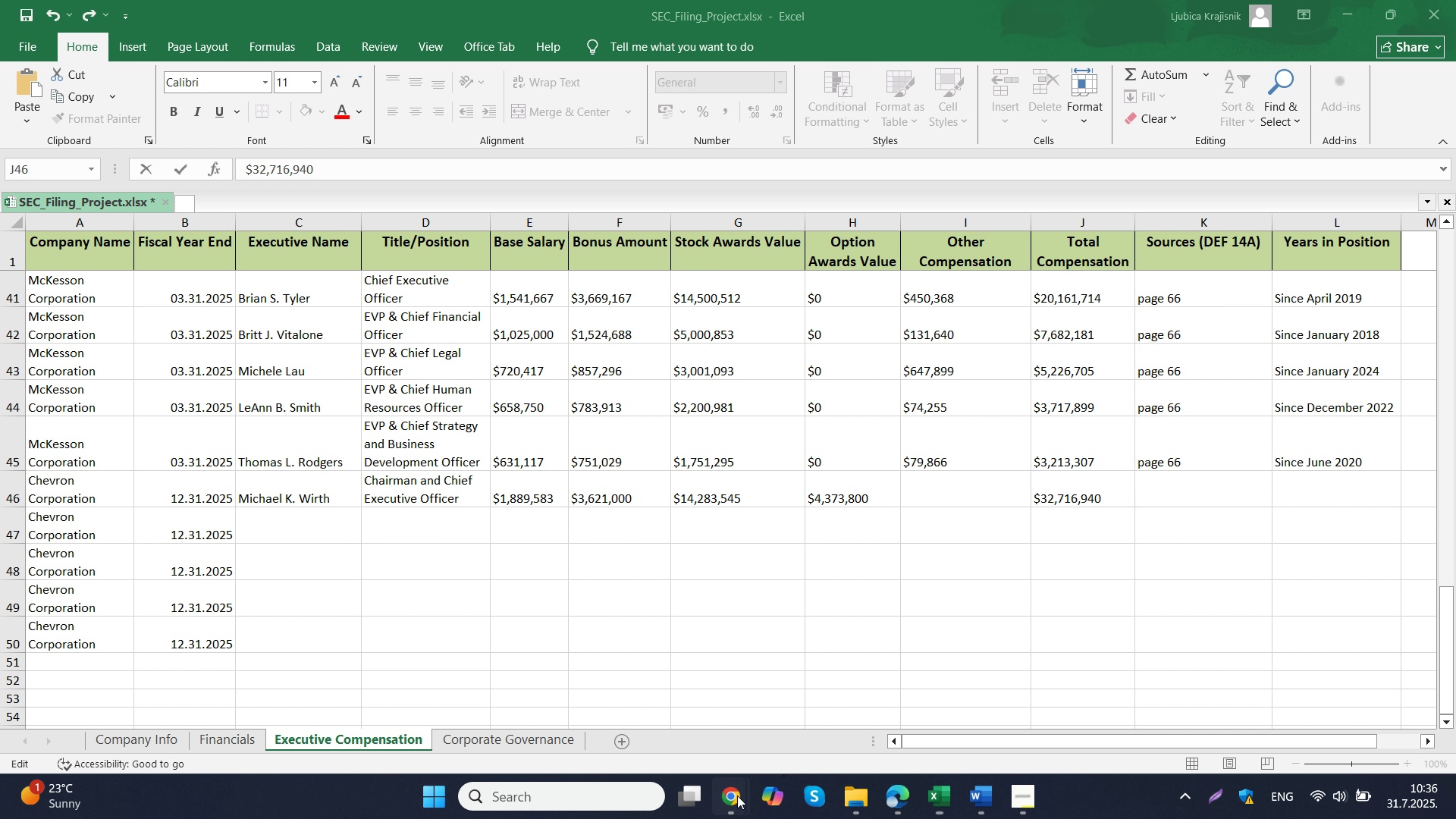 
double_click([690, 705])
 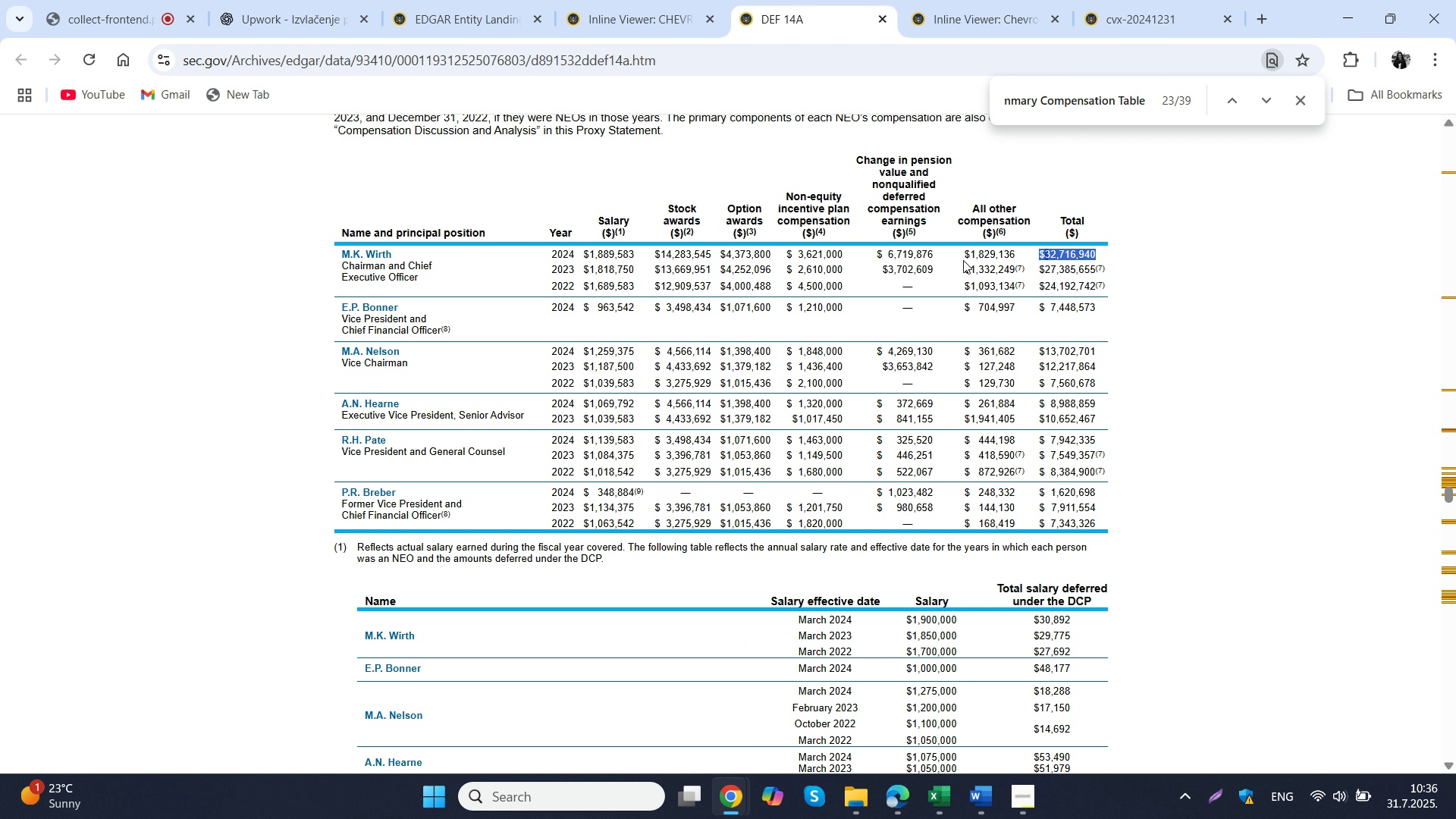 
left_click_drag(start_coordinate=[961, 258], to_coordinate=[1013, 257])
 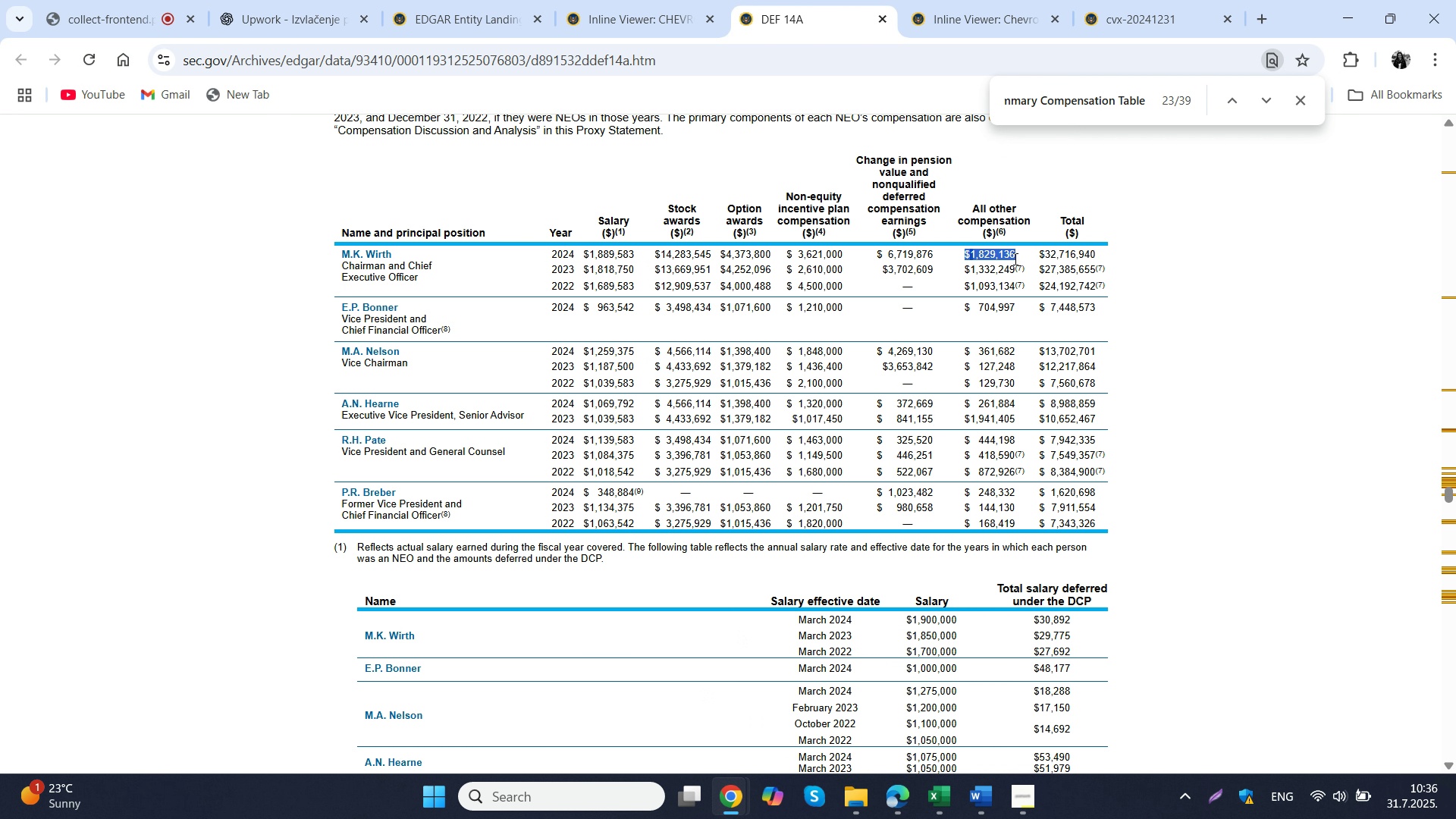 
key(Control+C)
 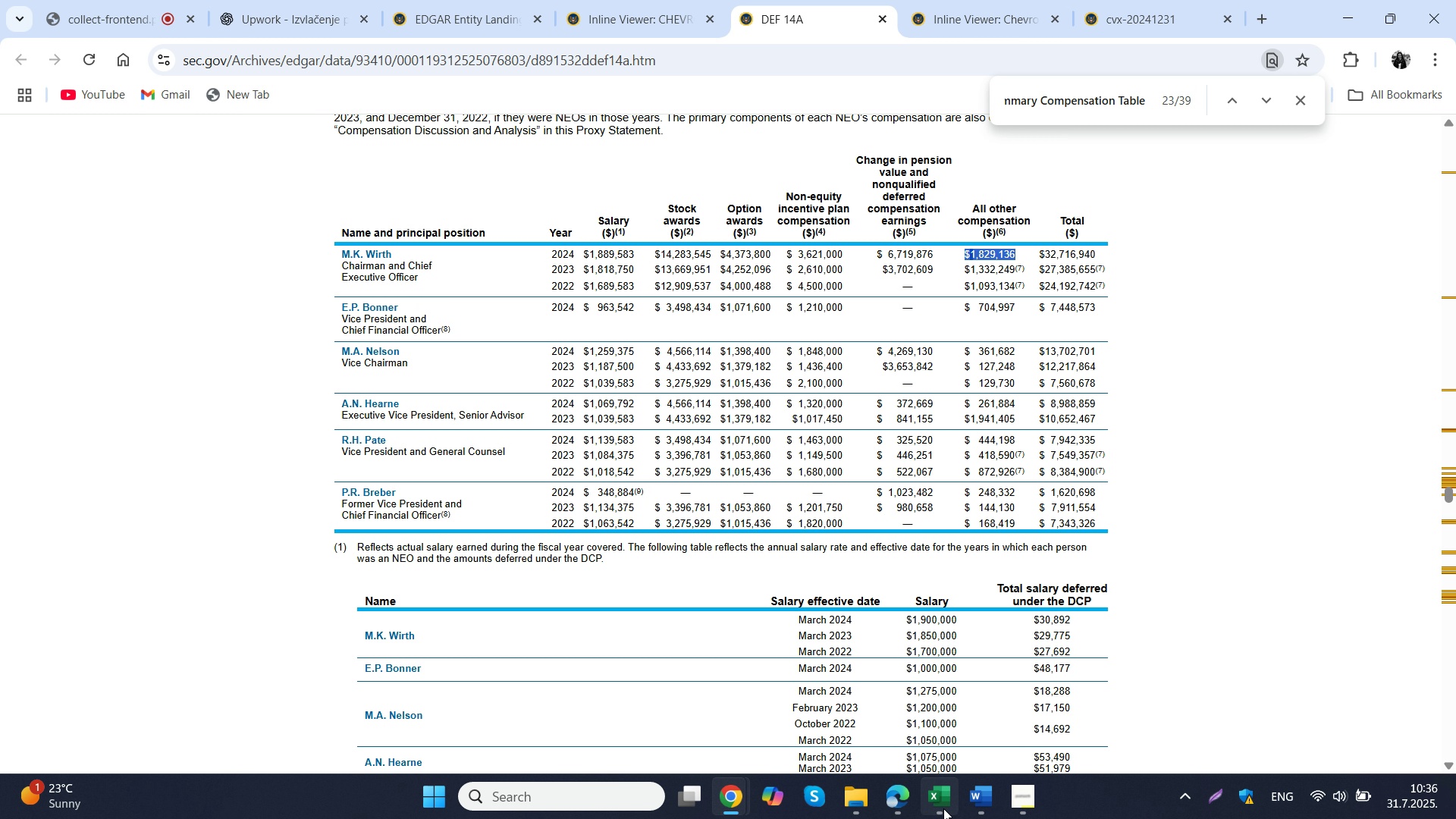 
left_click([943, 808])
 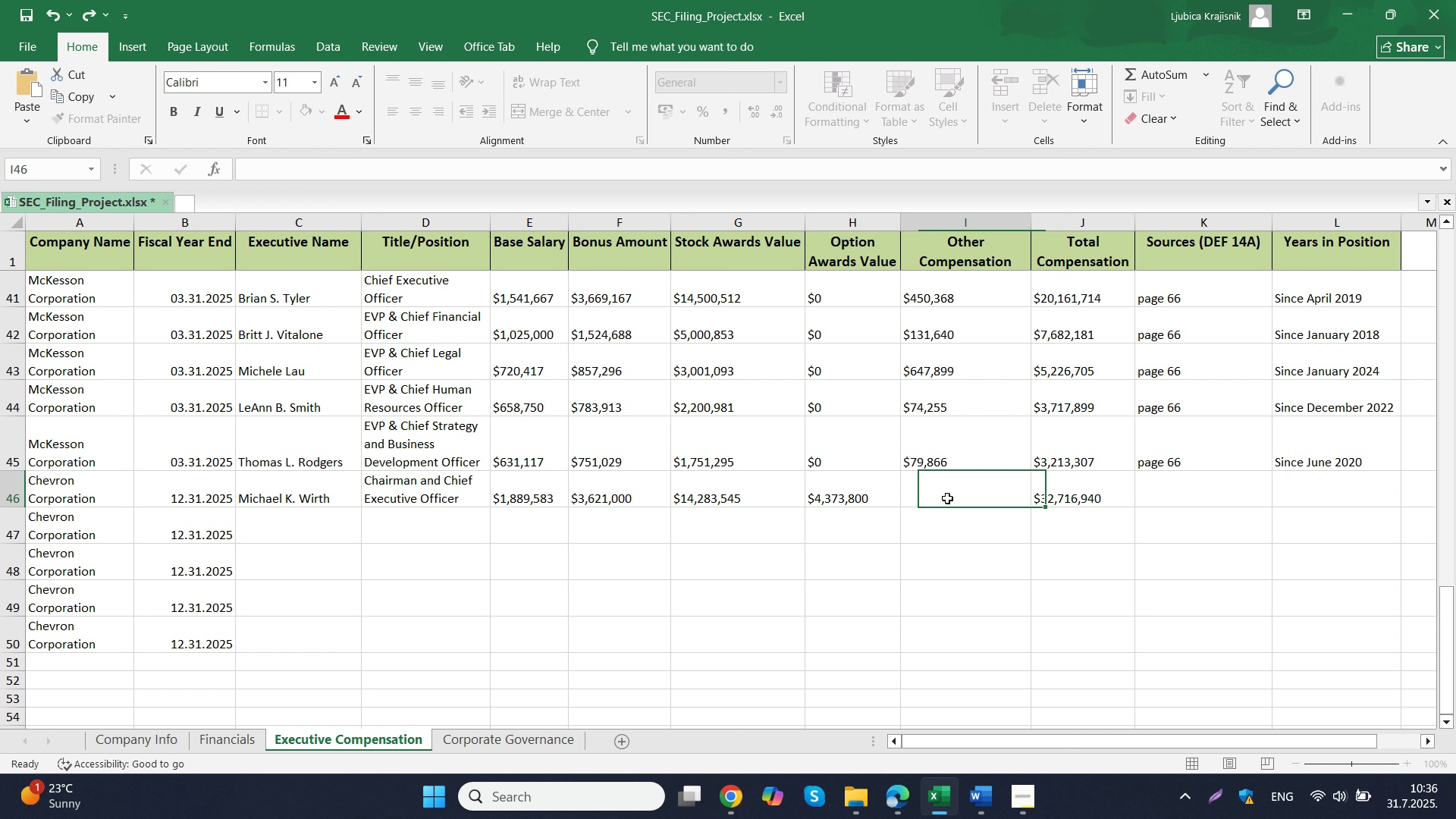 
double_click([947, 498])
 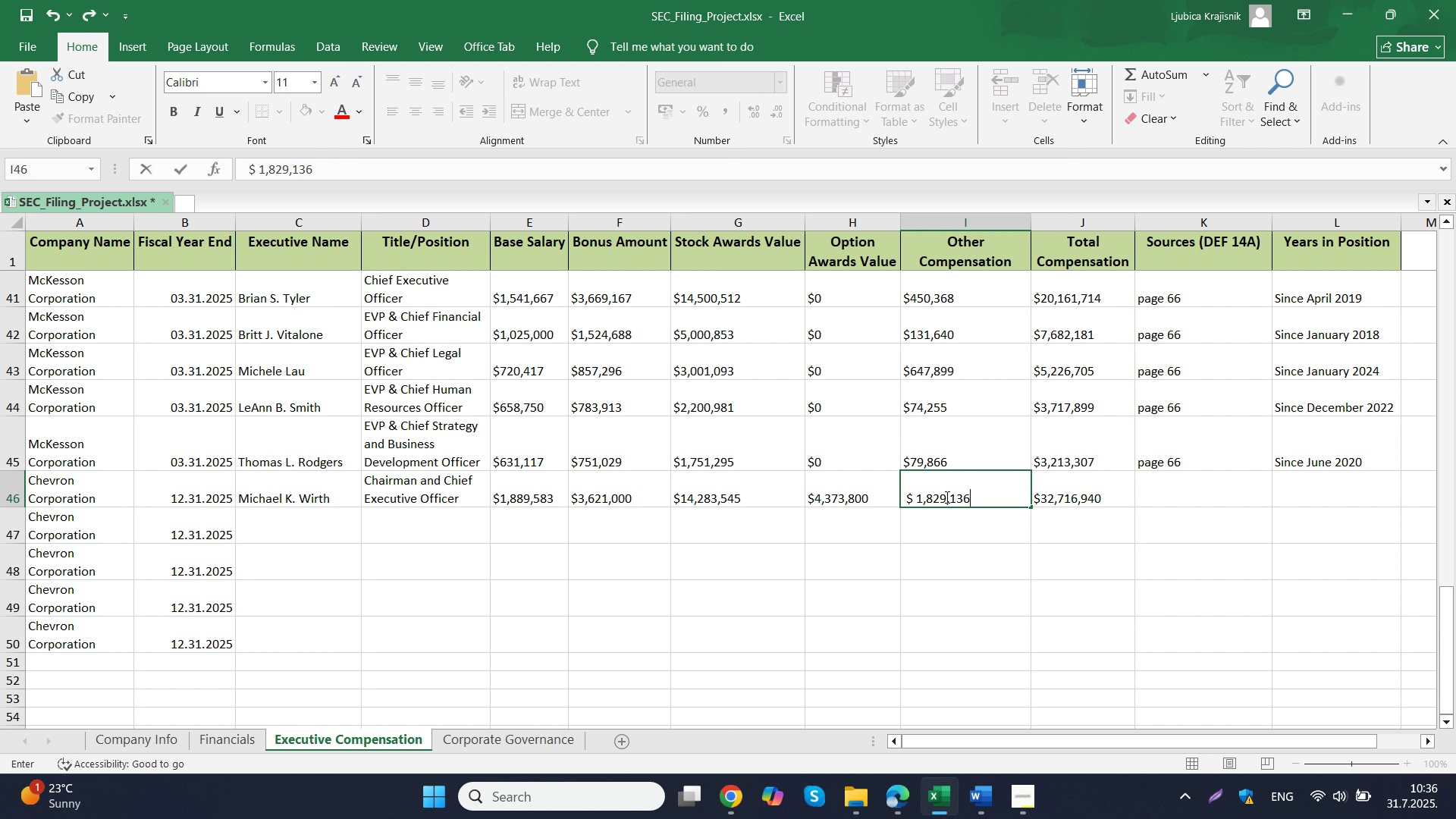 
key(Control+ControlLeft)
 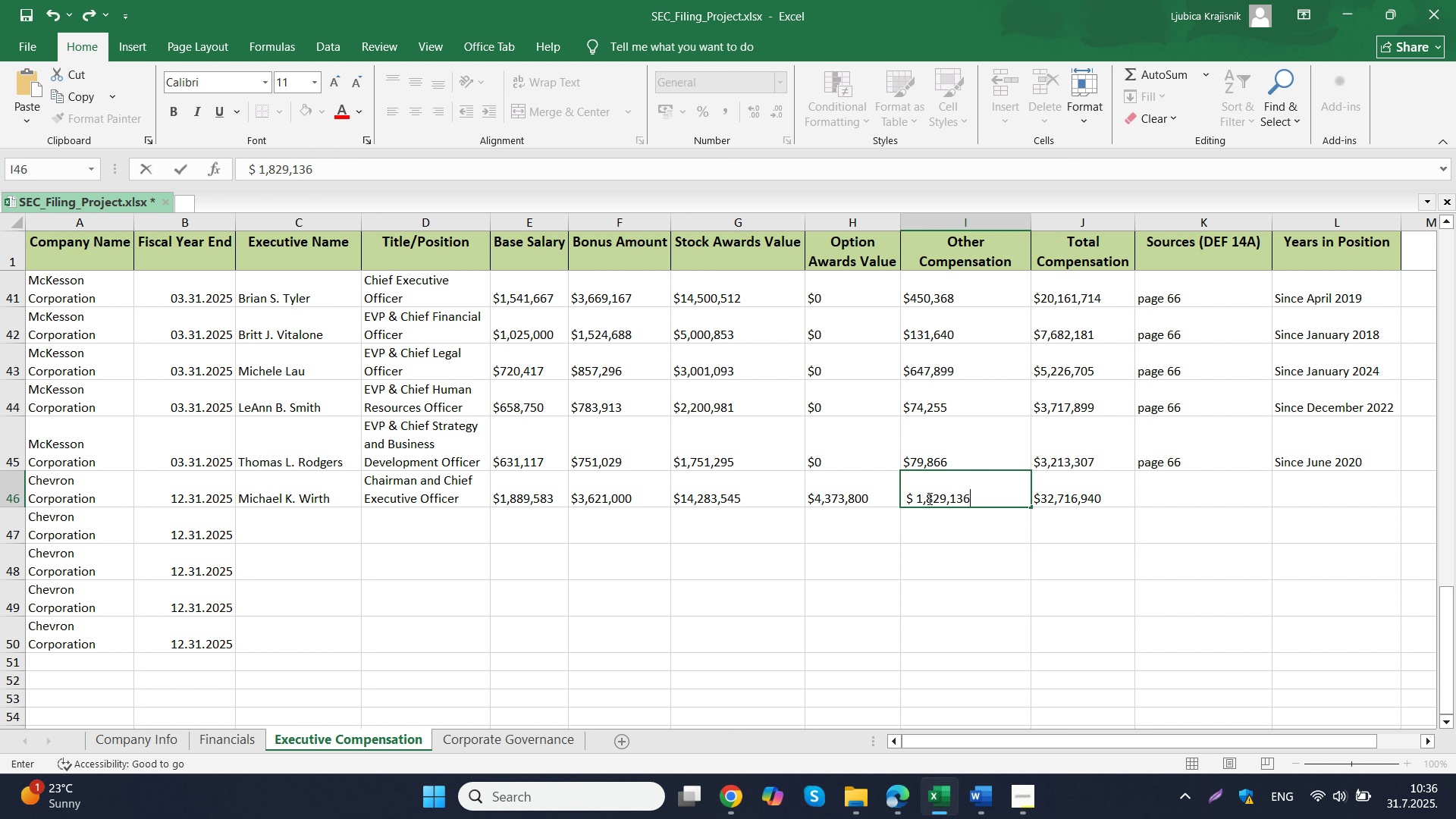 
key(Control+V)
 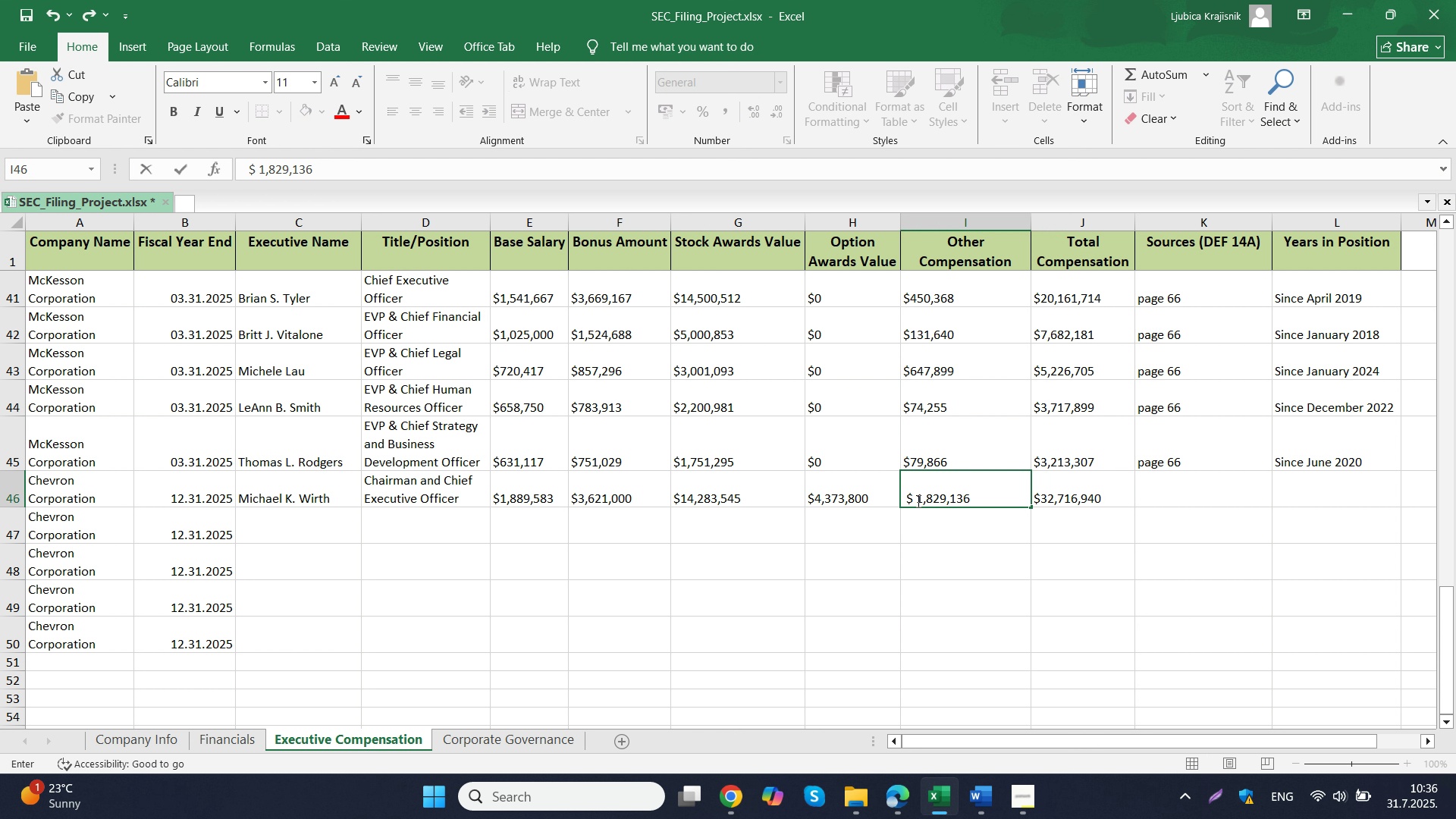 
left_click([917, 500])
 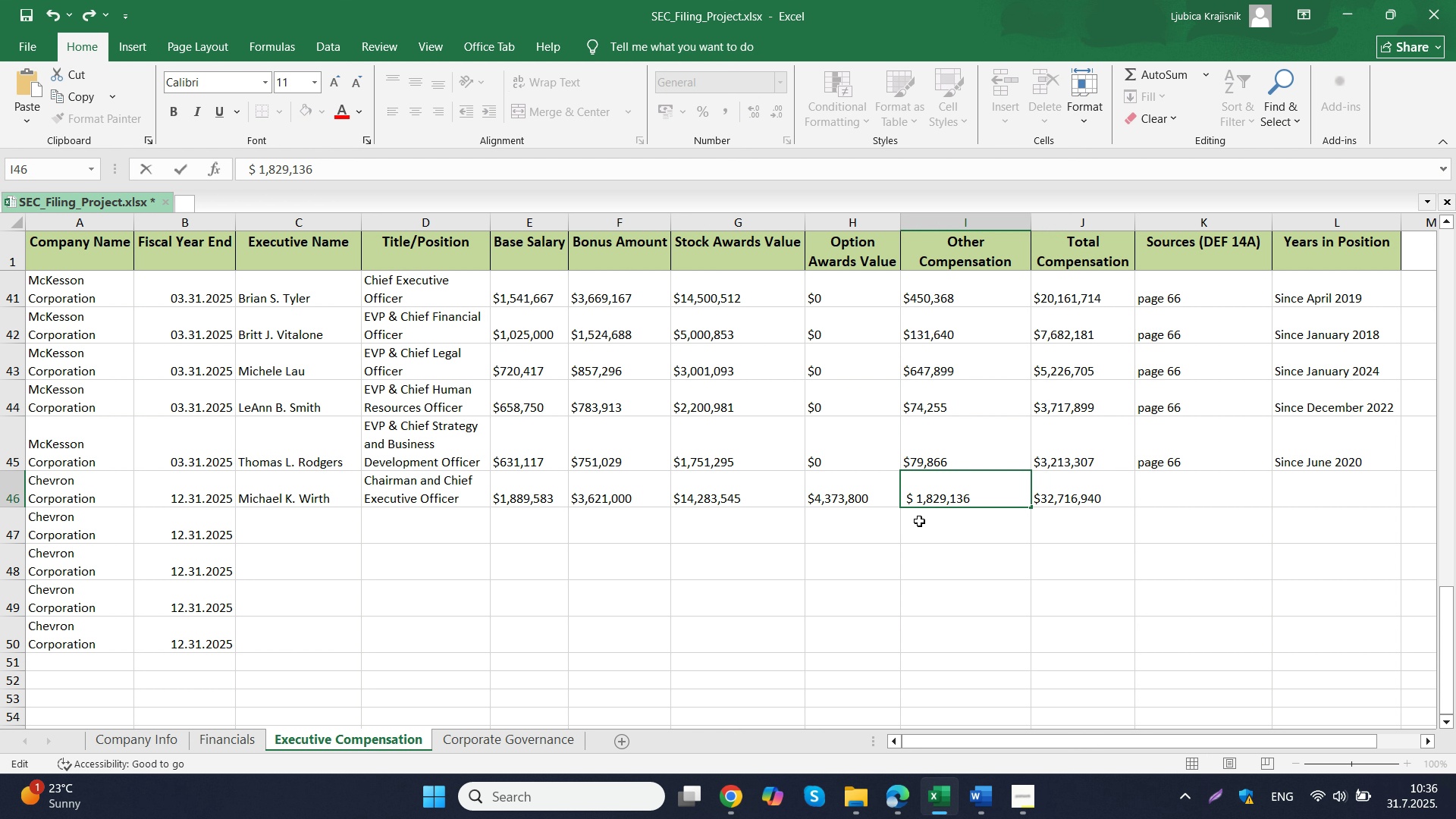 
key(Backspace)
 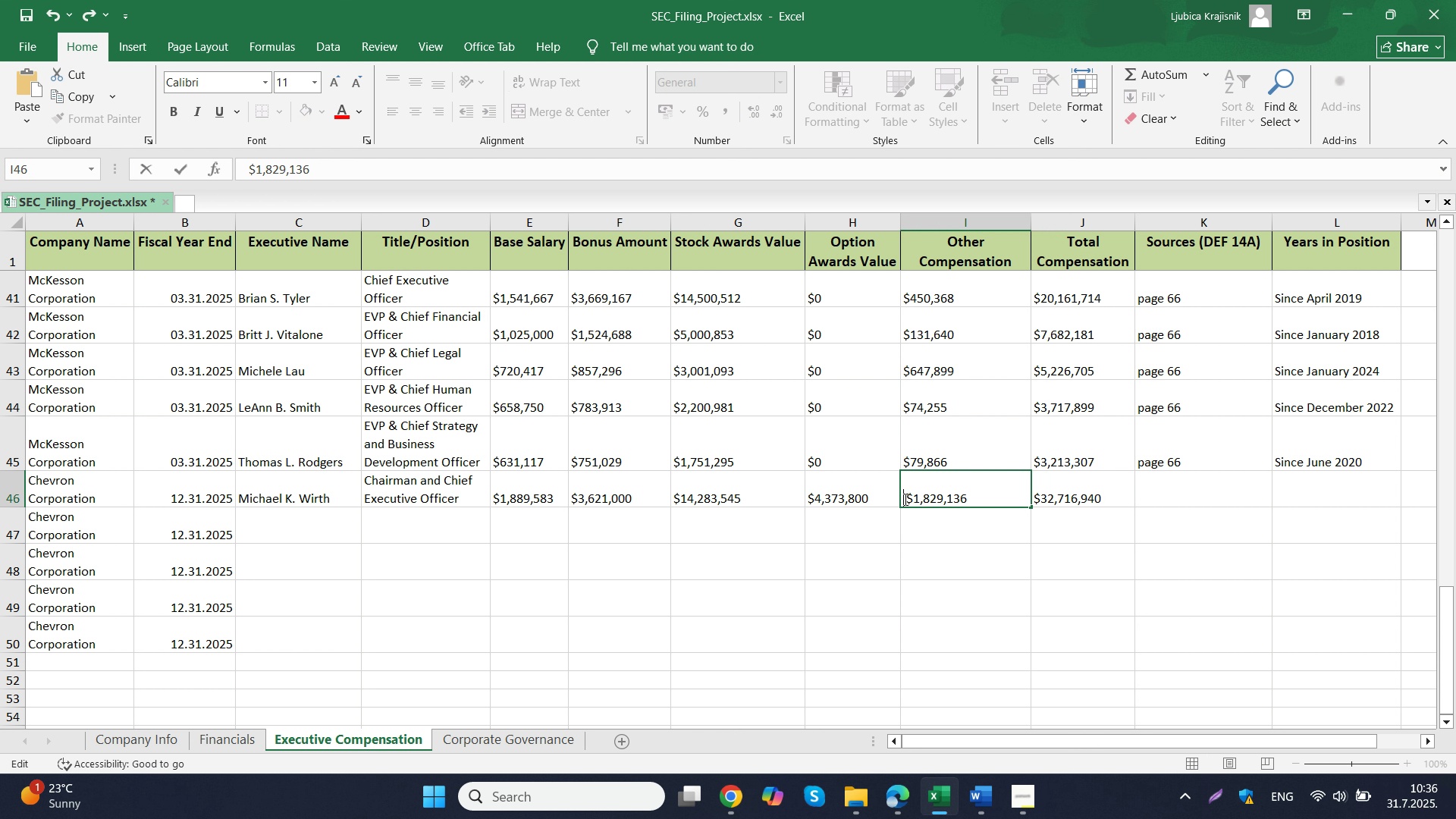 
left_click([904, 499])
 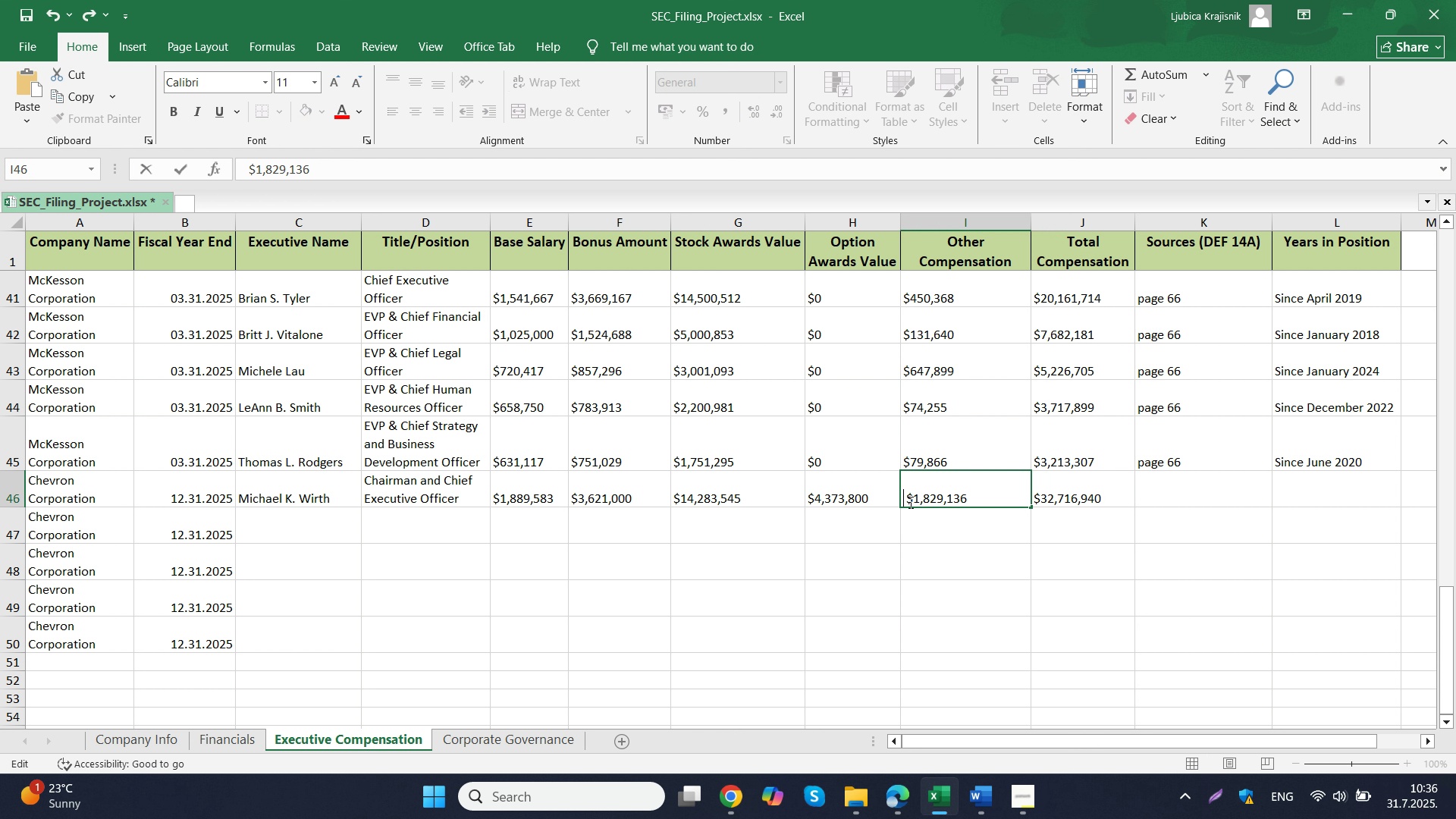 
key(Backspace)
 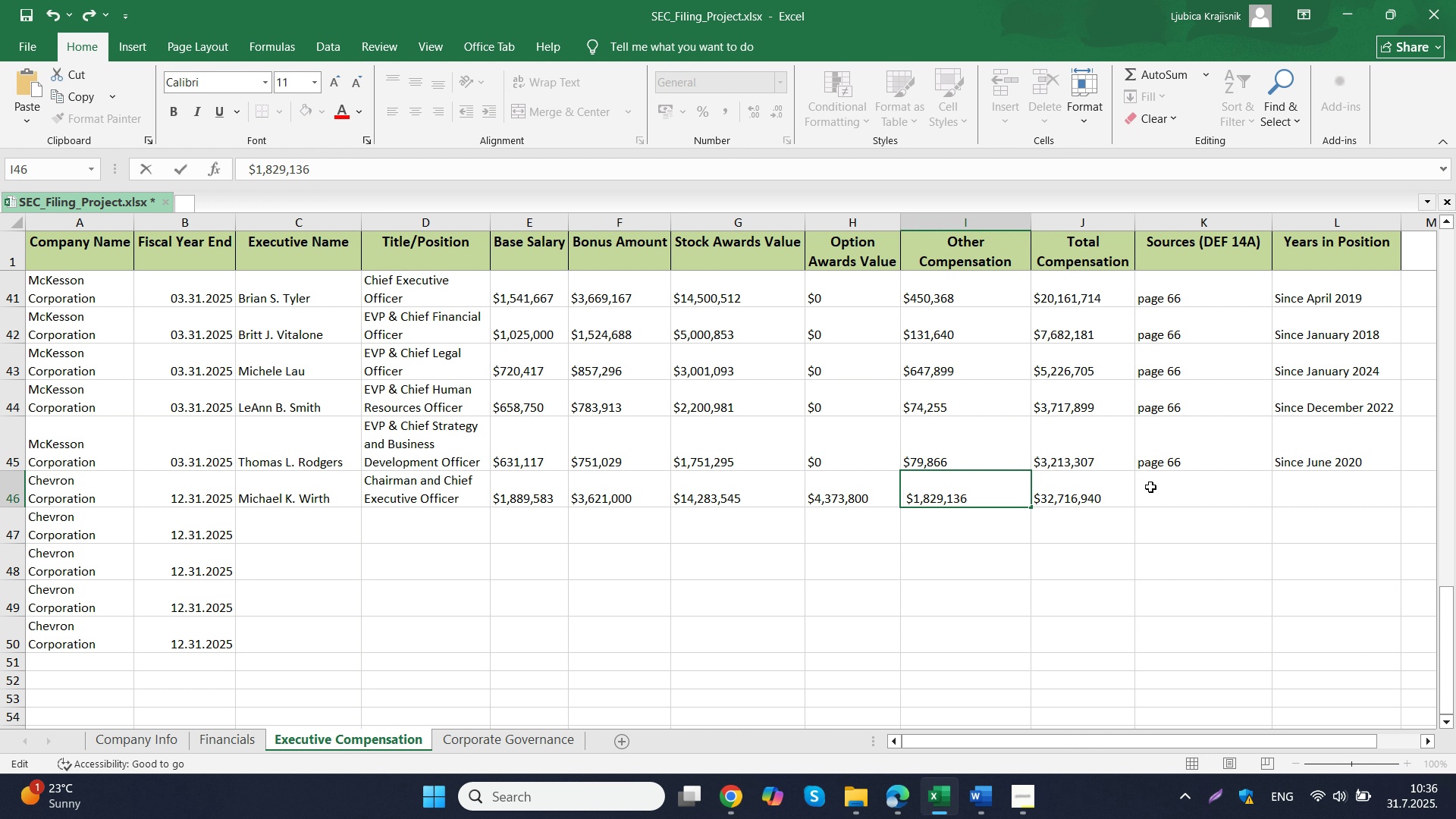 
key(Delete)
 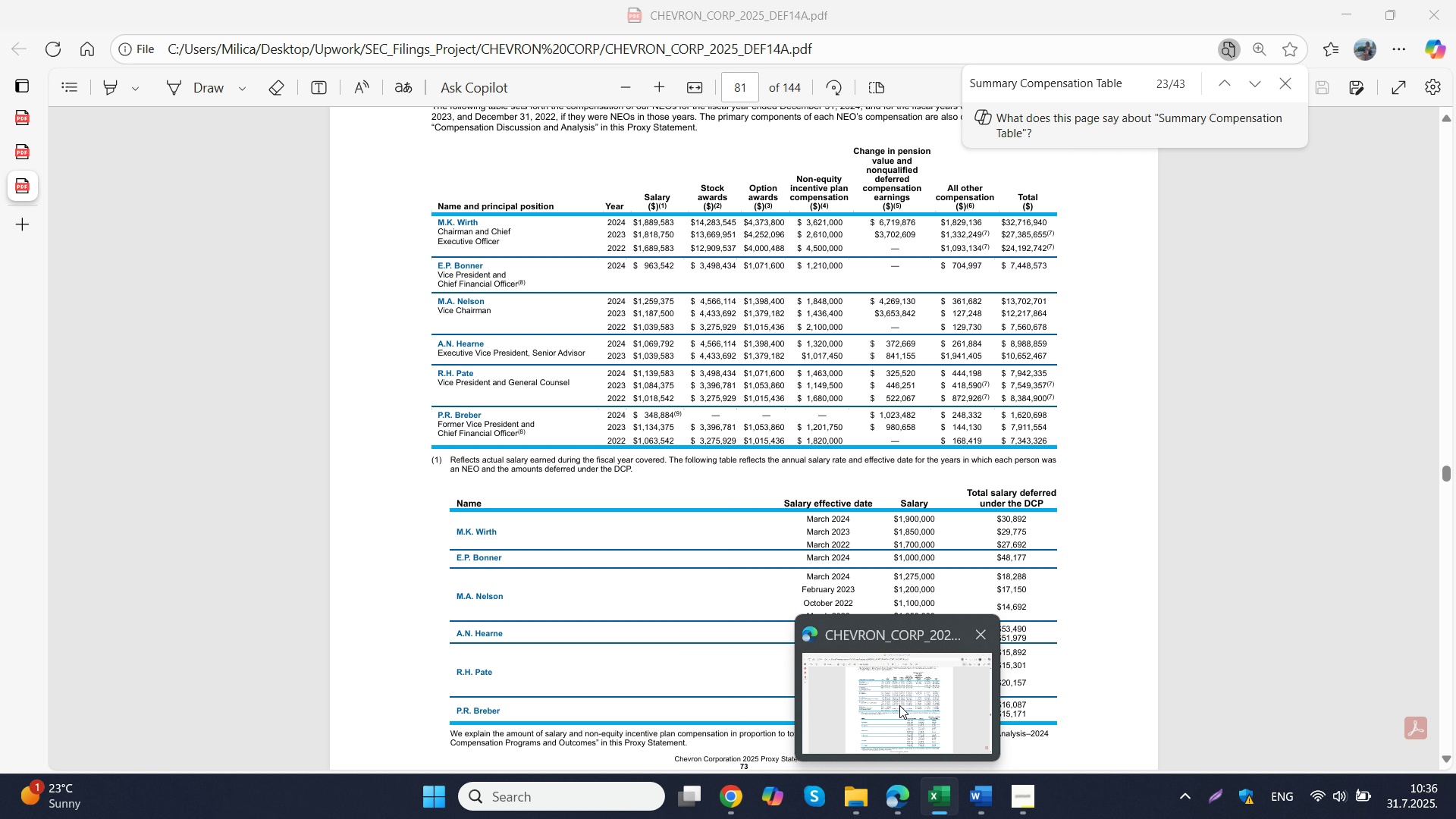 
left_click([899, 705])
 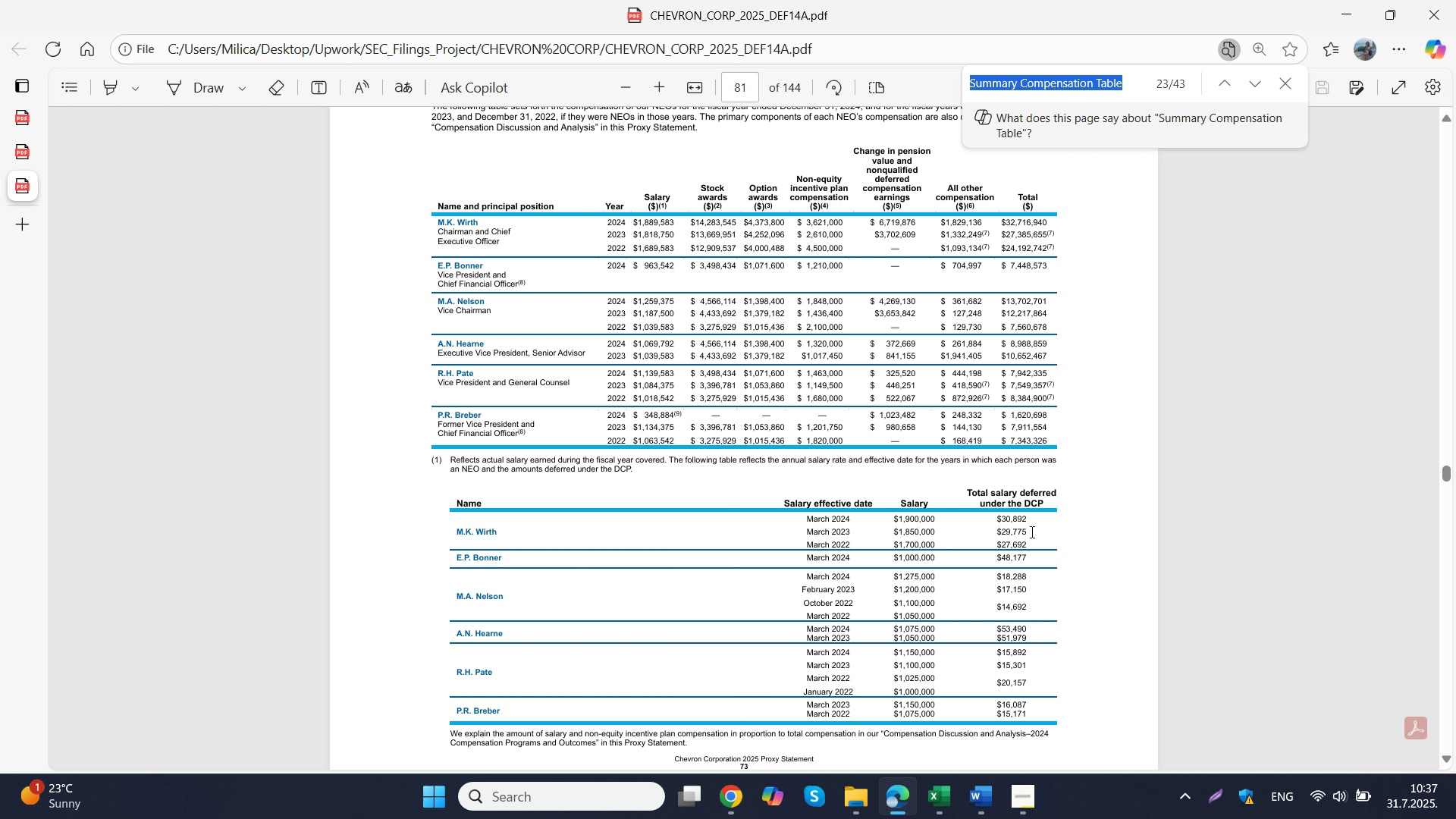 
scroll: coordinate [1031, 532], scroll_direction: down, amount: 4.0
 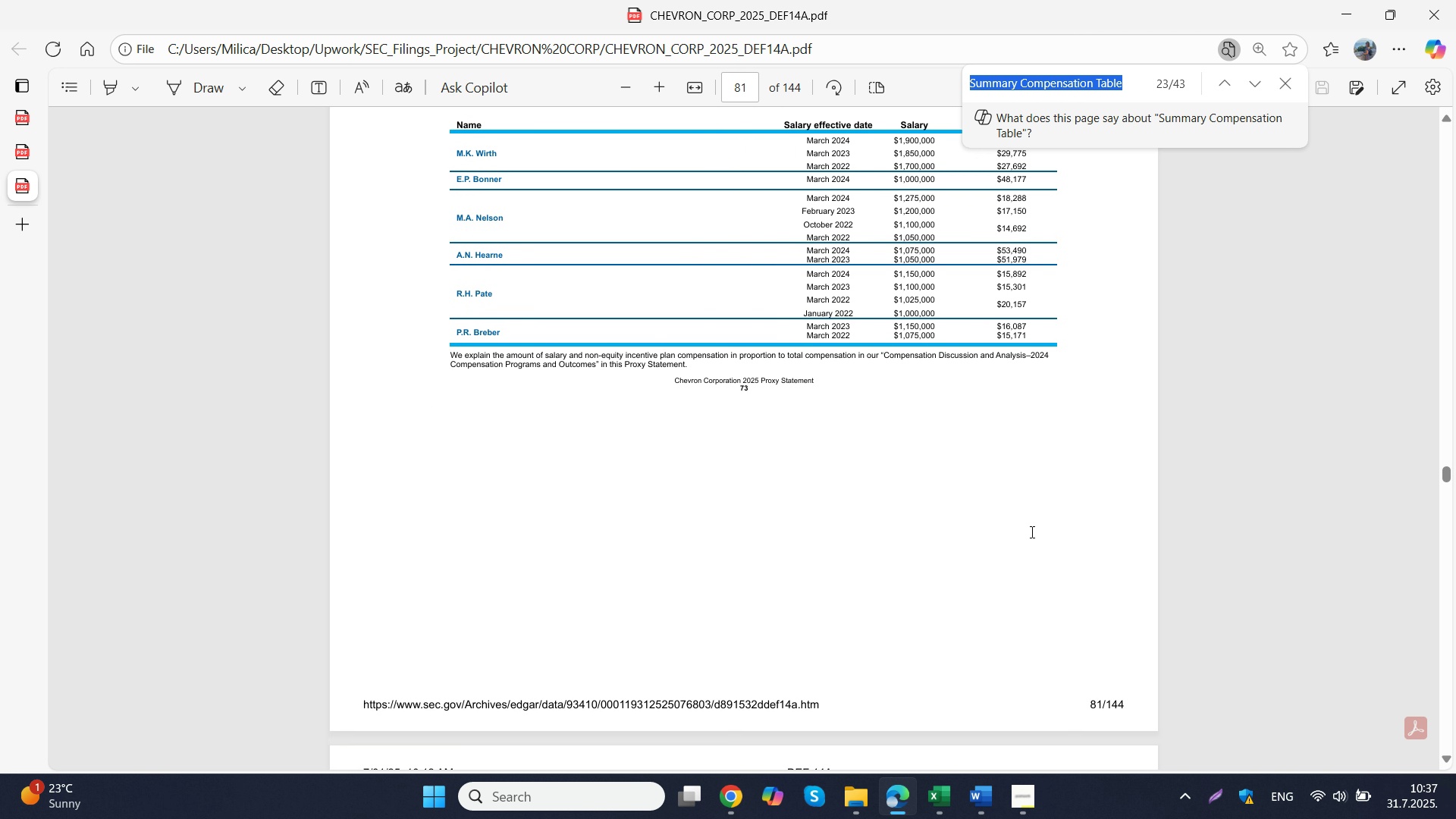 
scroll: coordinate [1030, 536], scroll_direction: up, amount: 6.0
 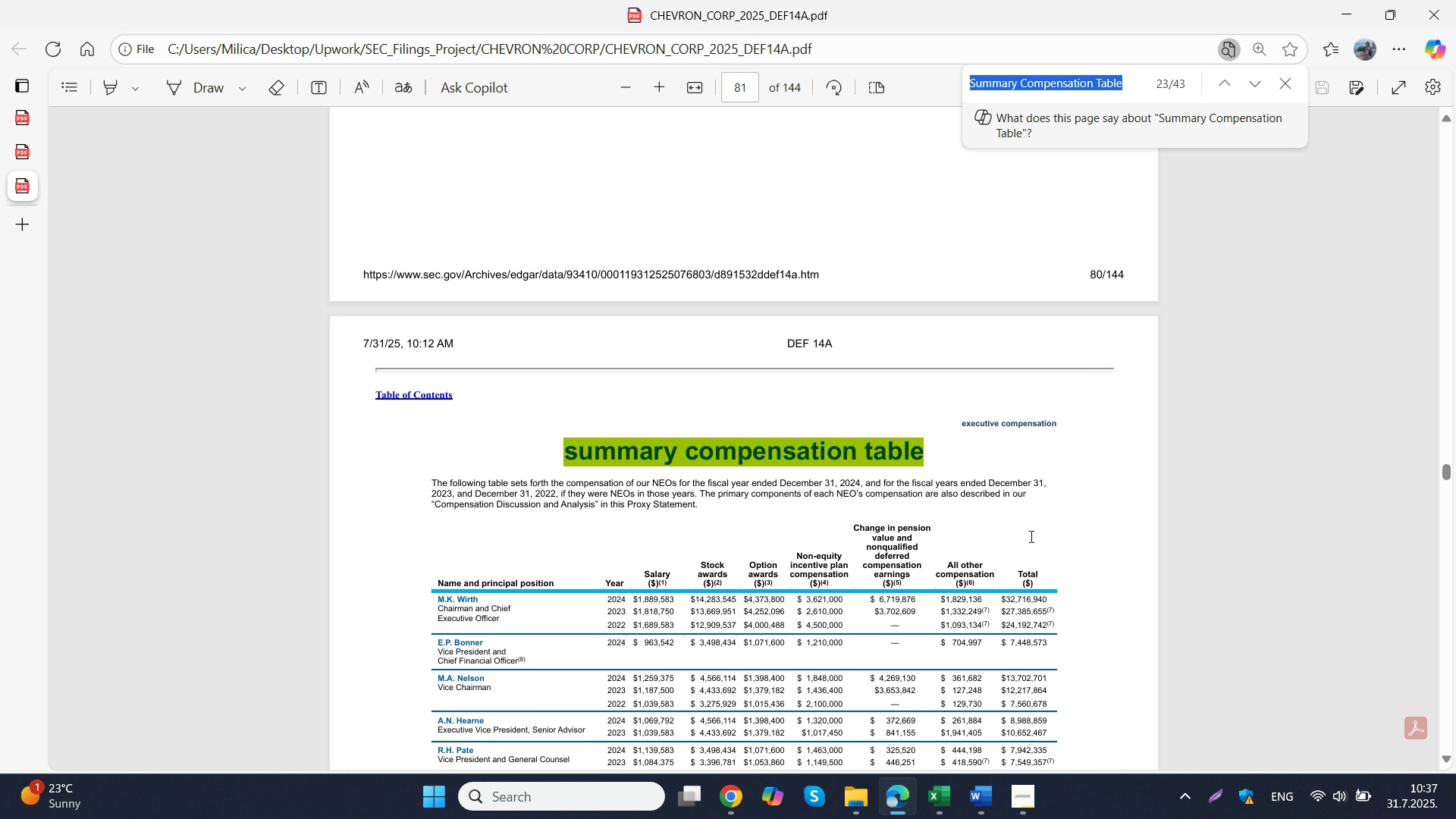 
scroll: coordinate [1030, 536], scroll_direction: down, amount: 3.0
 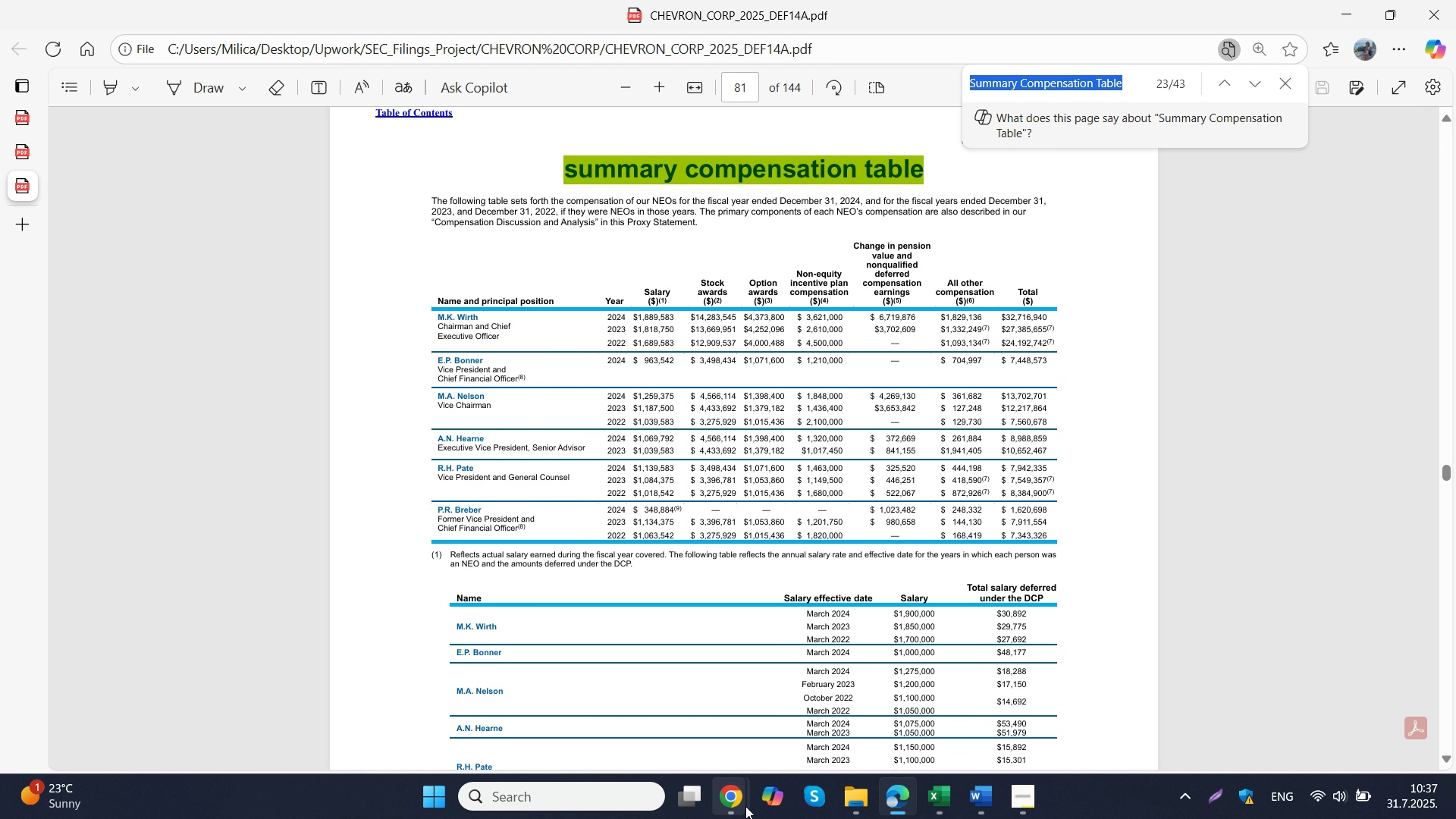 
left_click([739, 805])
 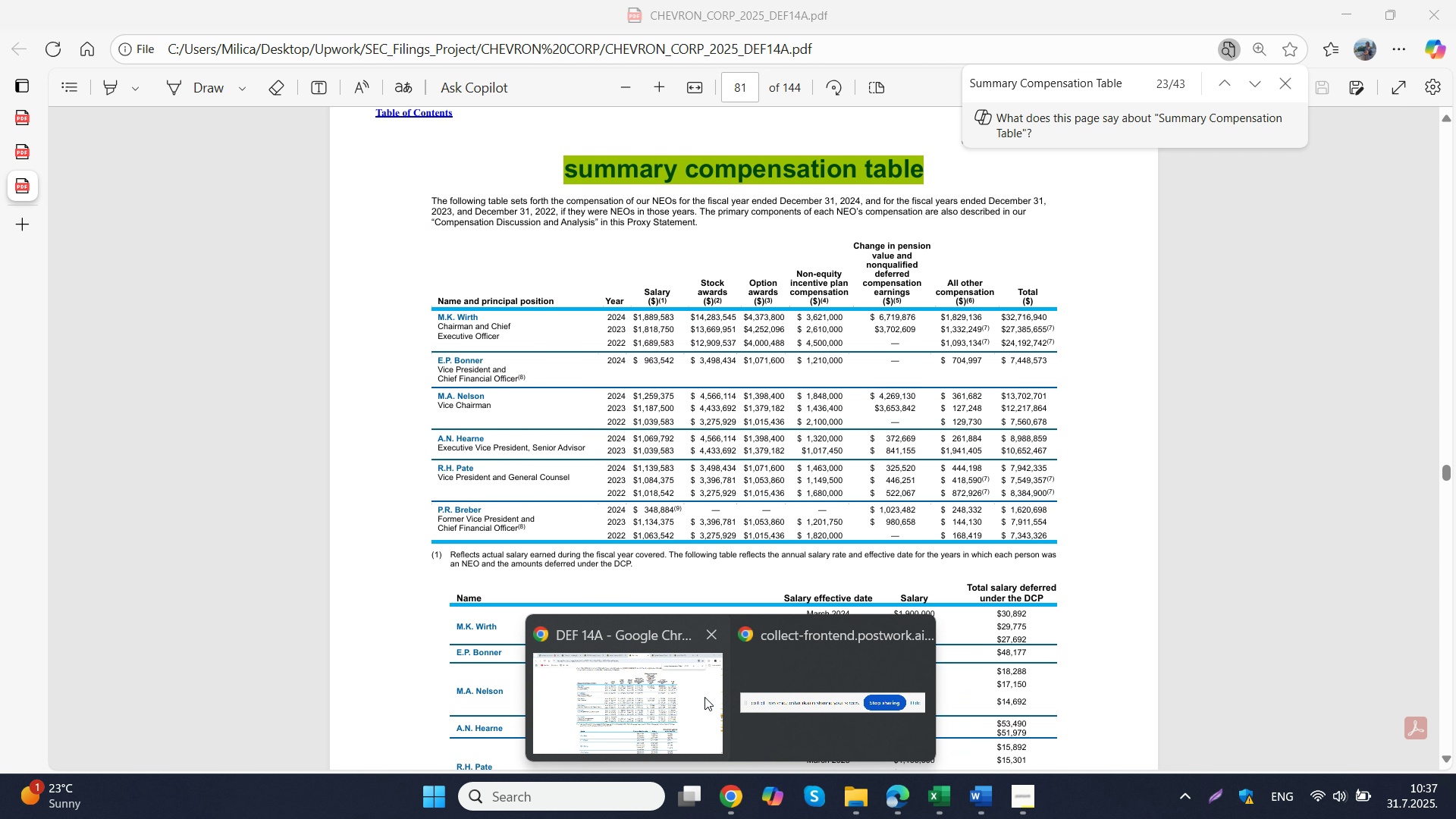 
left_click([704, 697])
 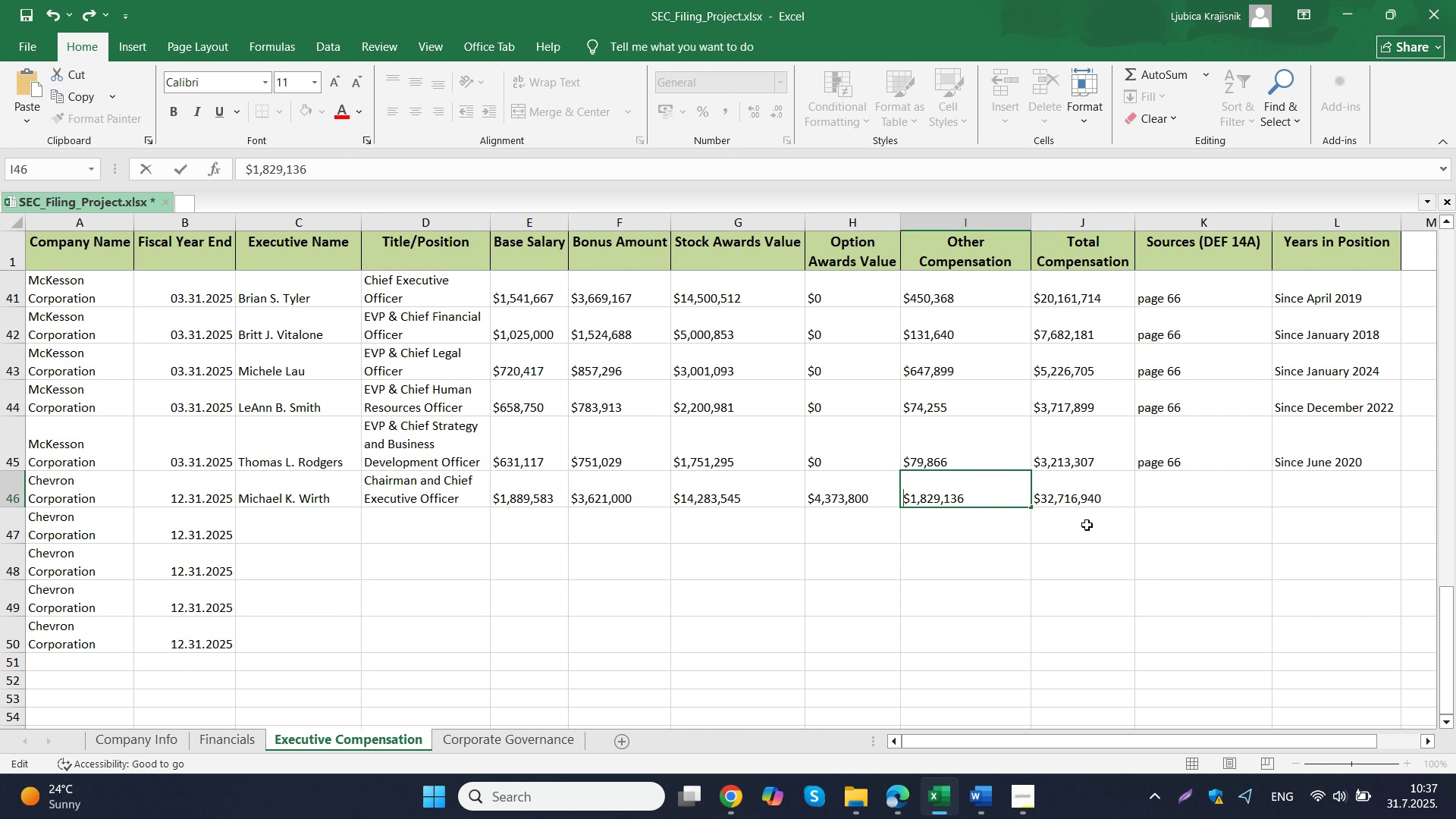 
left_click([1139, 507])
 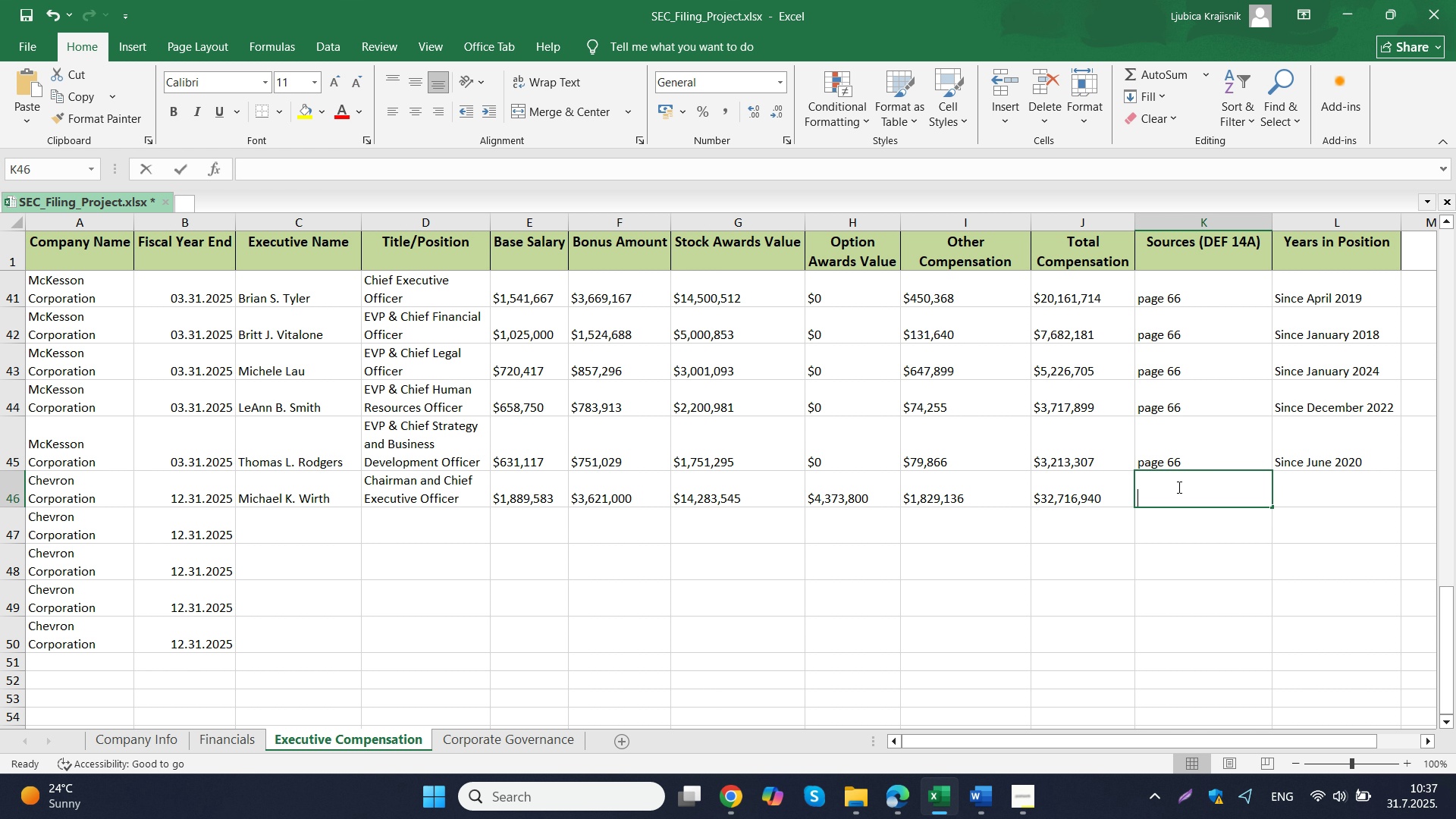 
type(page 81)
 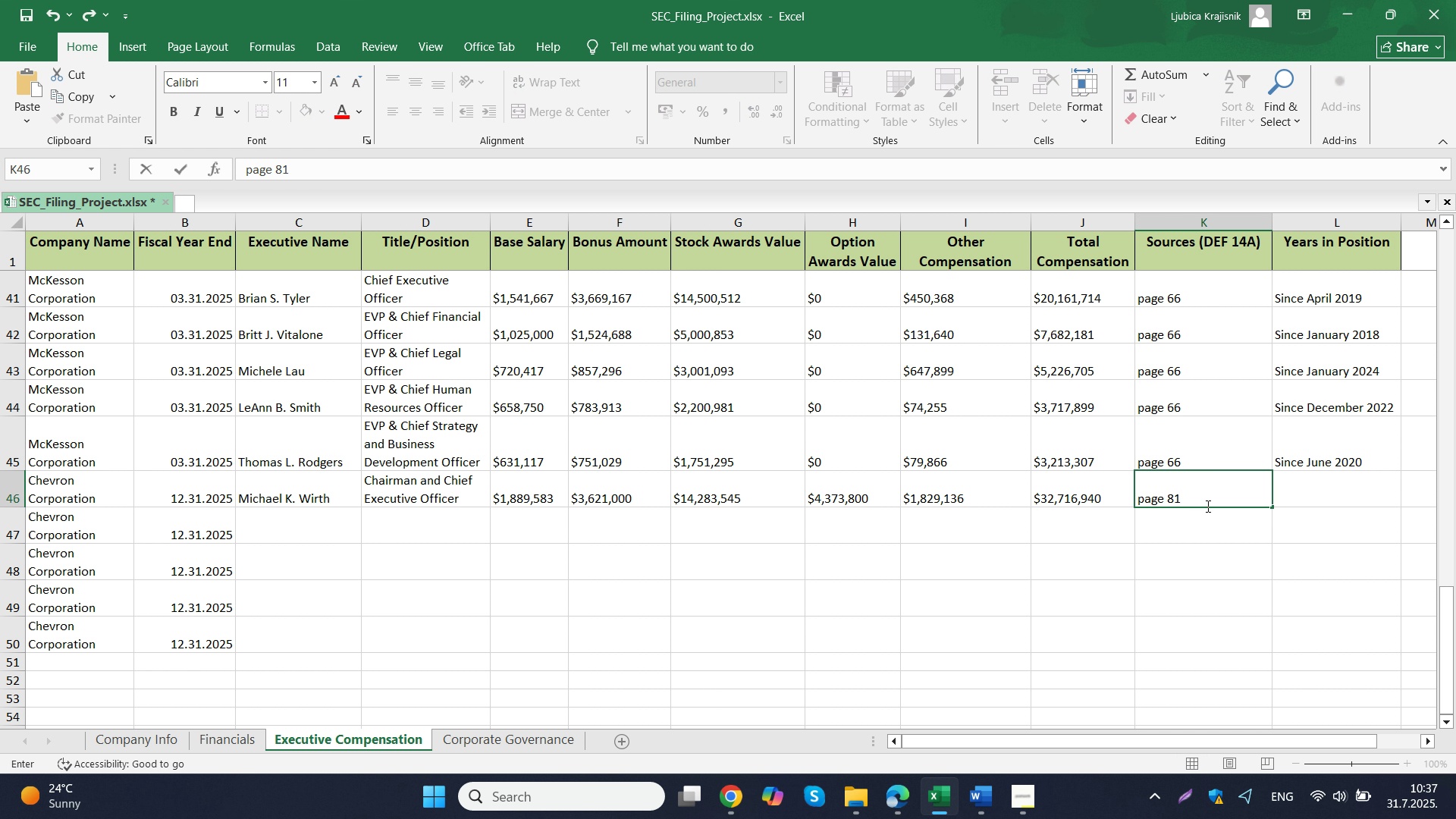 
key(ArrowDown)
 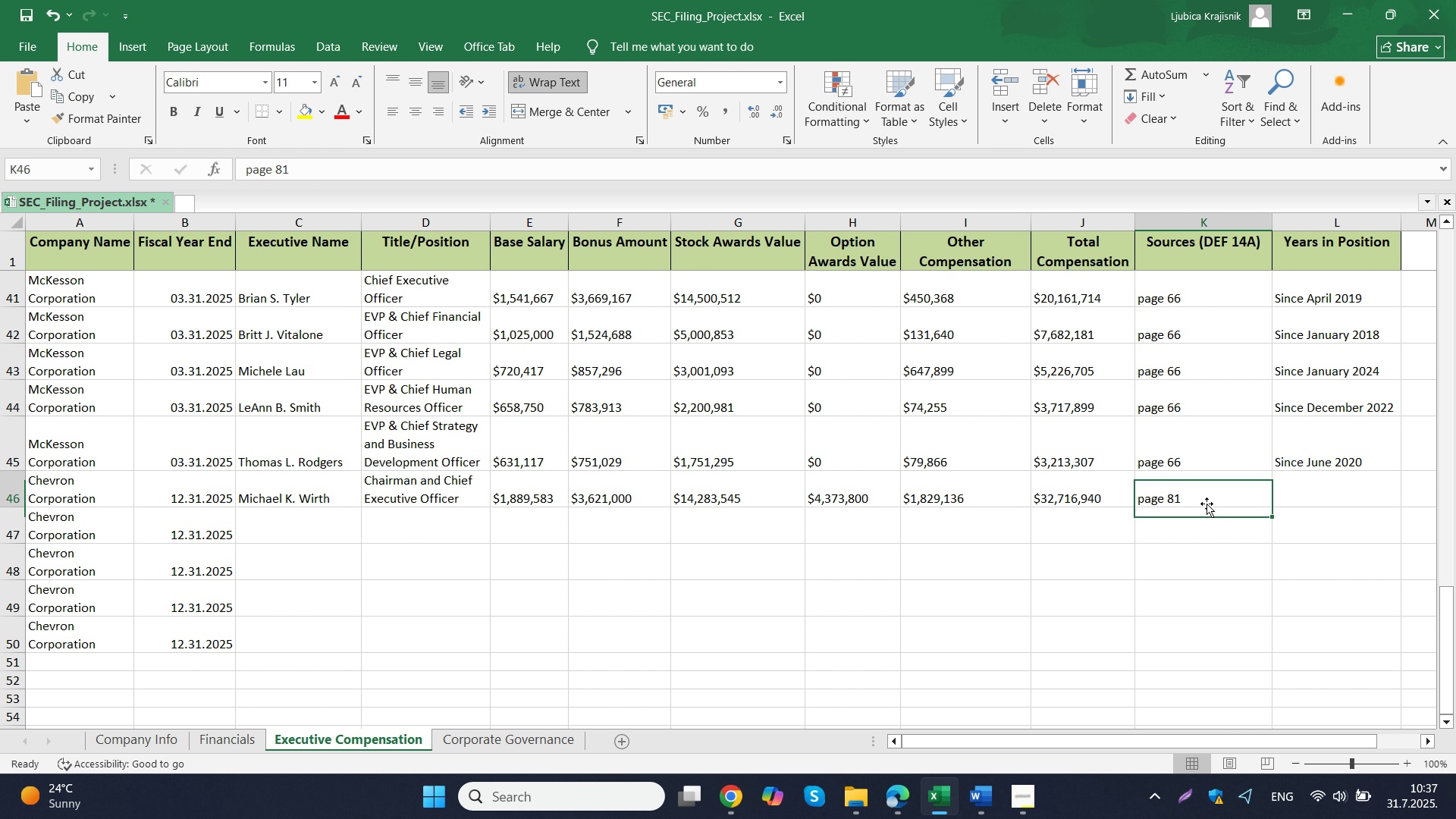 
key(ArrowUp)
 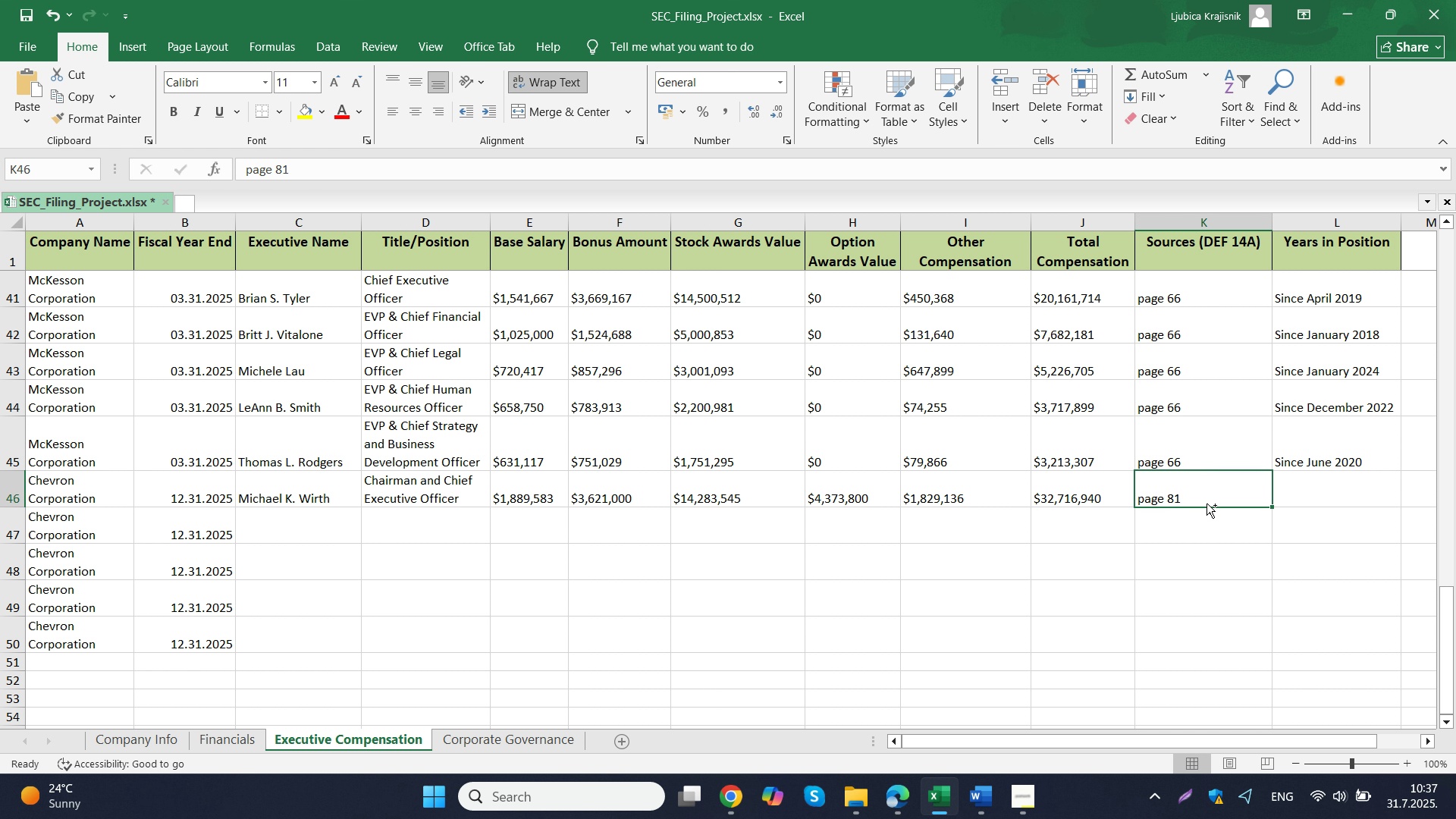 
key(Control+ControlLeft)
 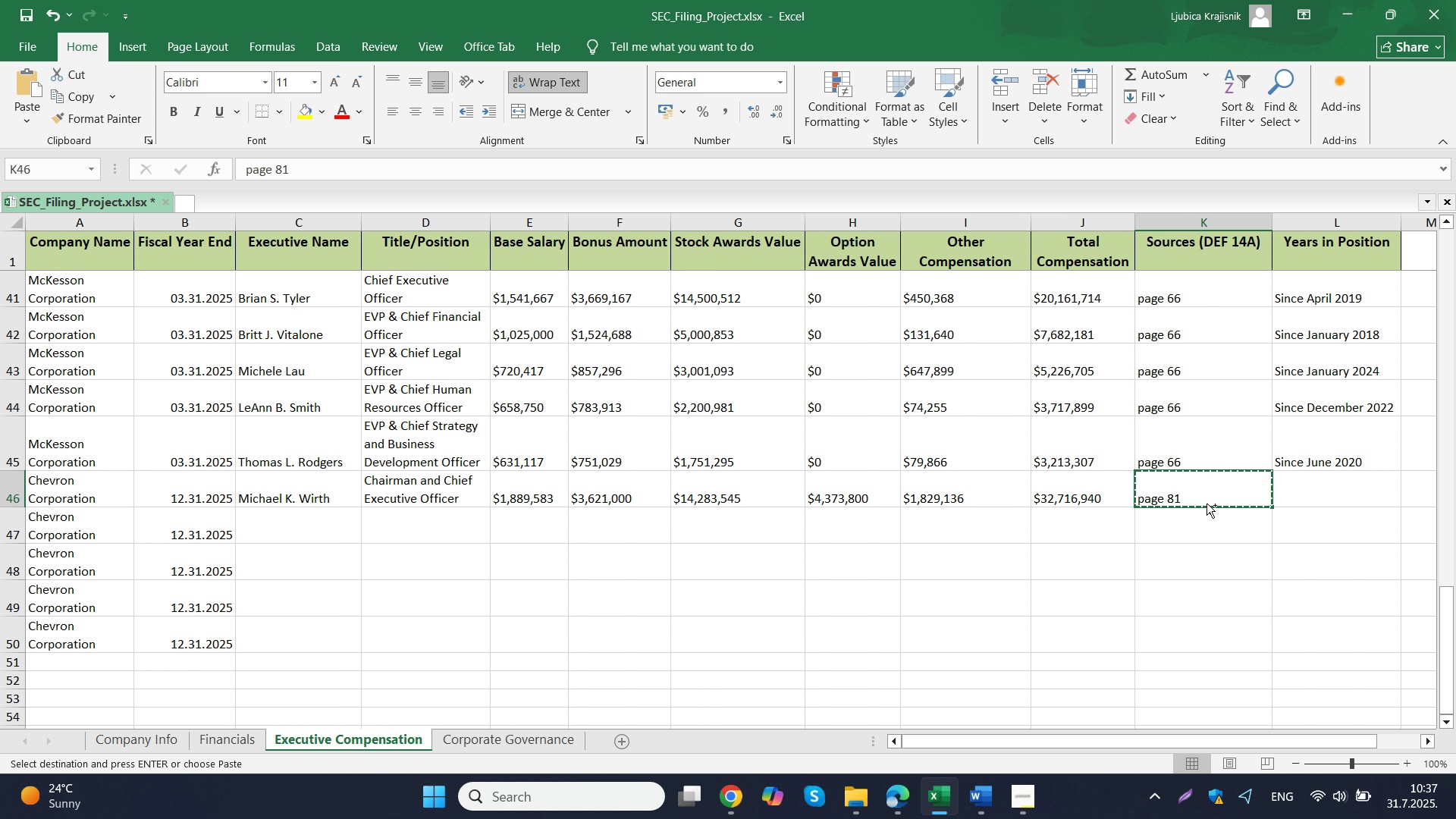 
key(Control+C)
 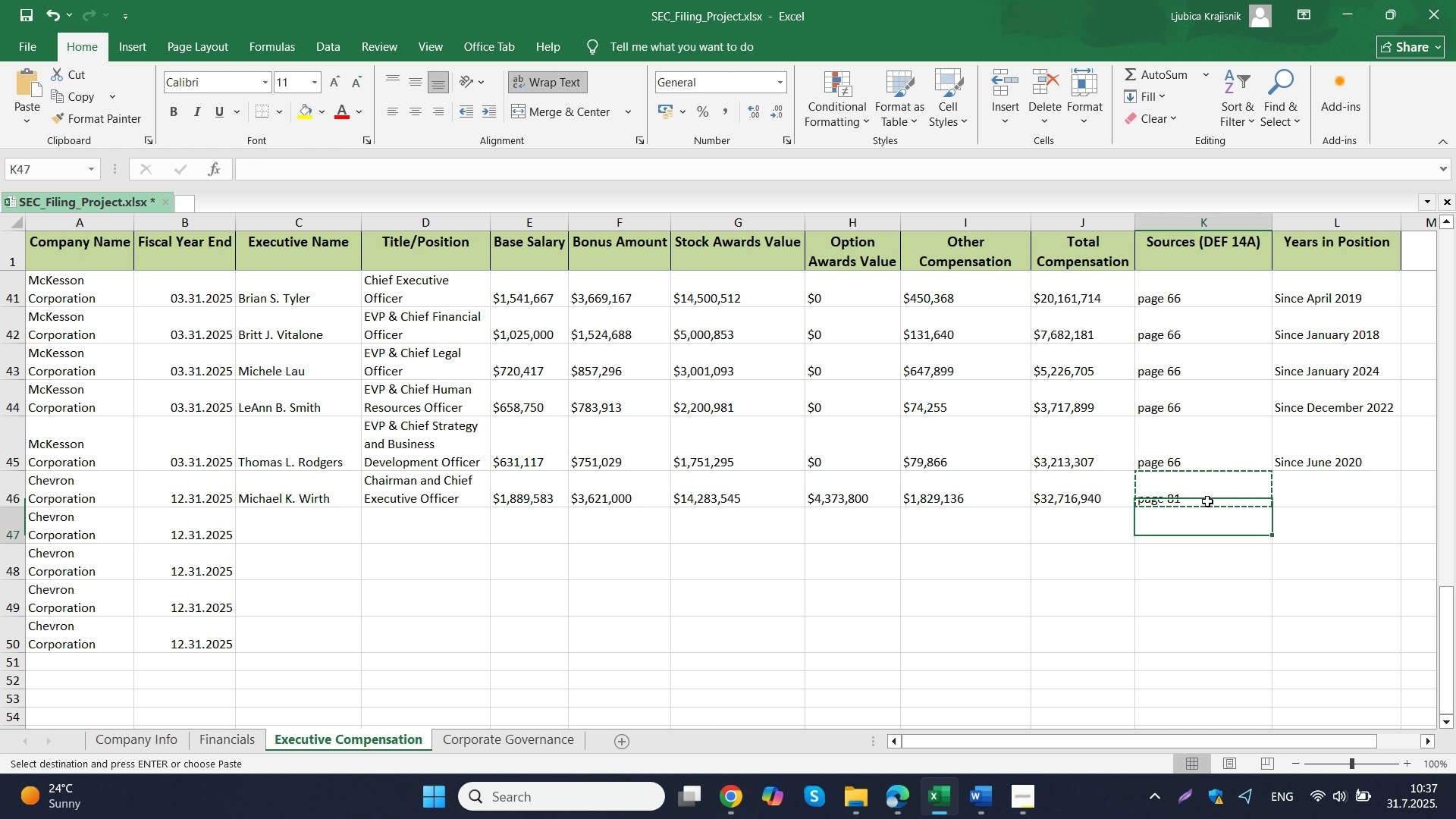 
key(ArrowDown)
 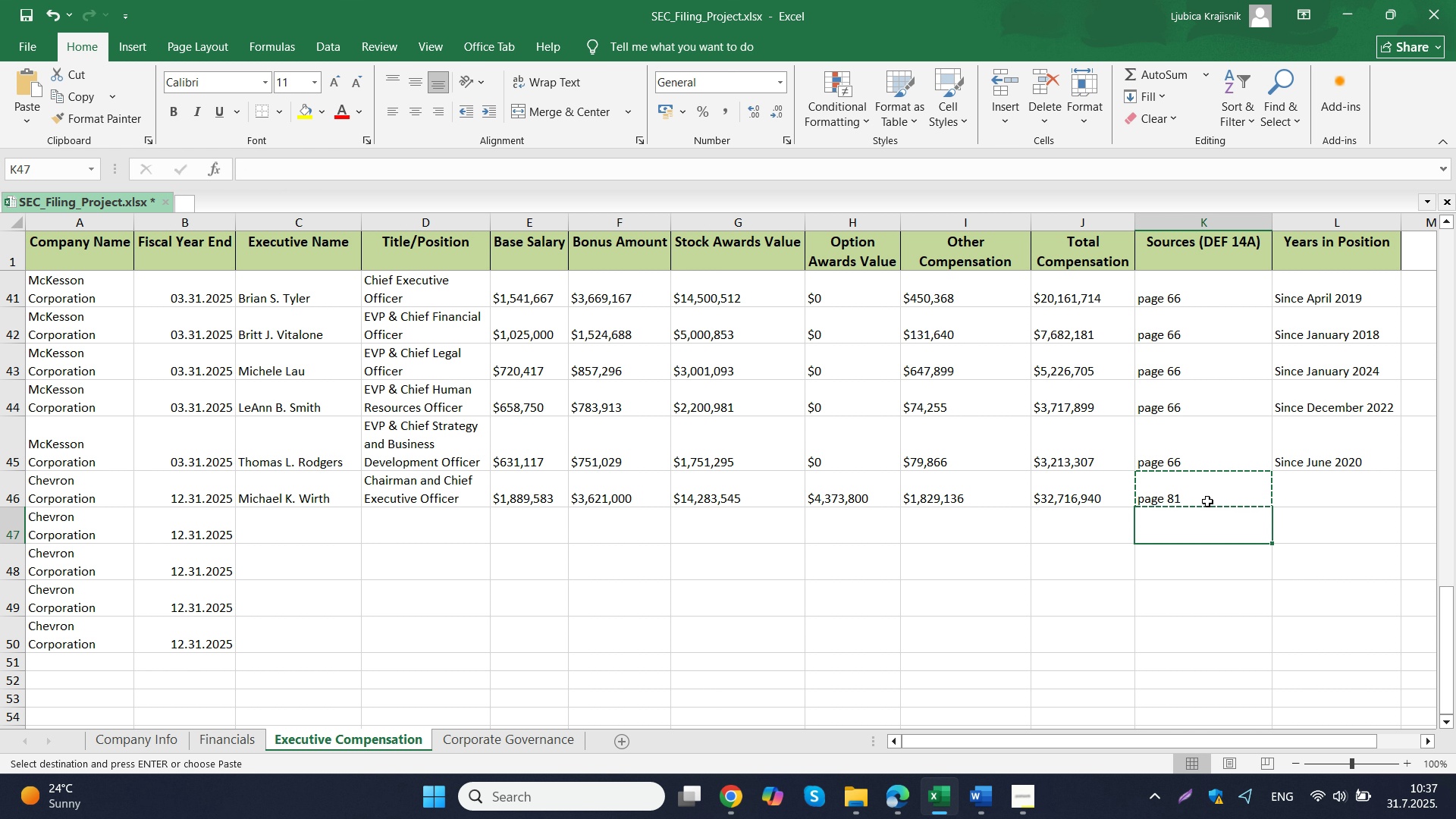 
key(Control+ControlLeft)
 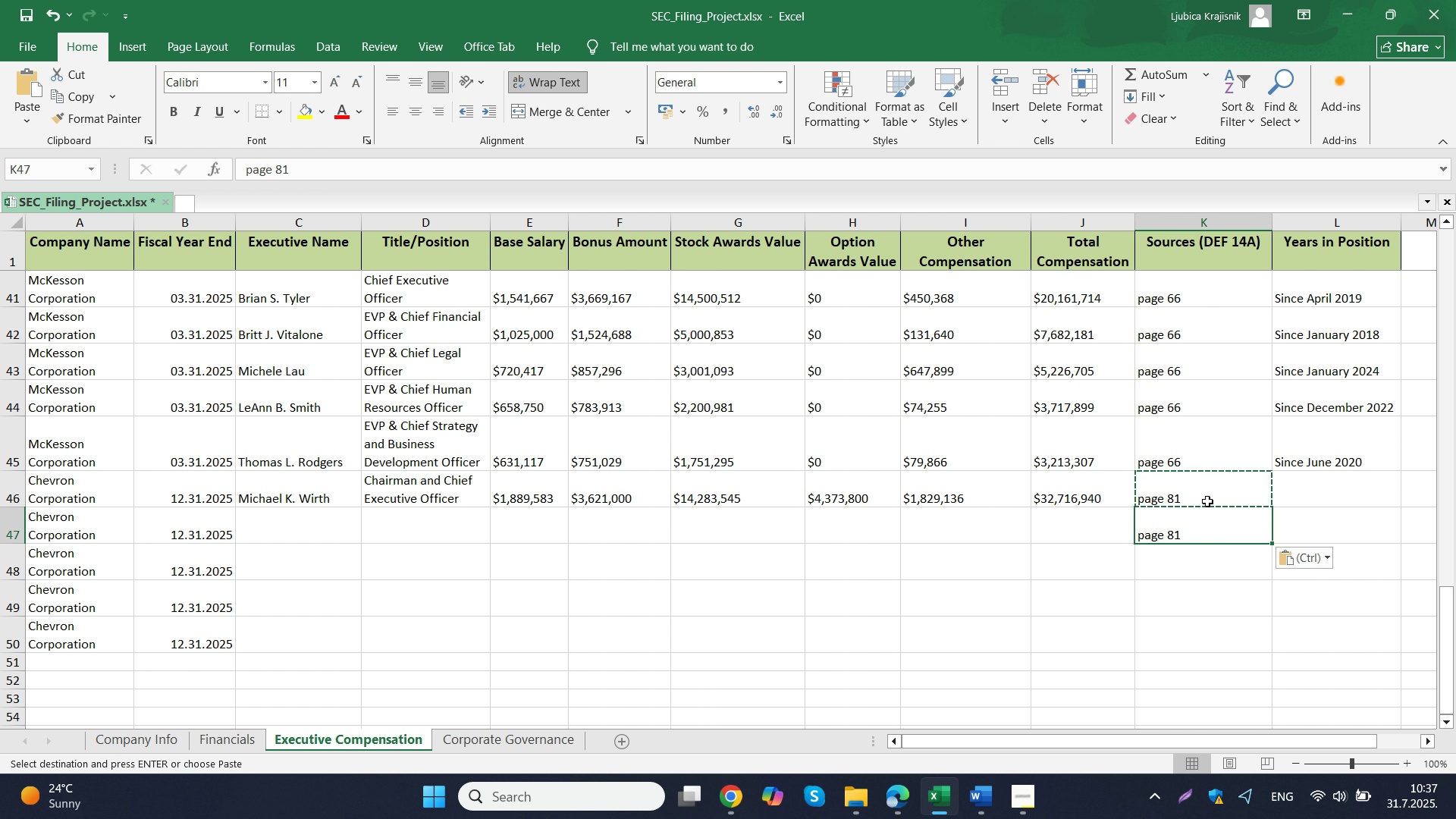 
key(Control+V)
 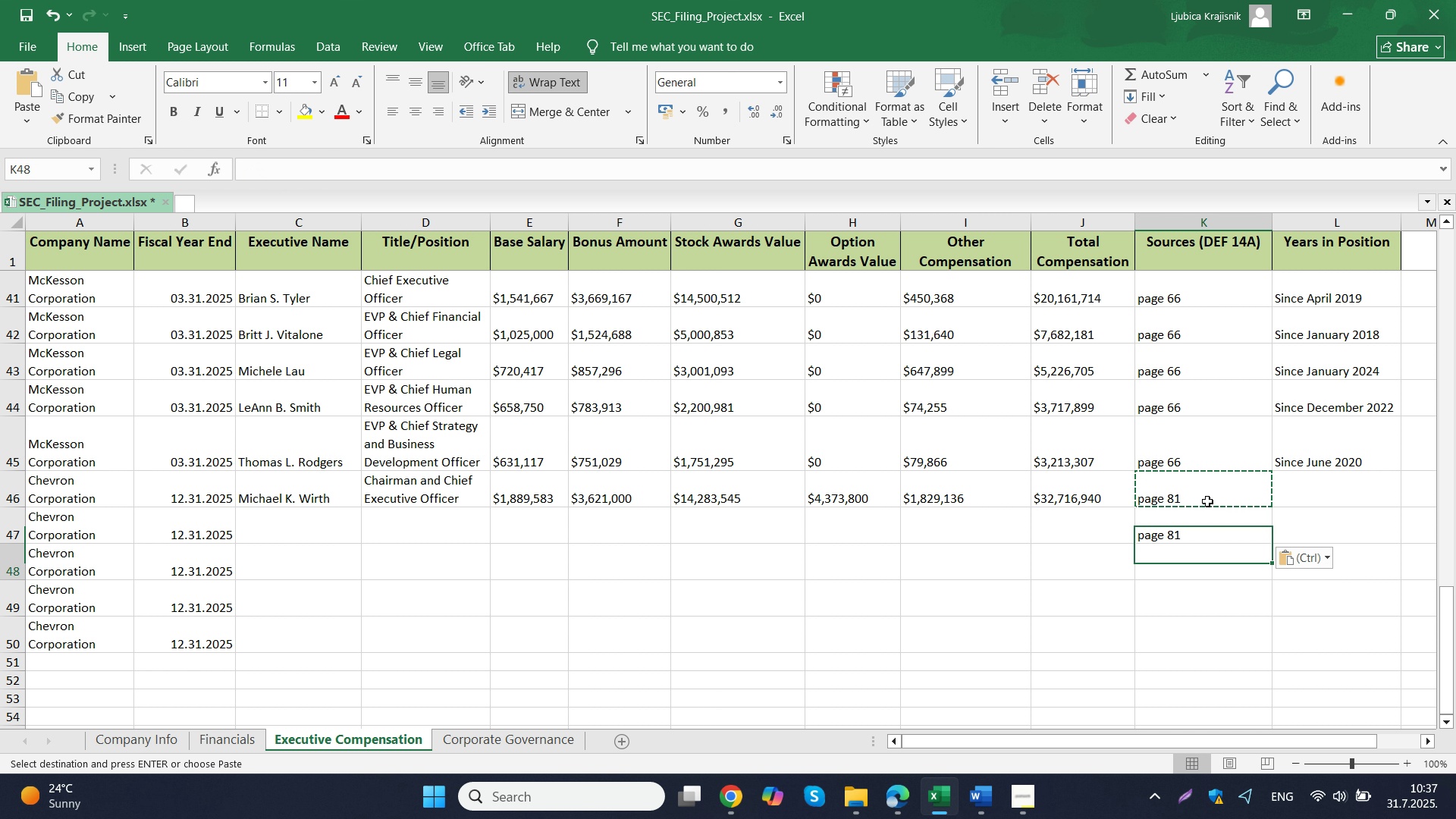 
key(ArrowDown)
 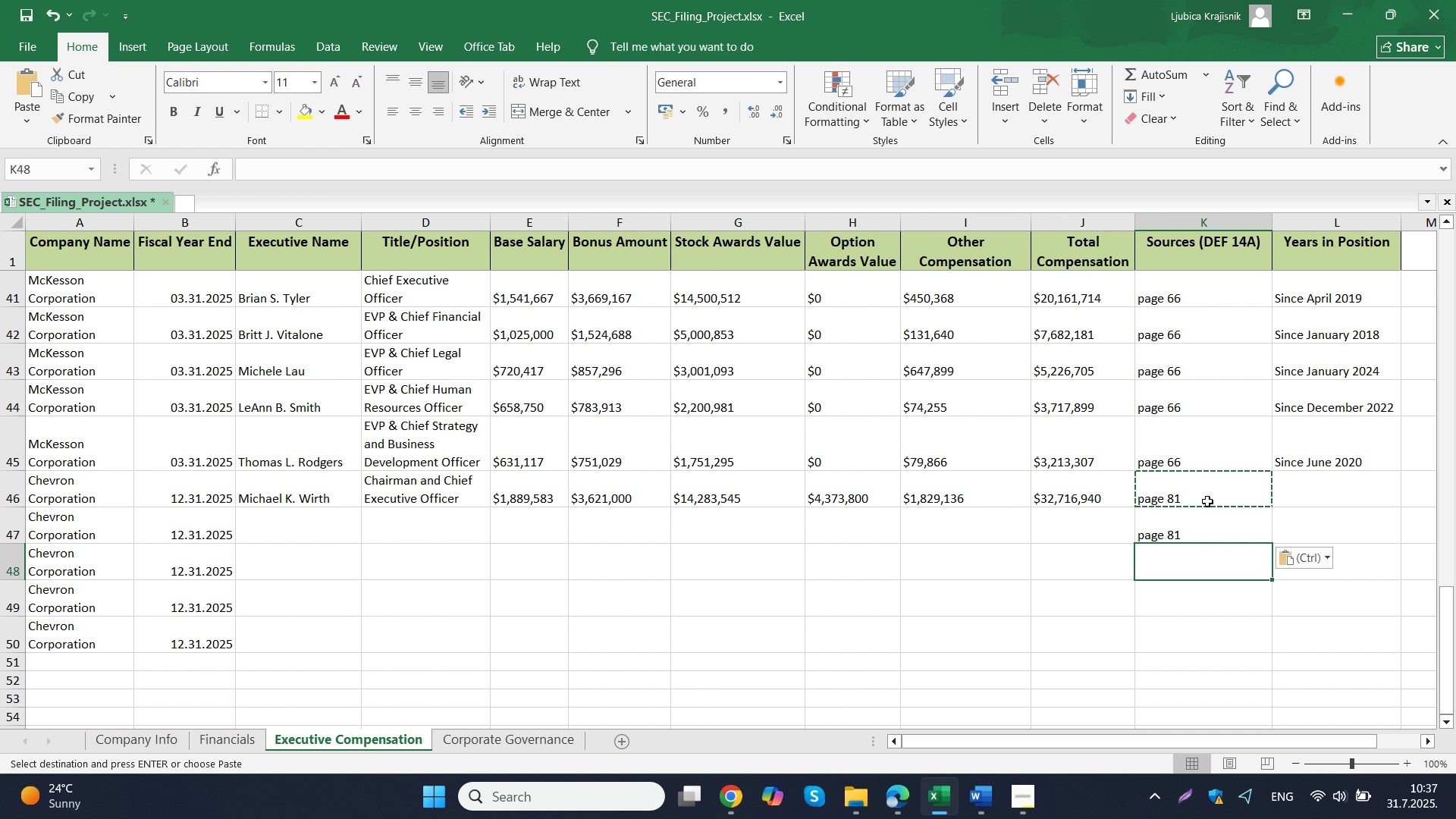 
key(Control+ControlLeft)
 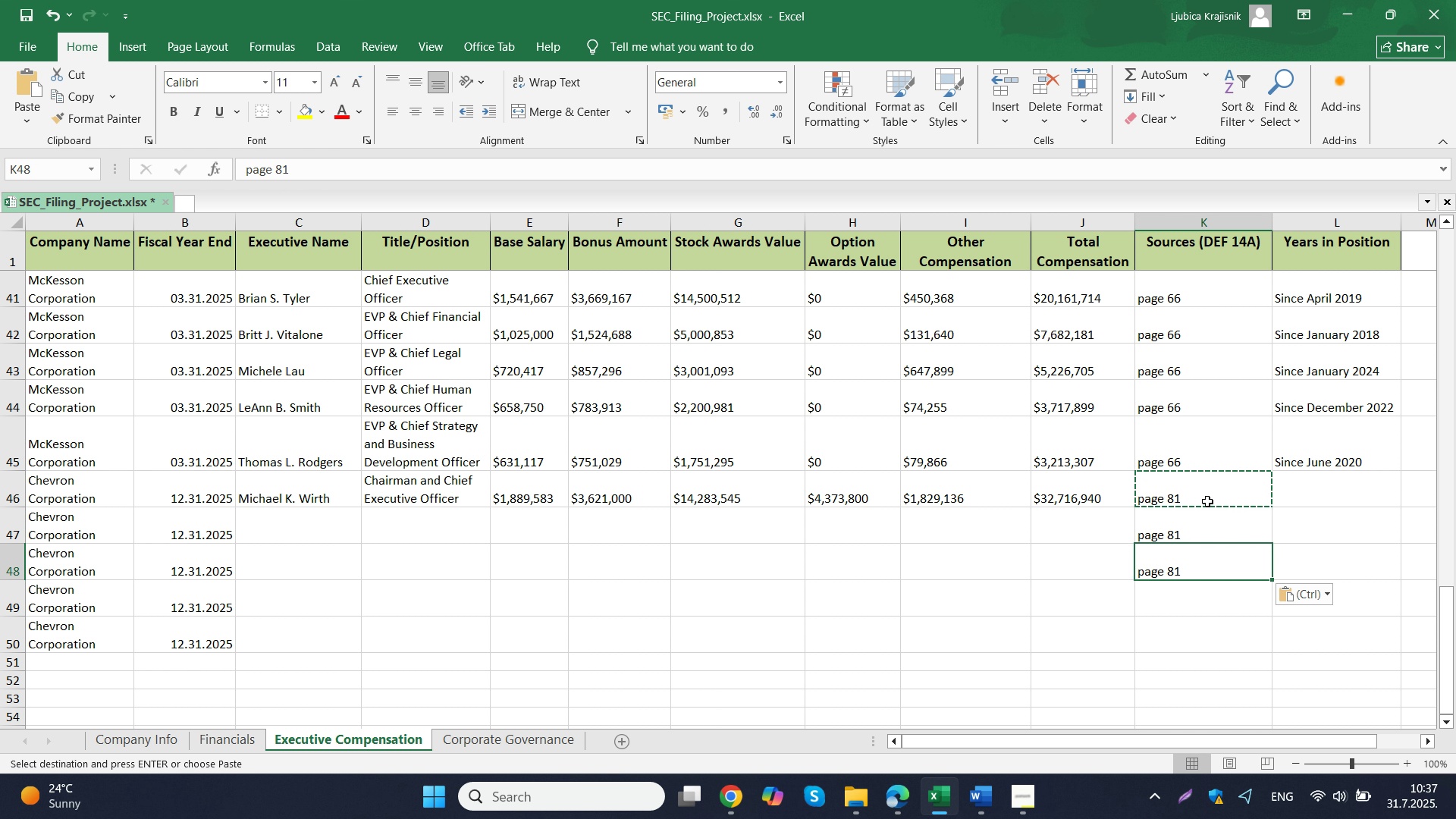 
key(Control+V)
 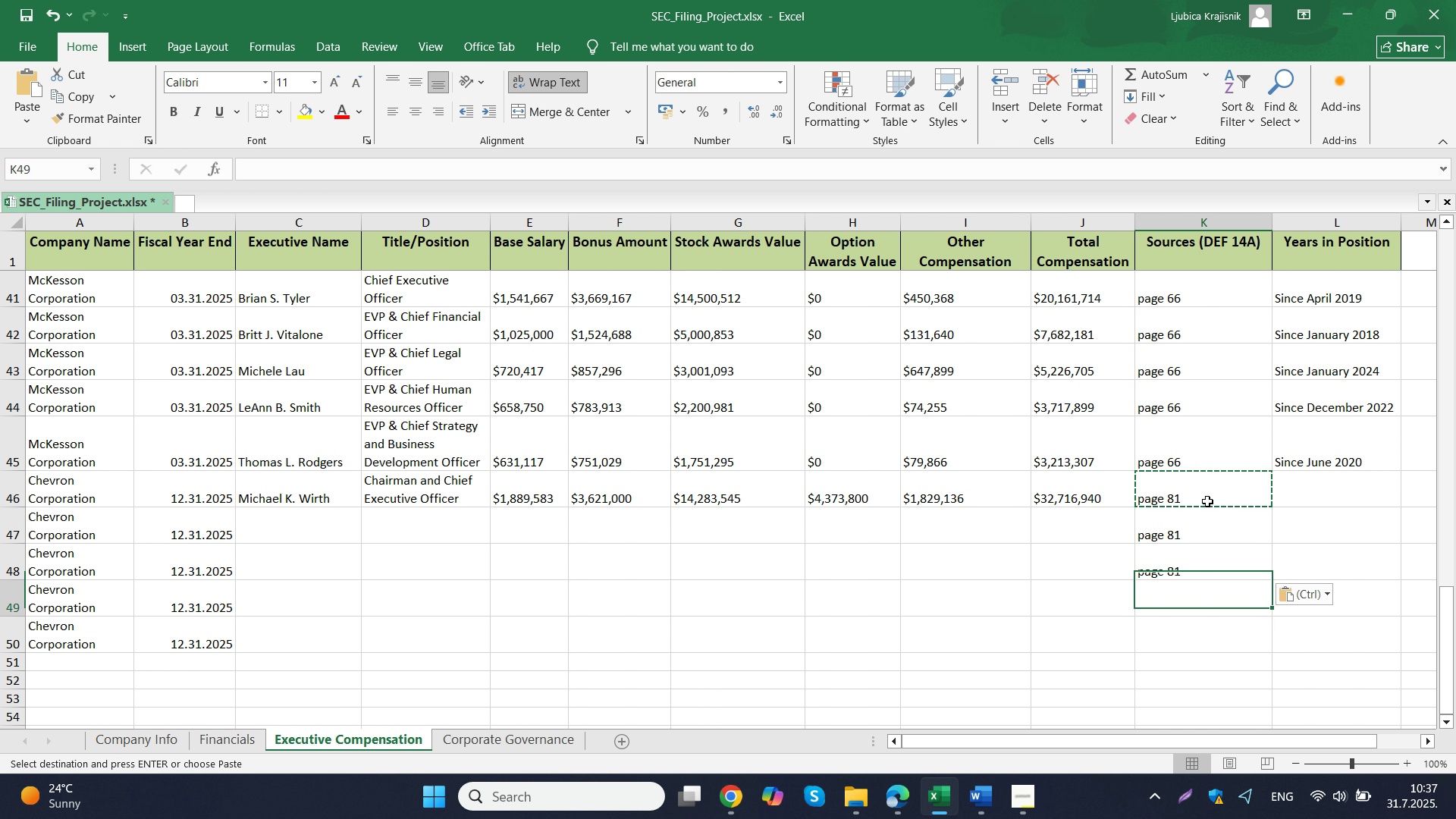 
key(ArrowDown)
 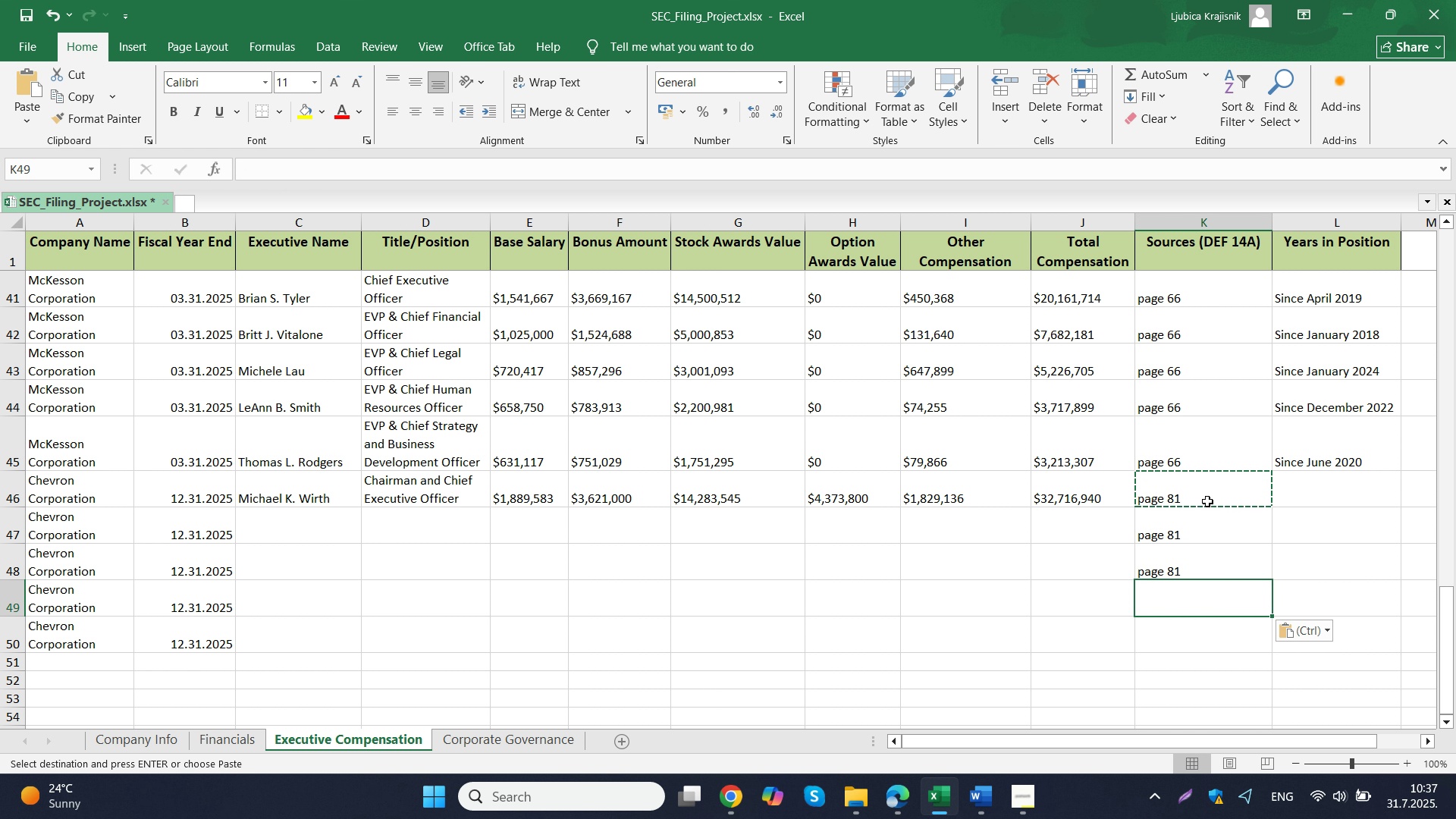 
key(Control+ControlLeft)
 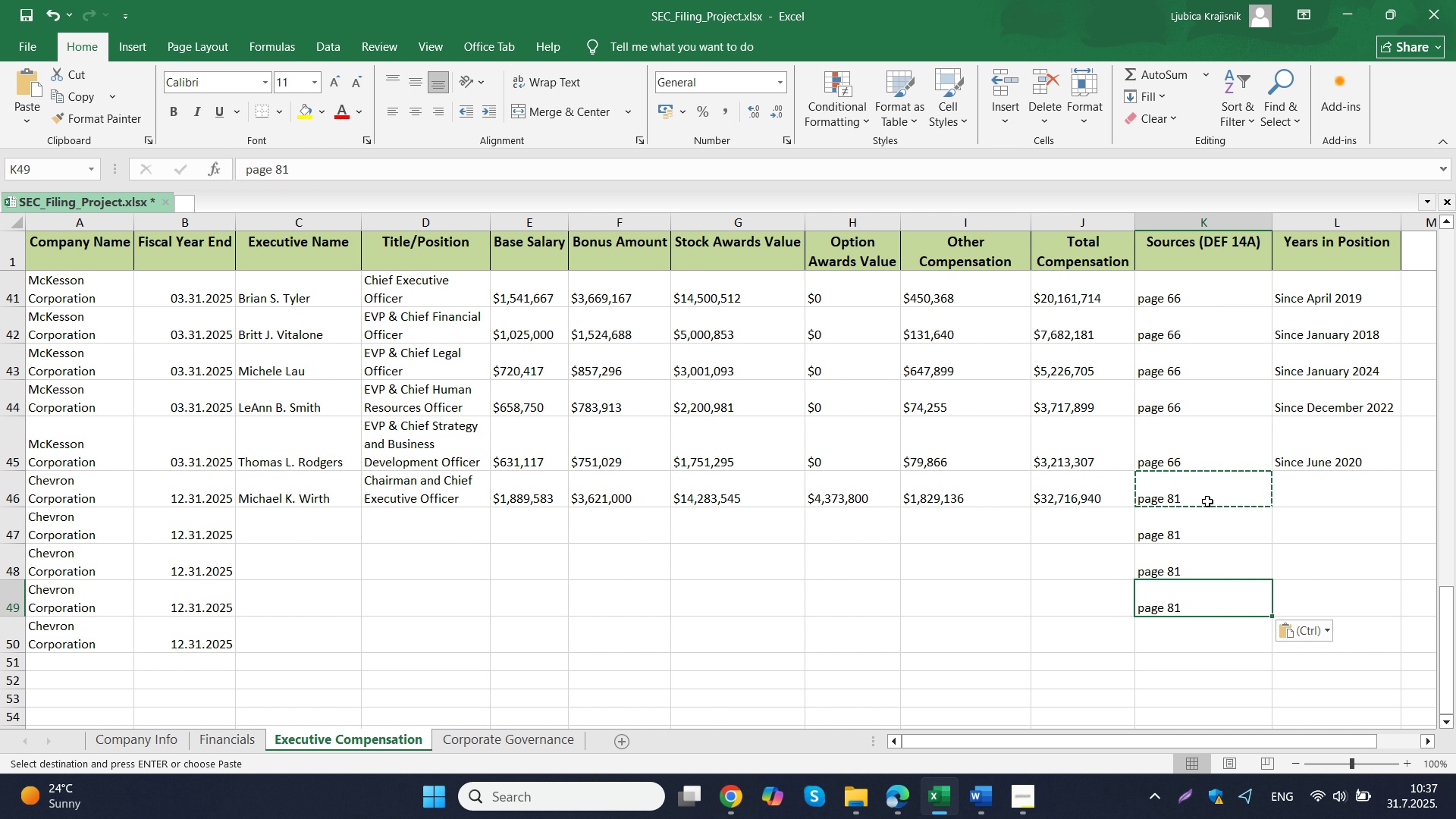 
key(Control+V)
 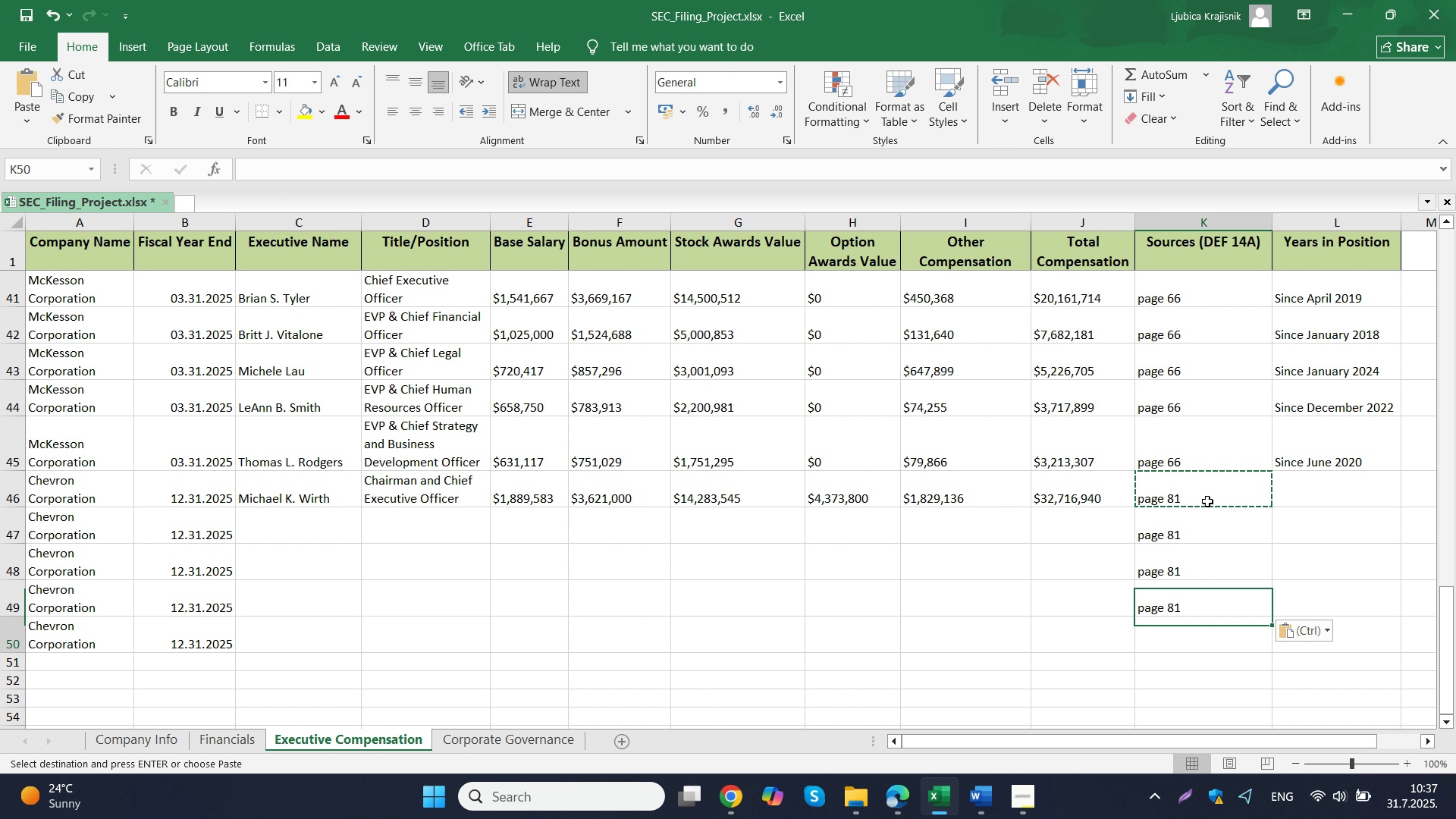 
key(ArrowDown)
 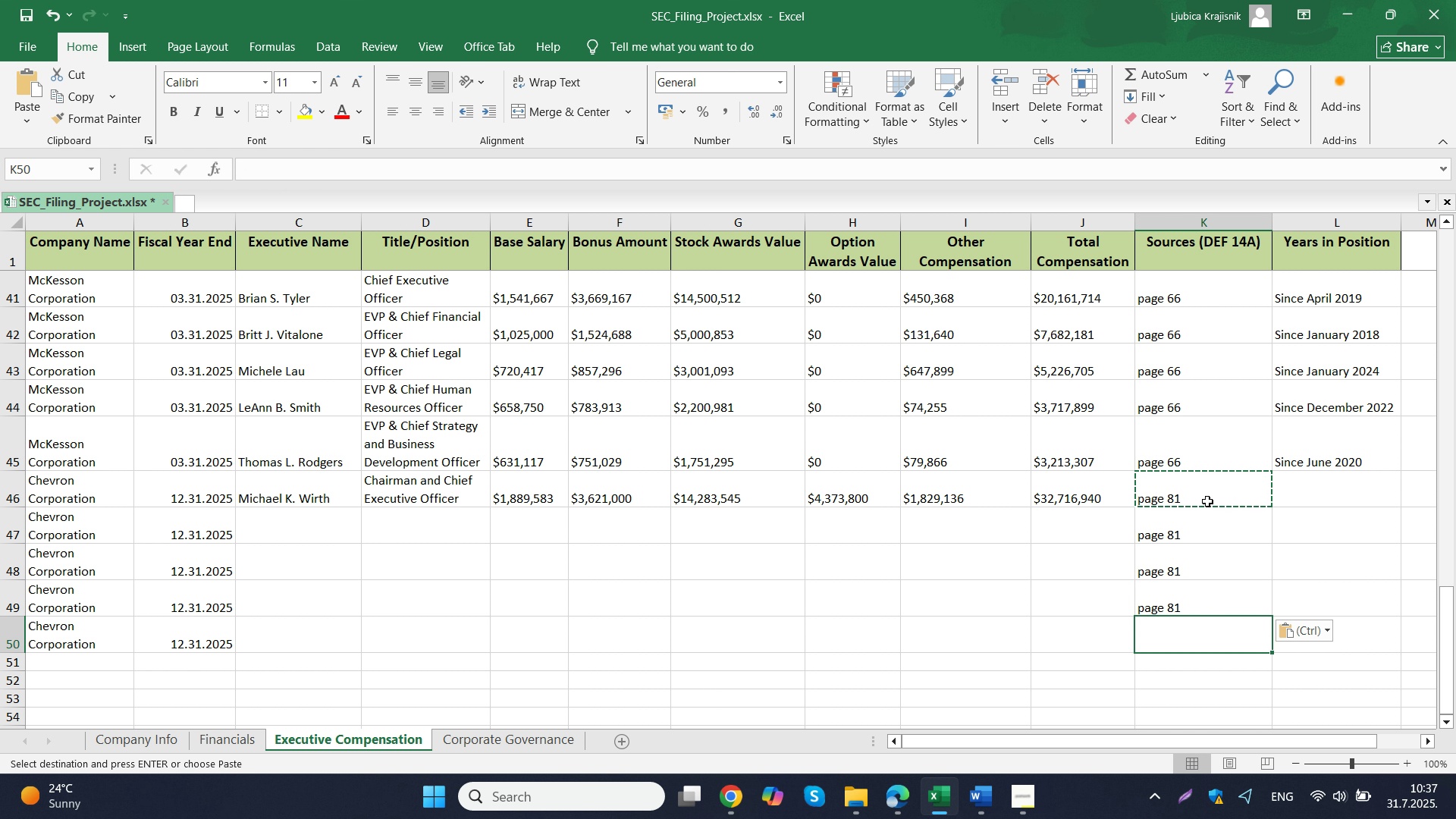 
key(Control+ControlLeft)
 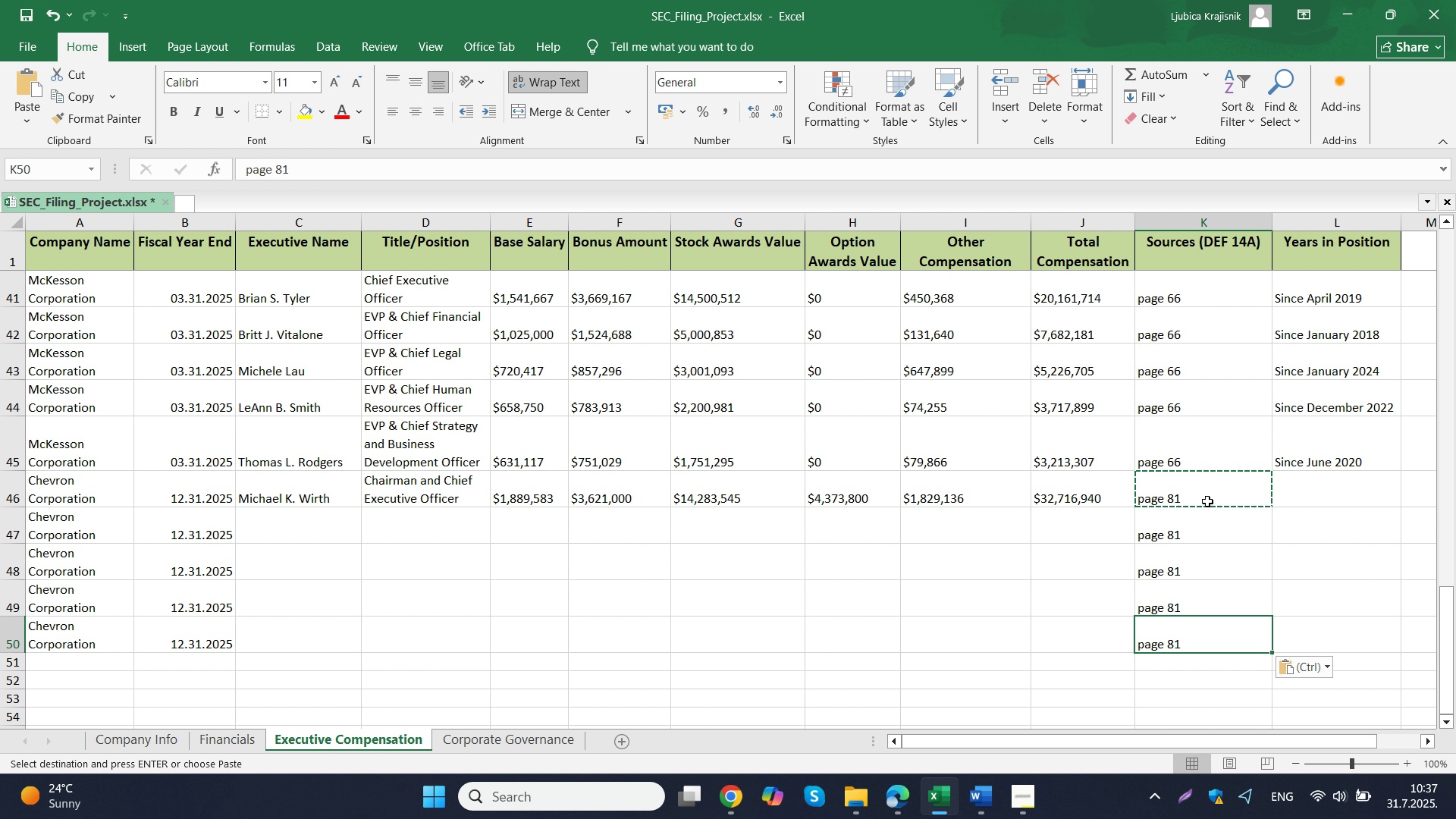 
key(Control+V)
 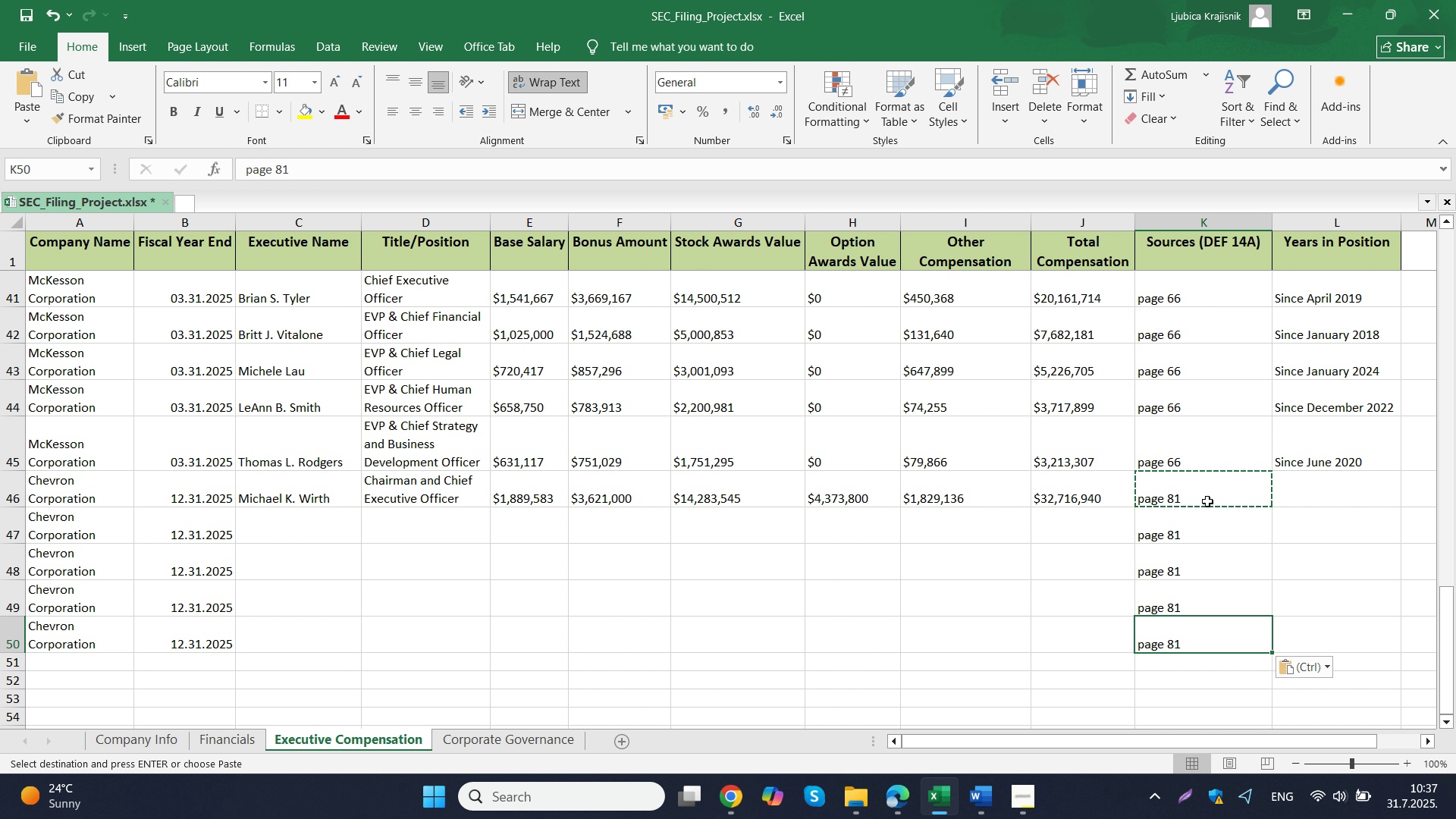 
key(ArrowUp)
 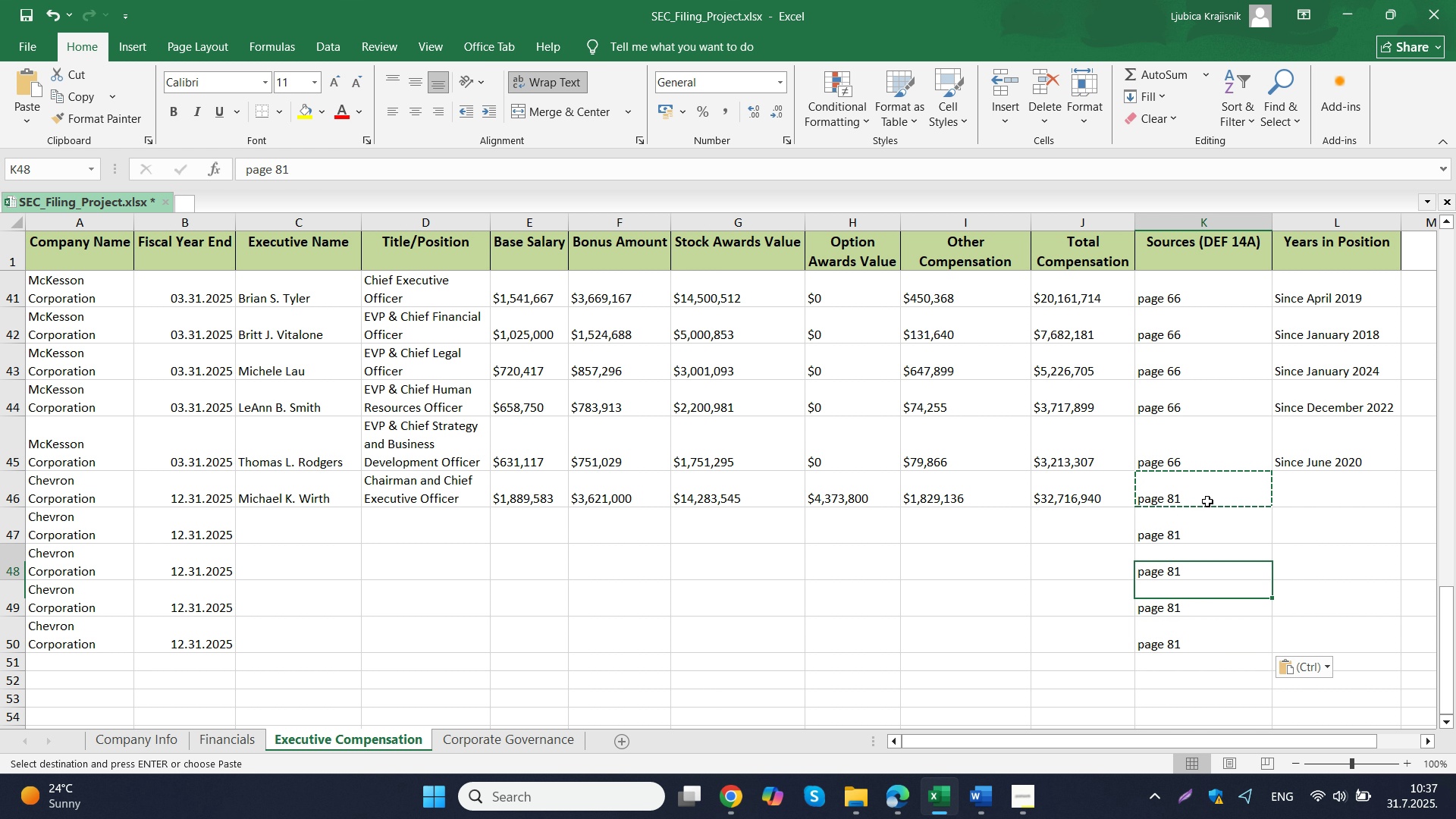 
key(ArrowUp)
 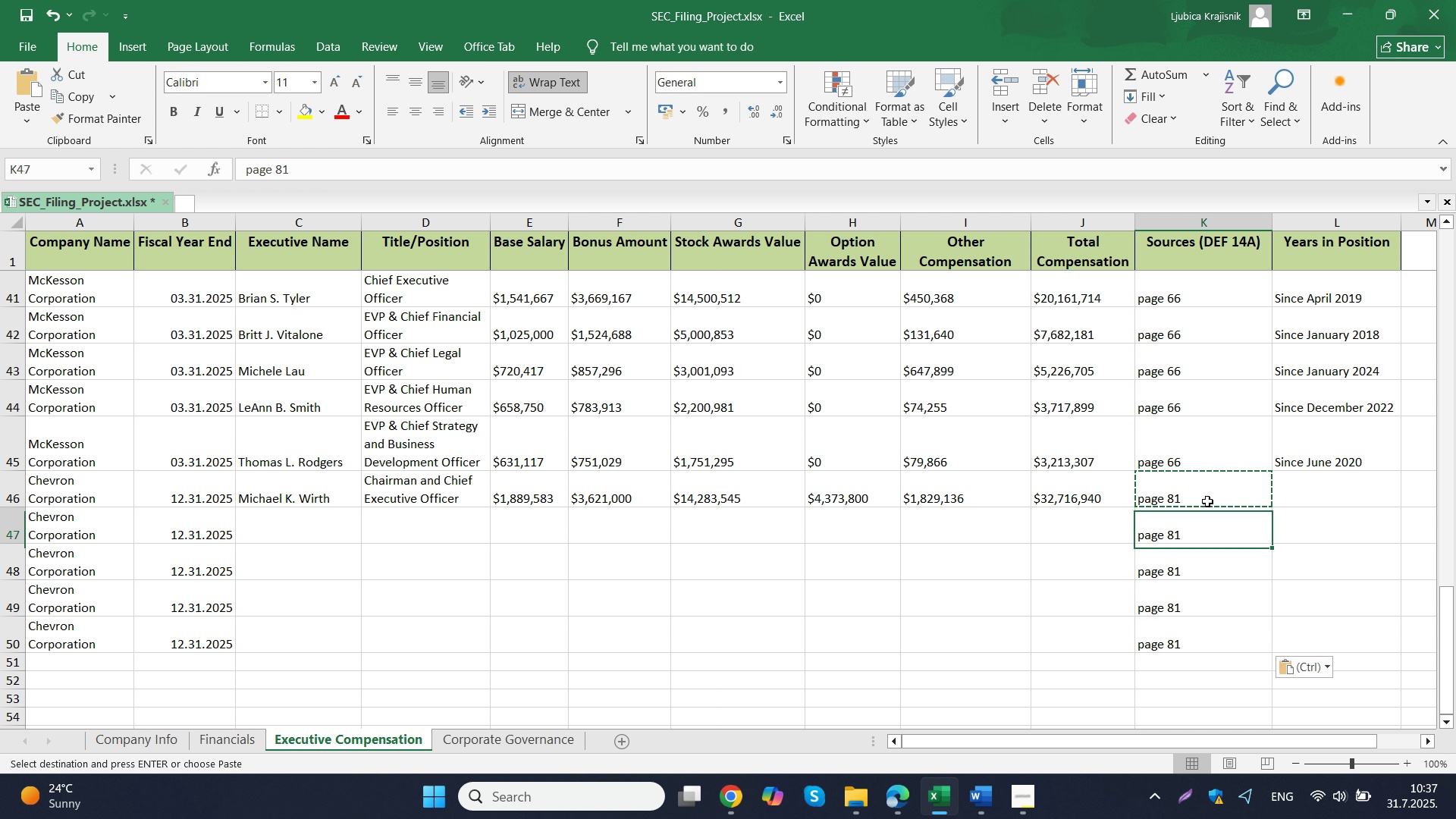 
key(ArrowUp)
 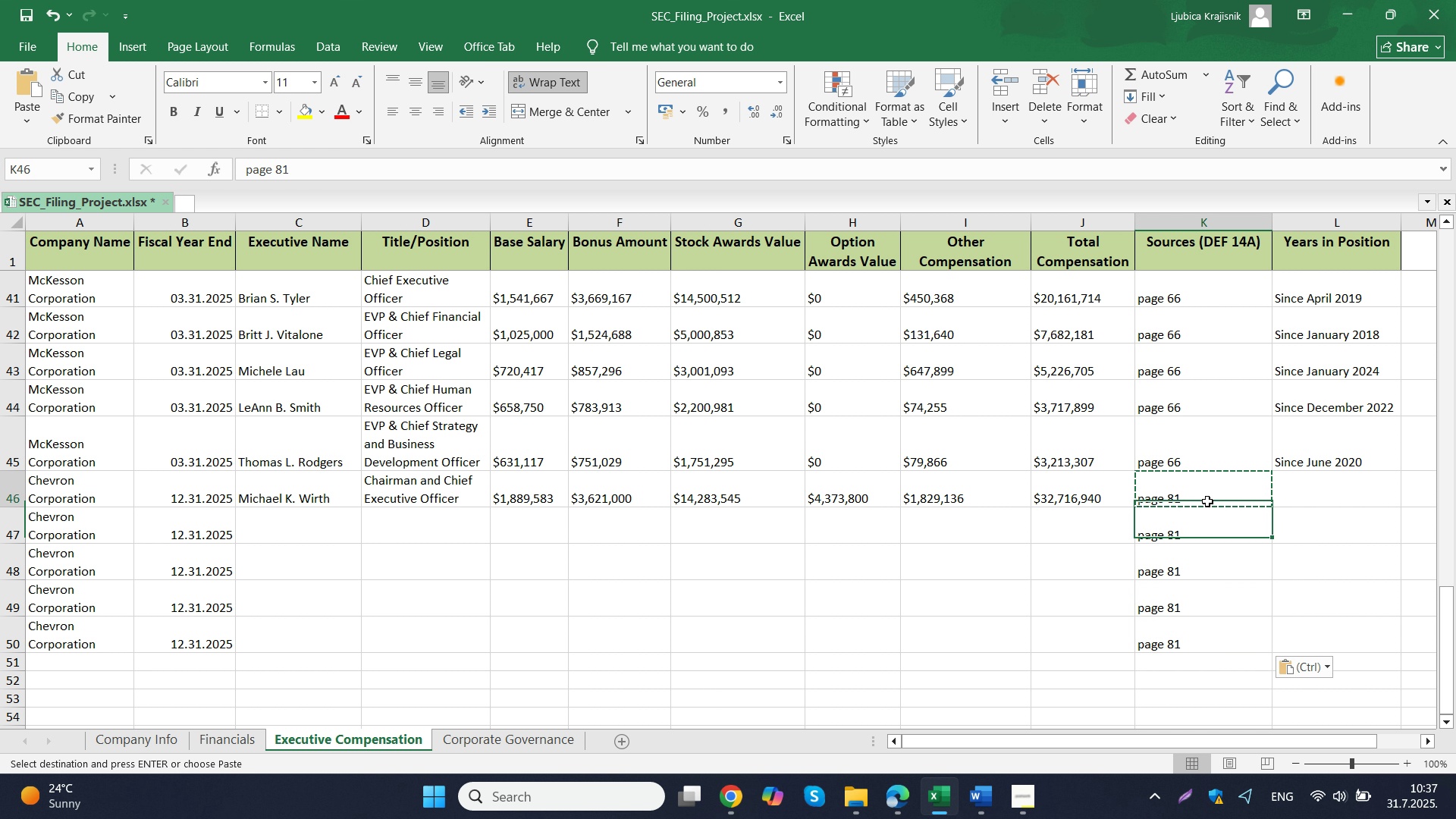 
key(ArrowUp)
 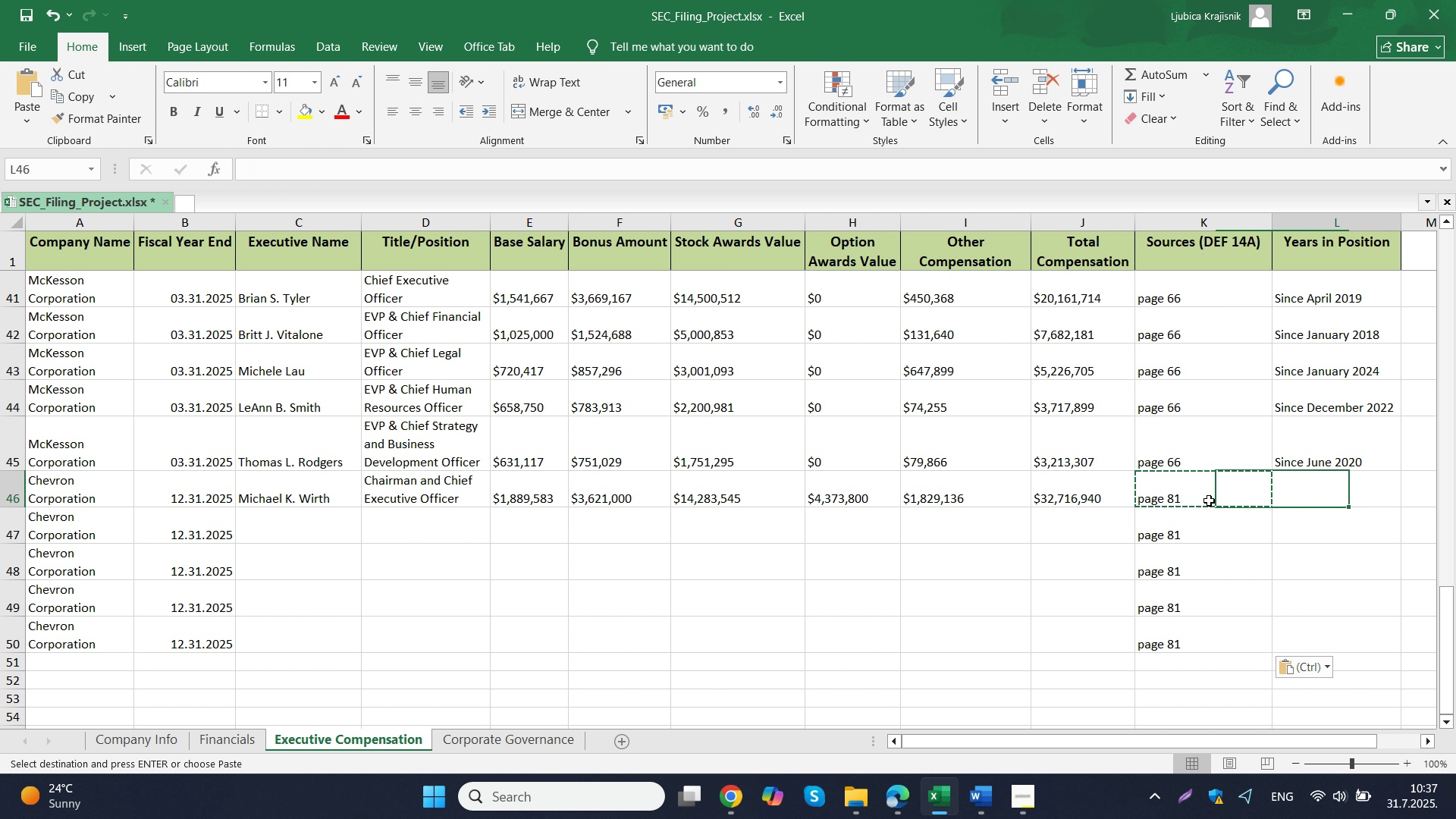 
key(ArrowRight)
 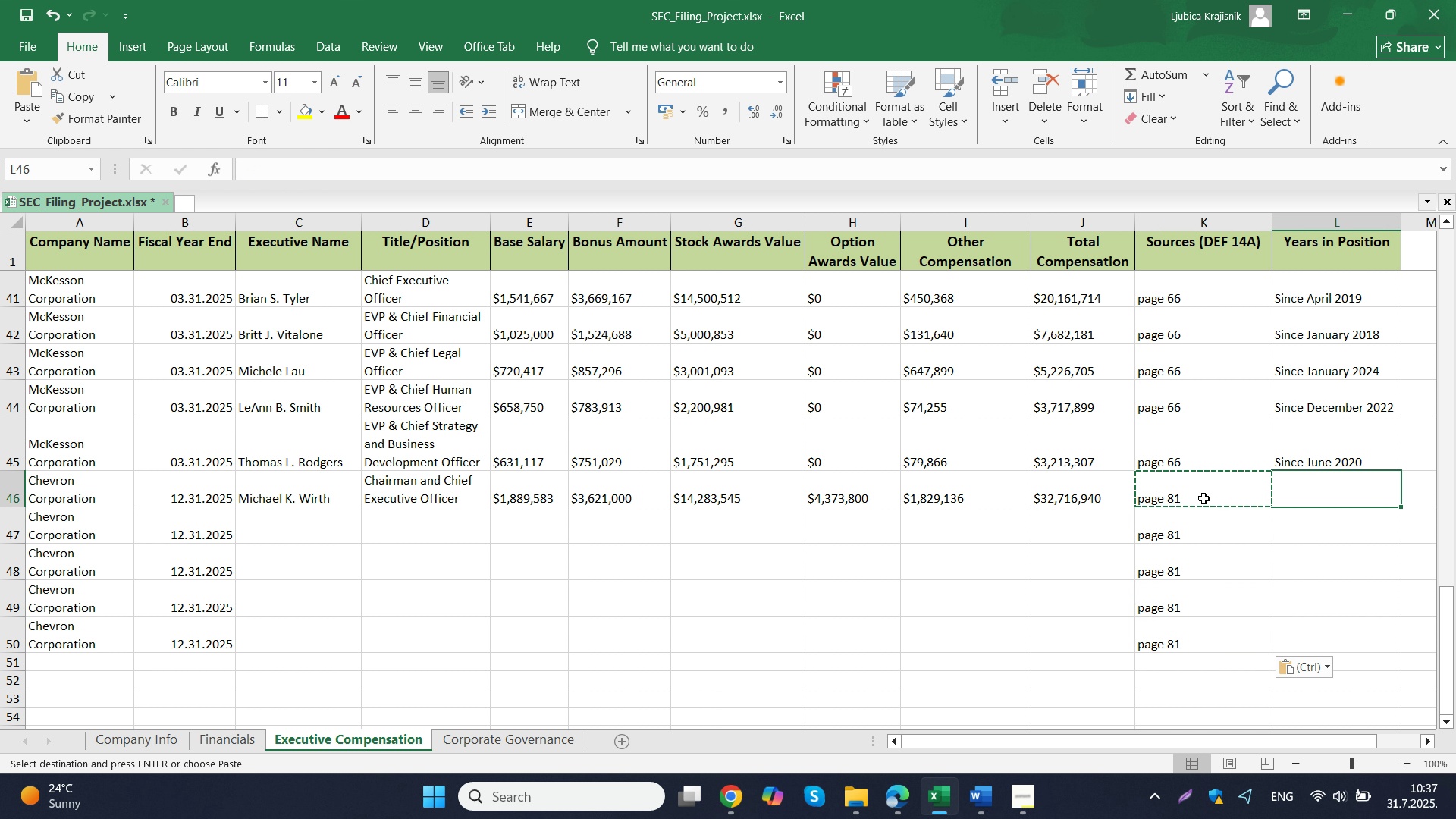 
type(Since )
 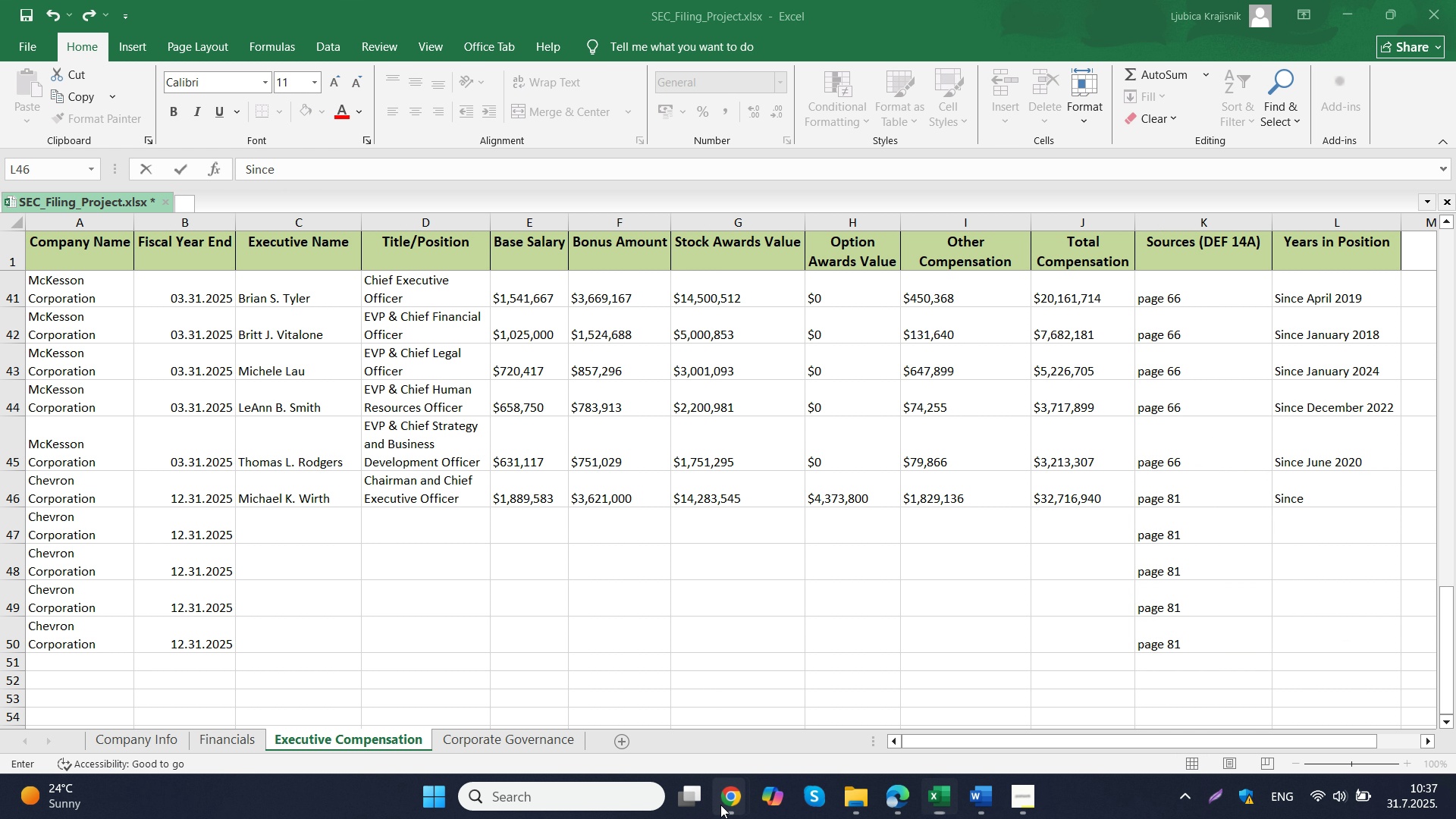 
double_click([617, 708])
 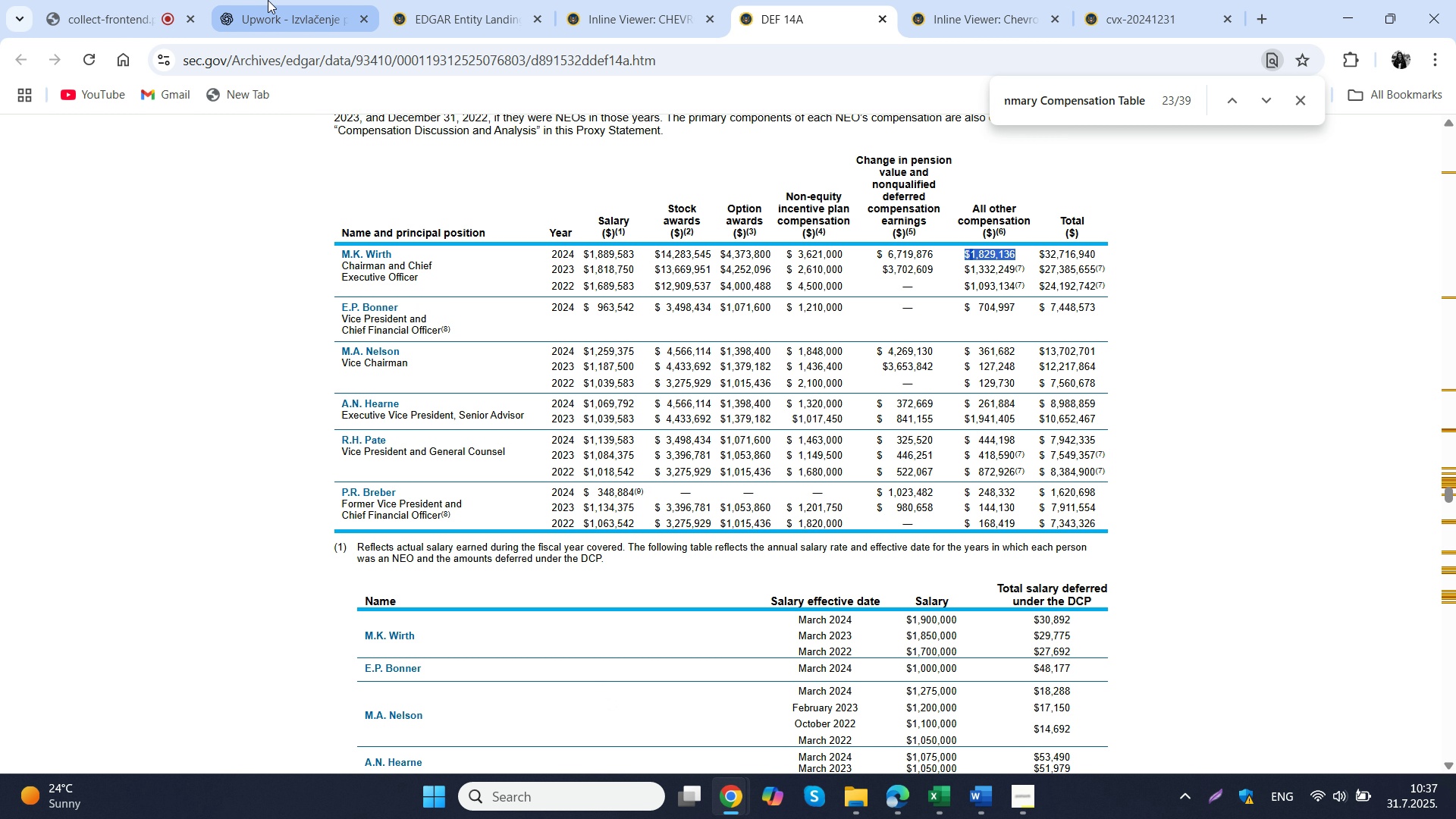 
left_click([274, 0])
 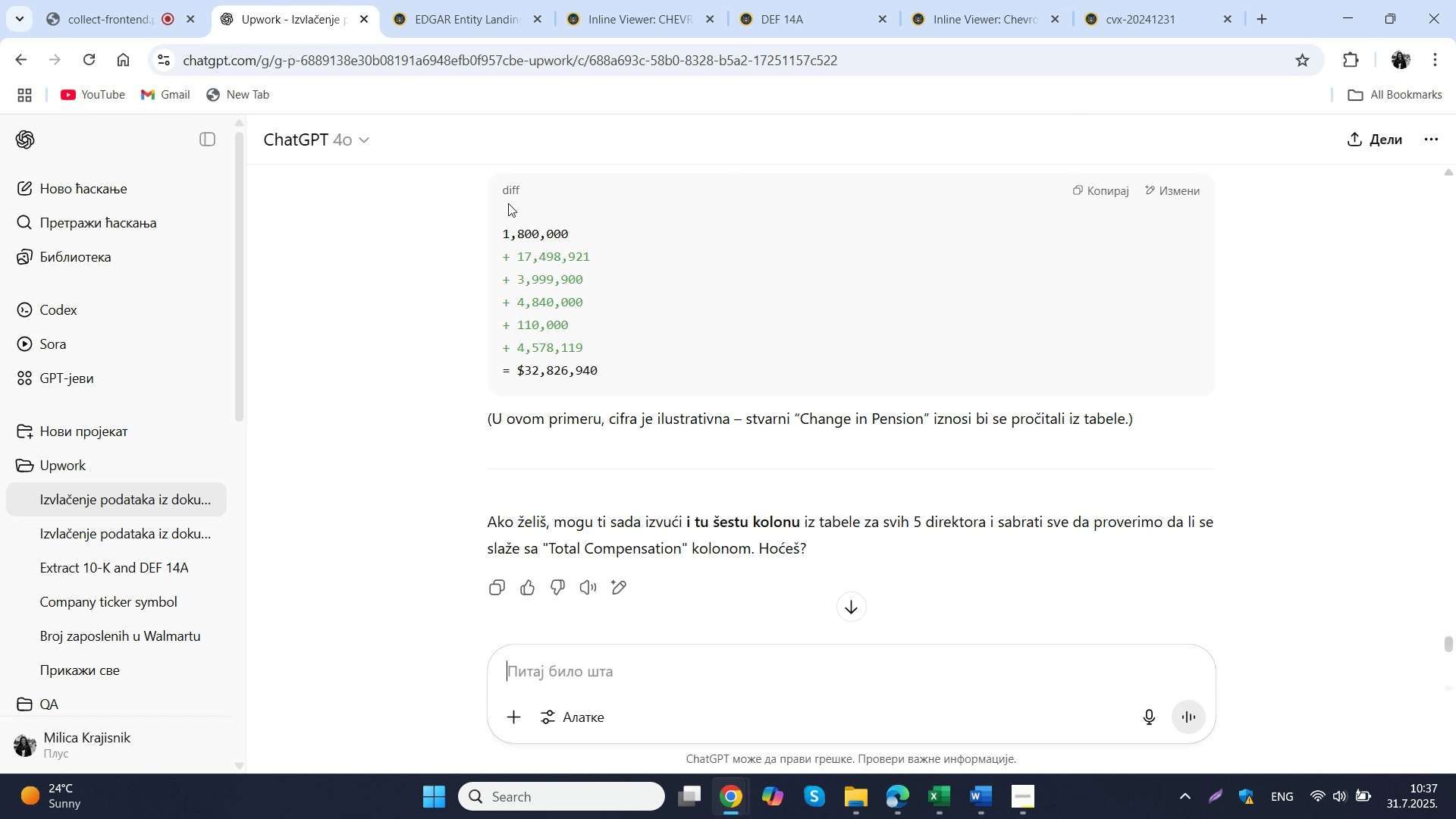 
scroll: coordinate [716, 445], scroll_direction: up, amount: 49.0
 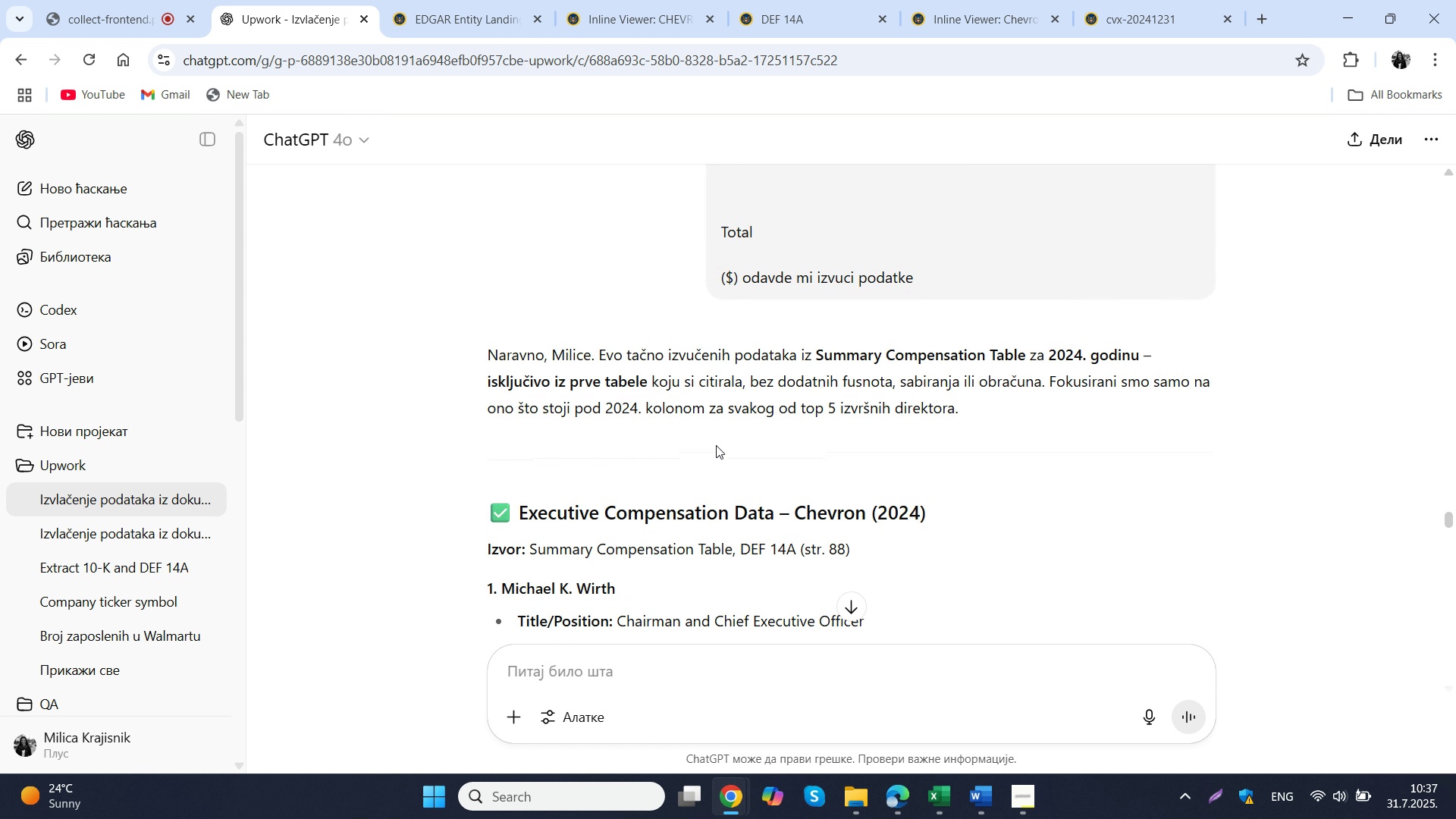 
scroll: coordinate [716, 445], scroll_direction: down, amount: 3.0
 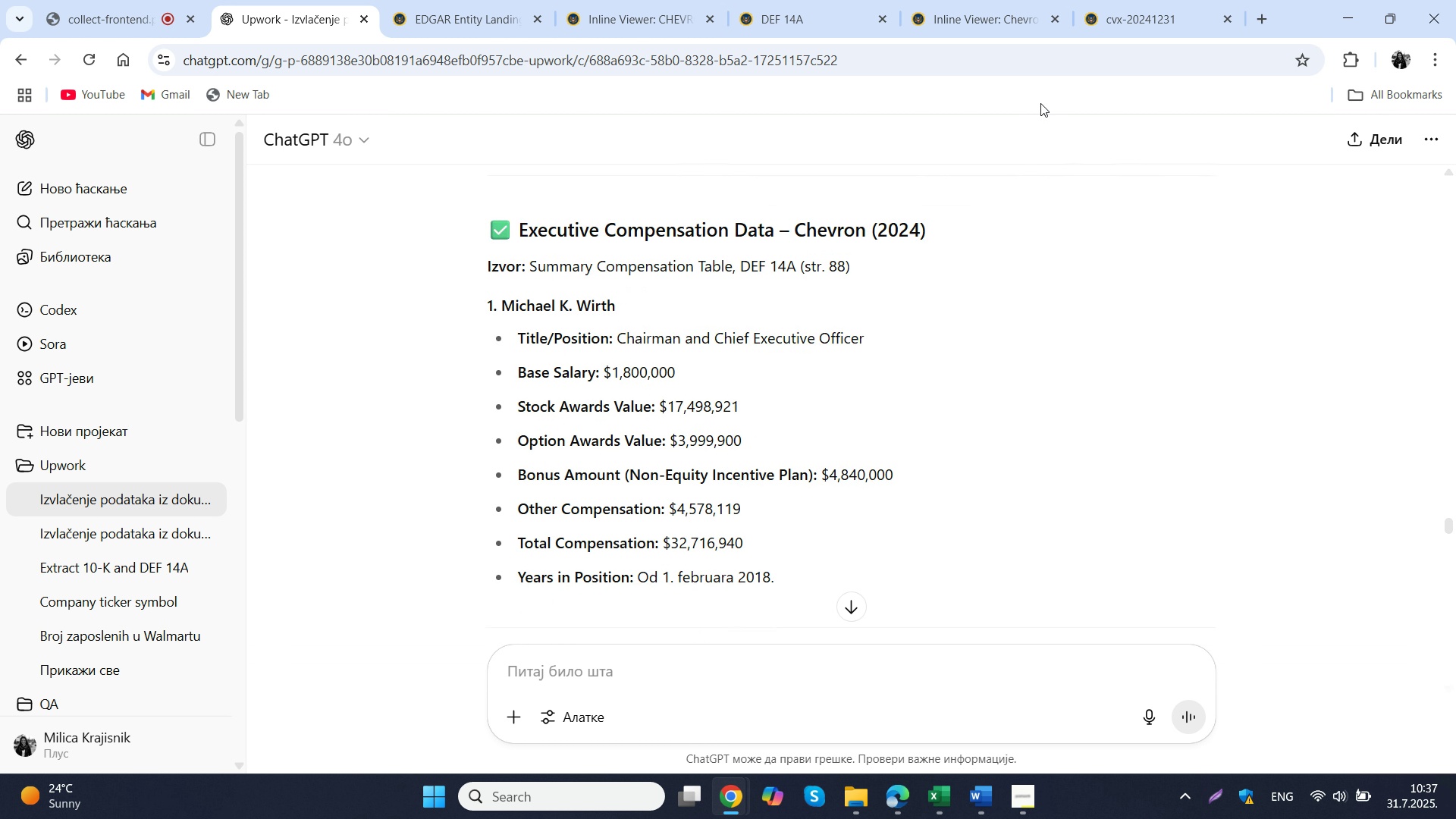 
left_click([1145, 0])
 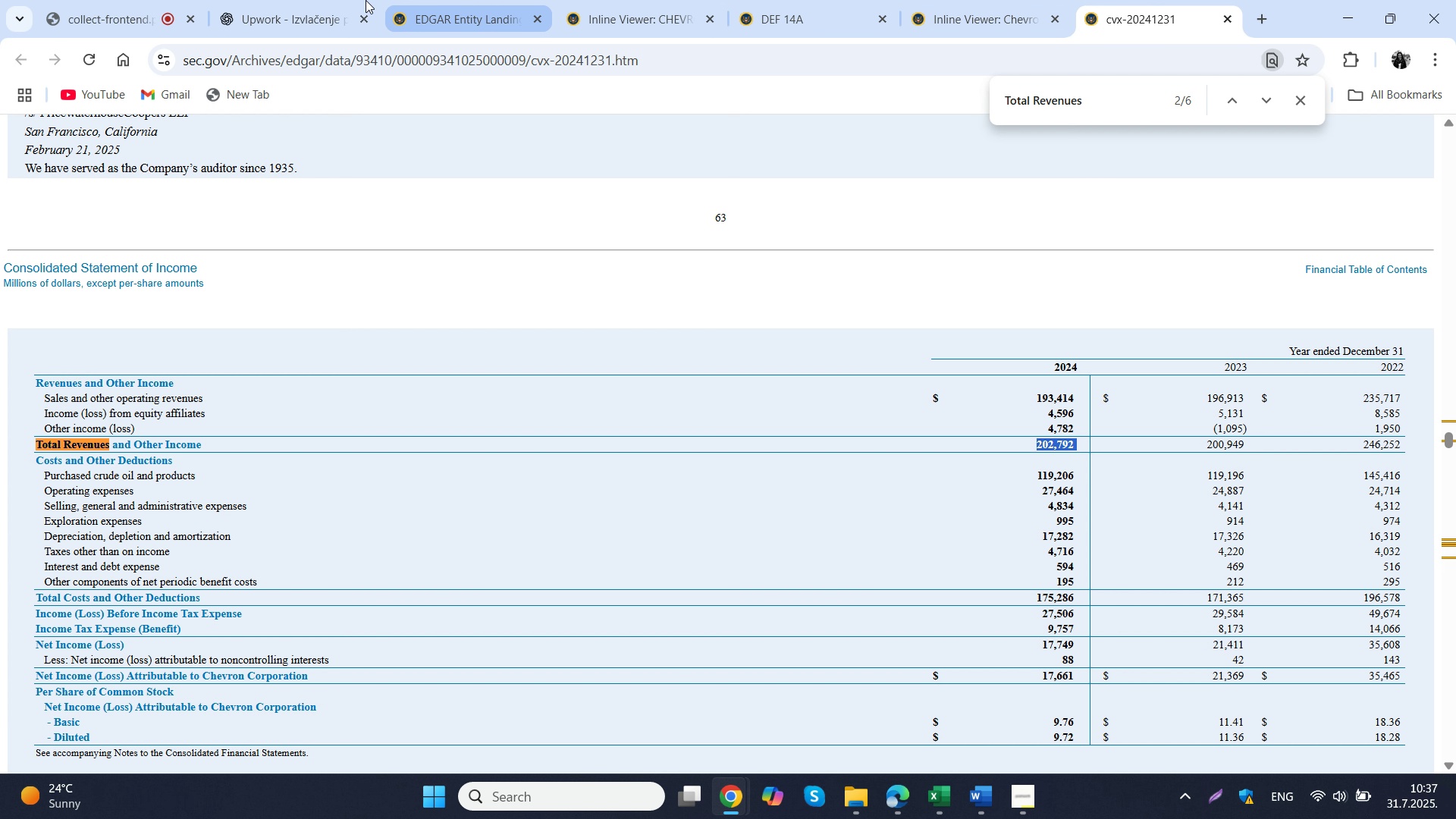 
left_click([290, 0])
 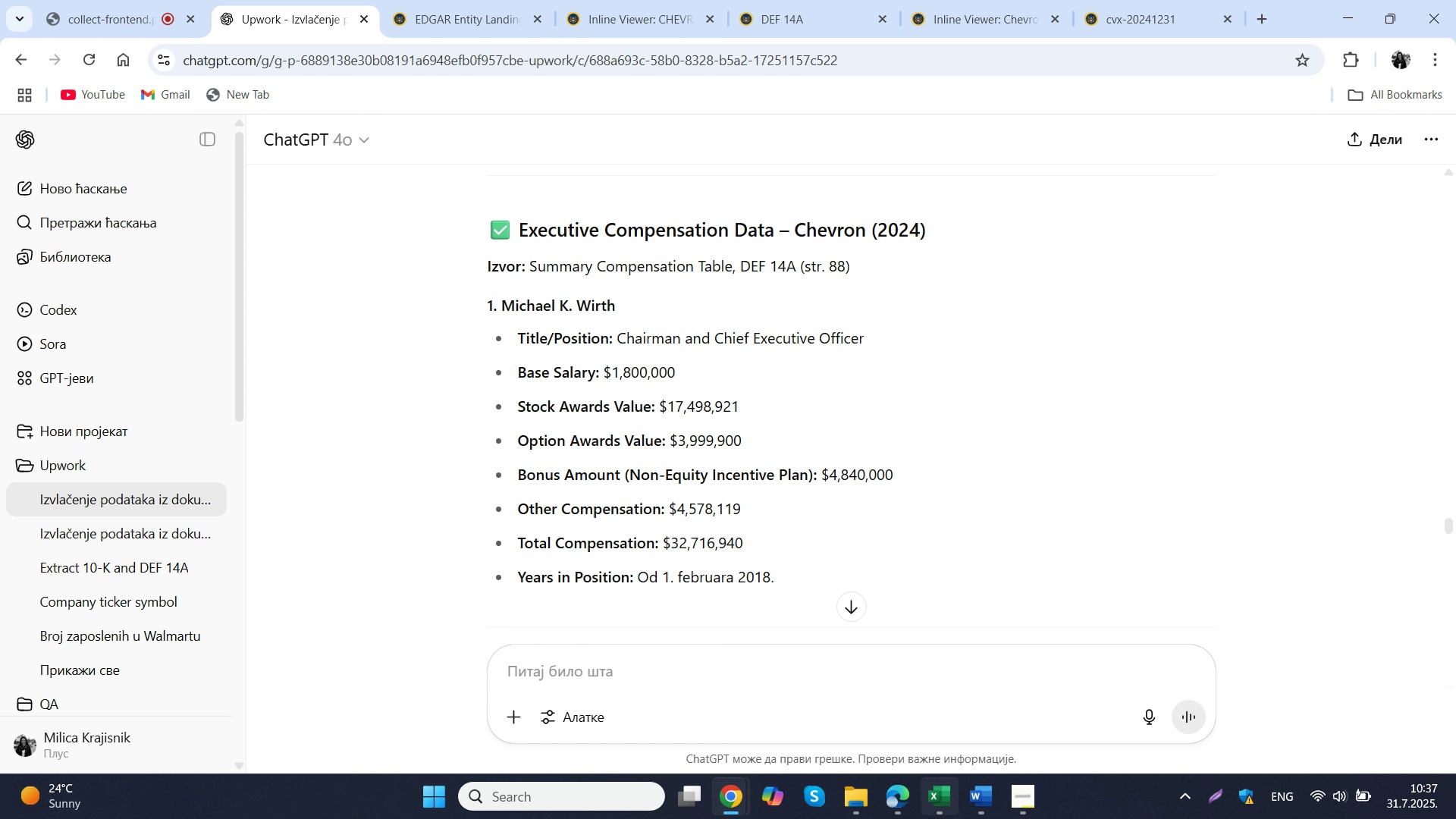 
left_click([930, 818])
 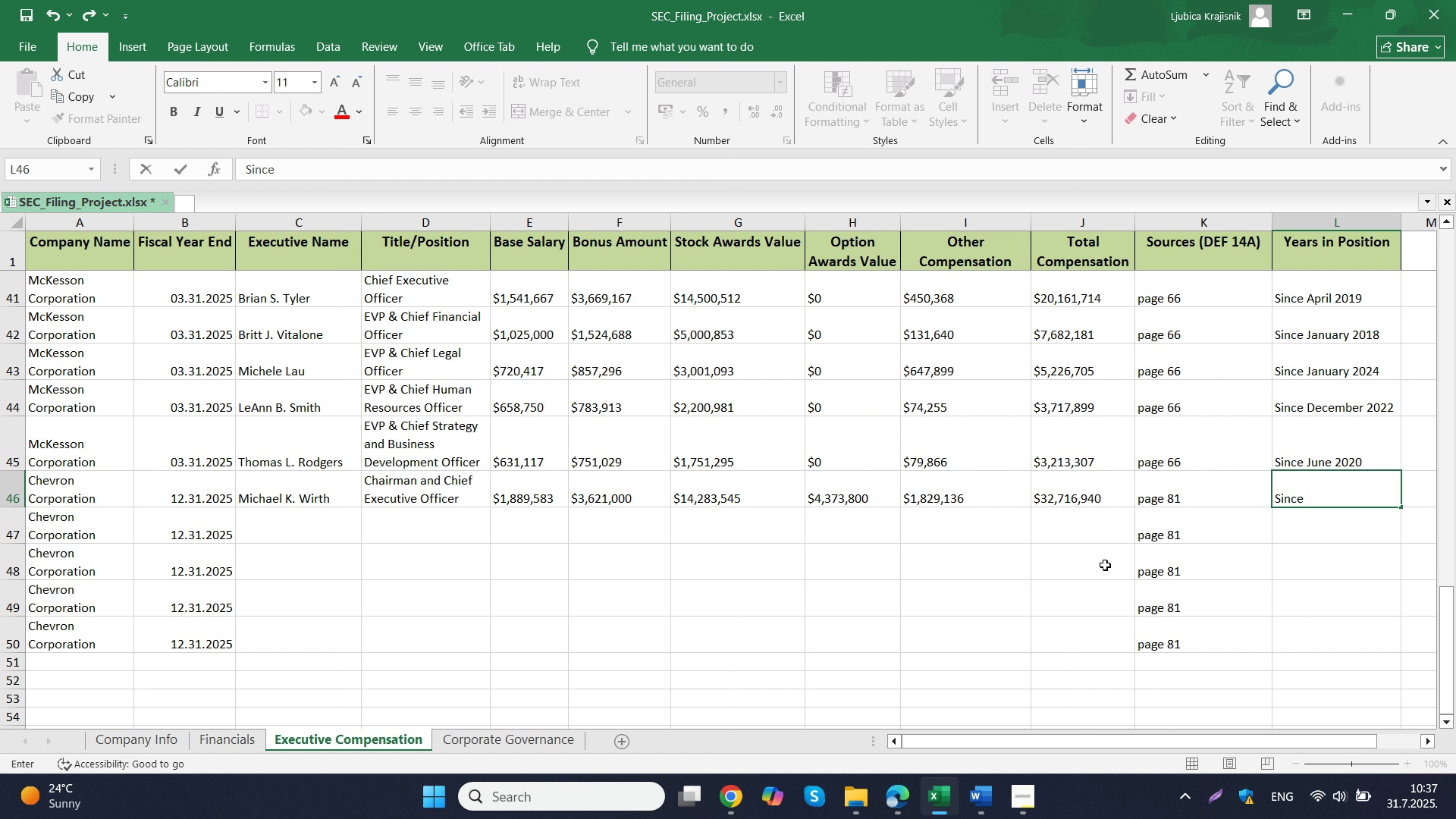 
type(February 2018)
 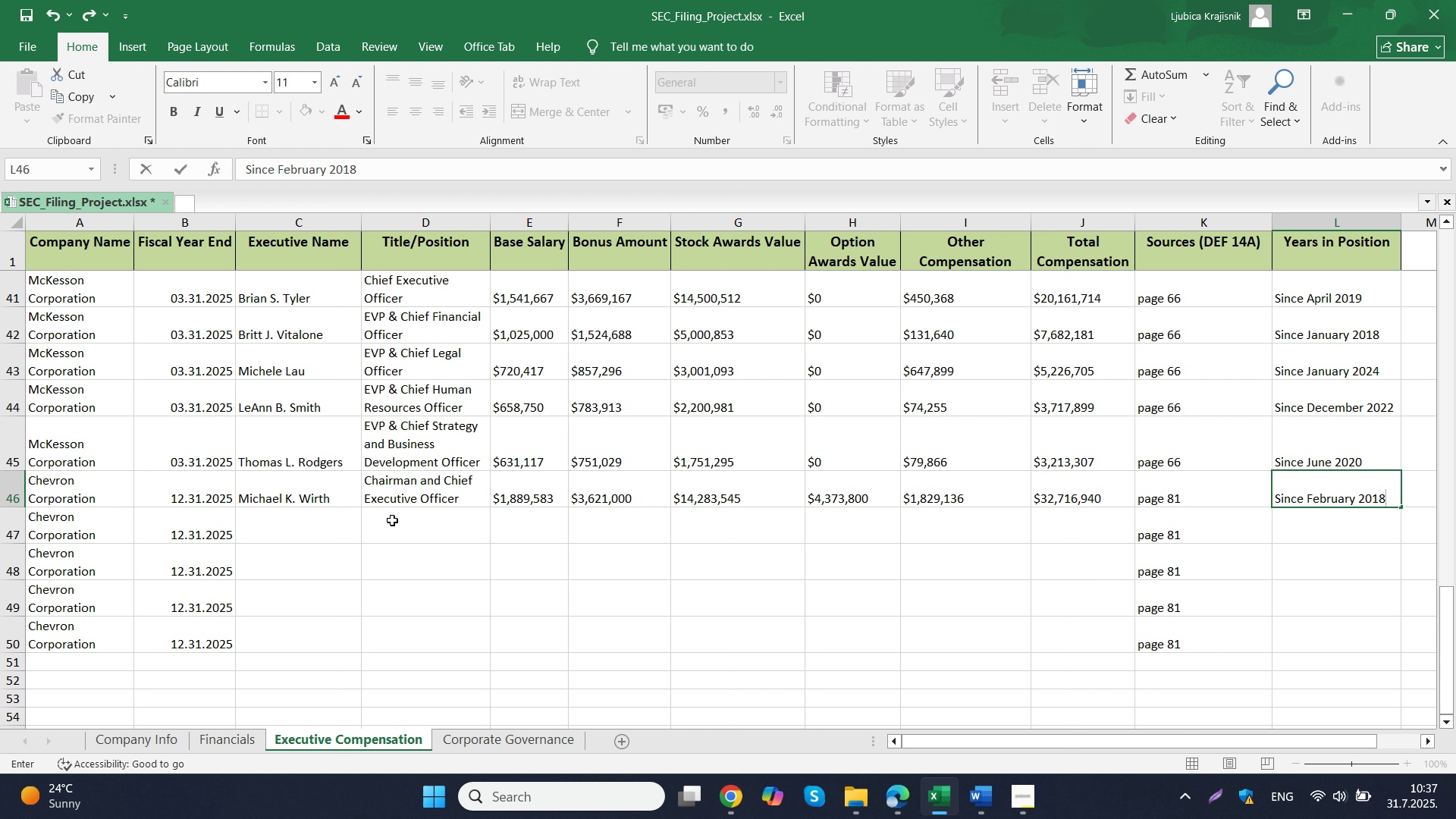 
left_click([326, 522])
 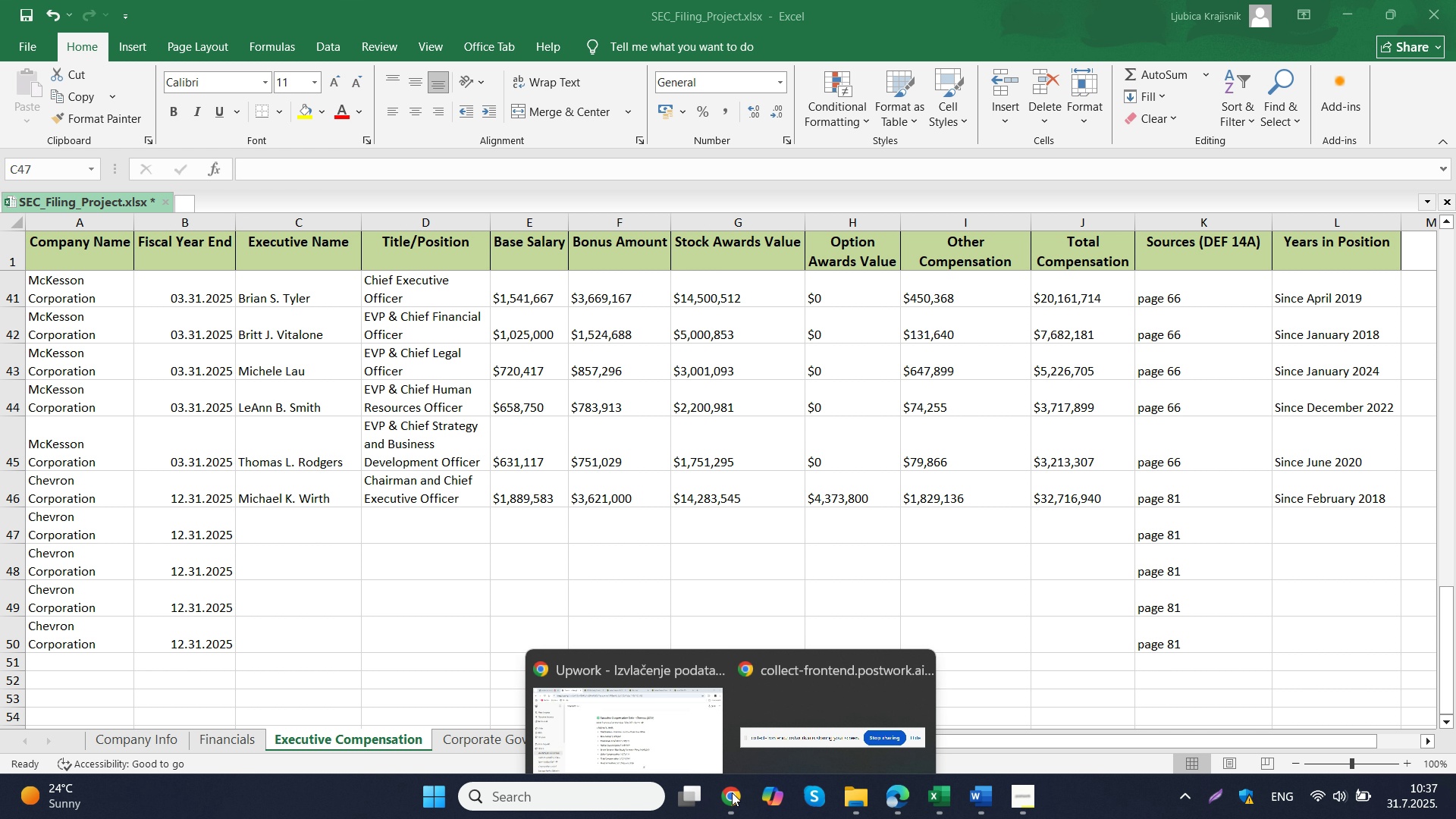 
double_click([672, 733])
 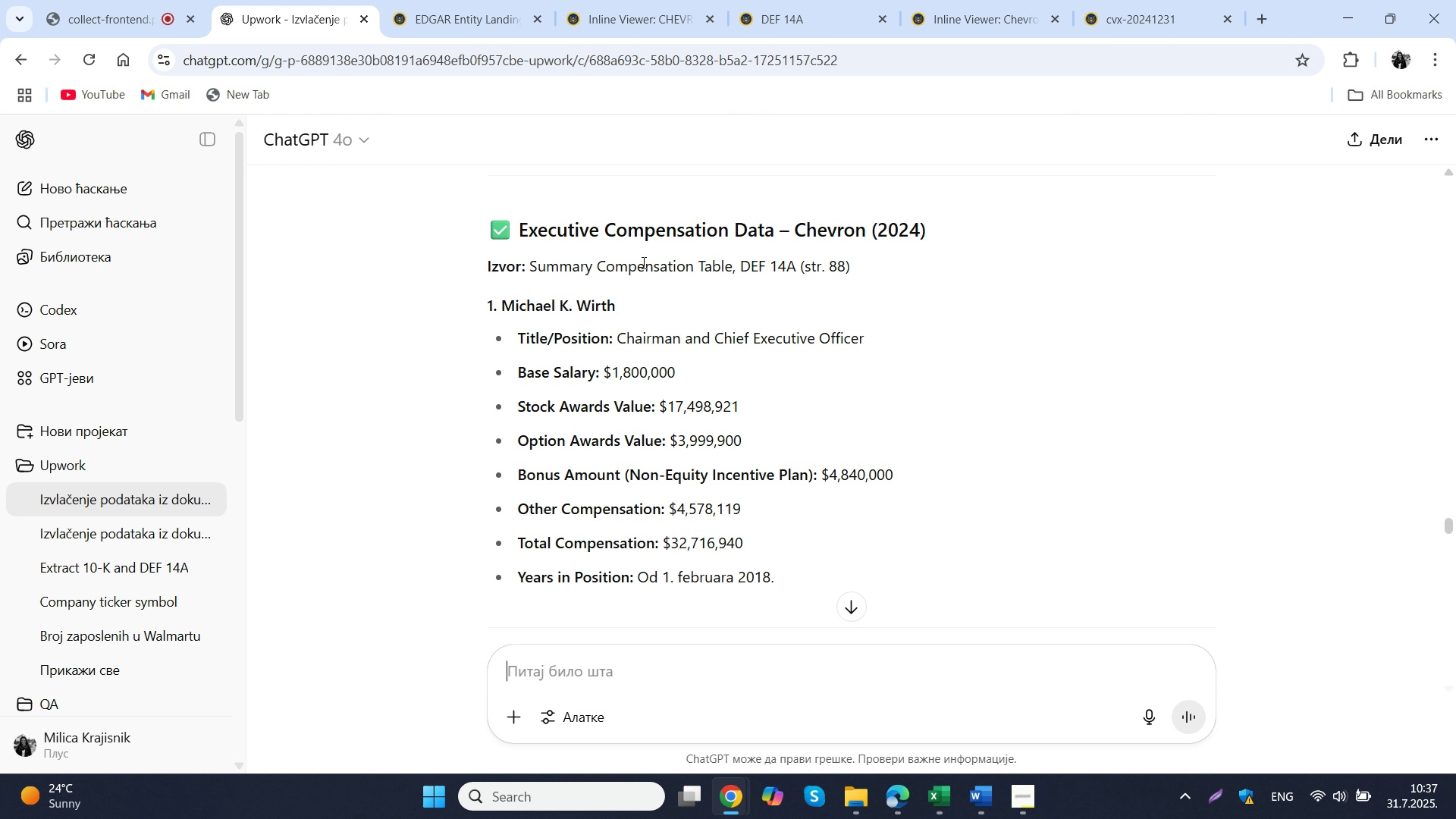 
scroll: coordinate [642, 262], scroll_direction: down, amount: 2.0
 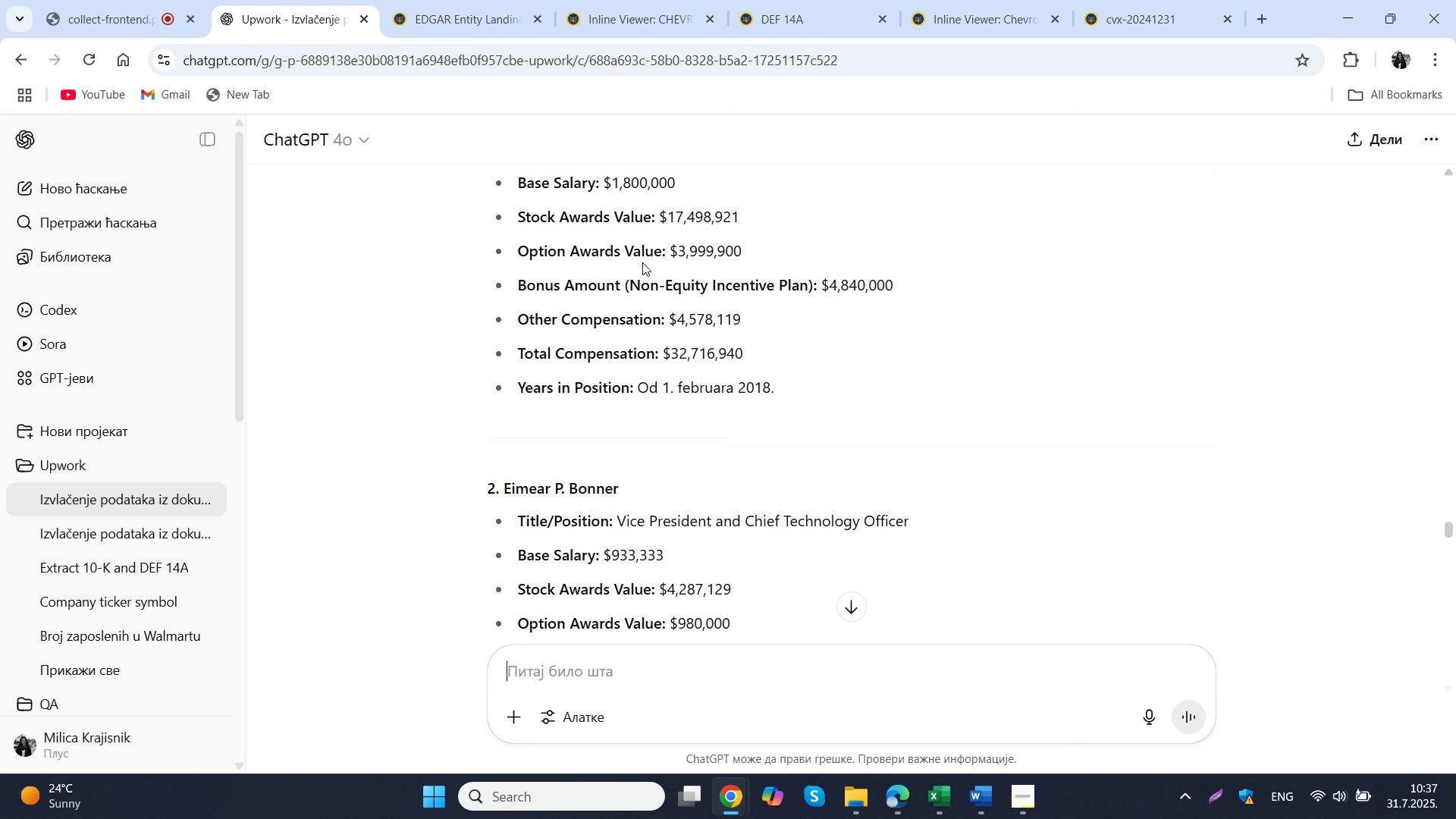 
scroll: coordinate [642, 262], scroll_direction: up, amount: 1.0
 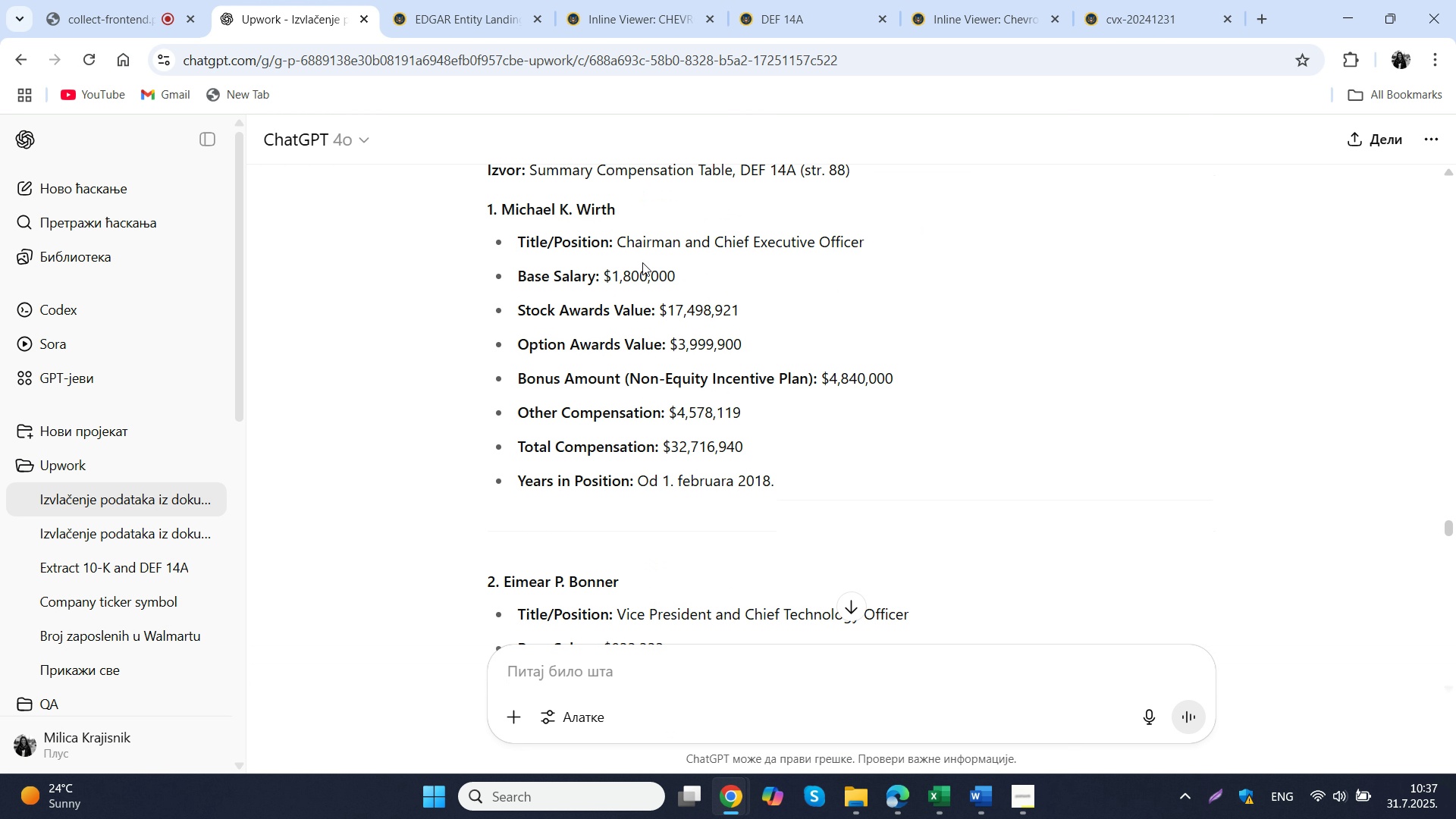 
scroll: coordinate [642, 262], scroll_direction: down, amount: 1.0
 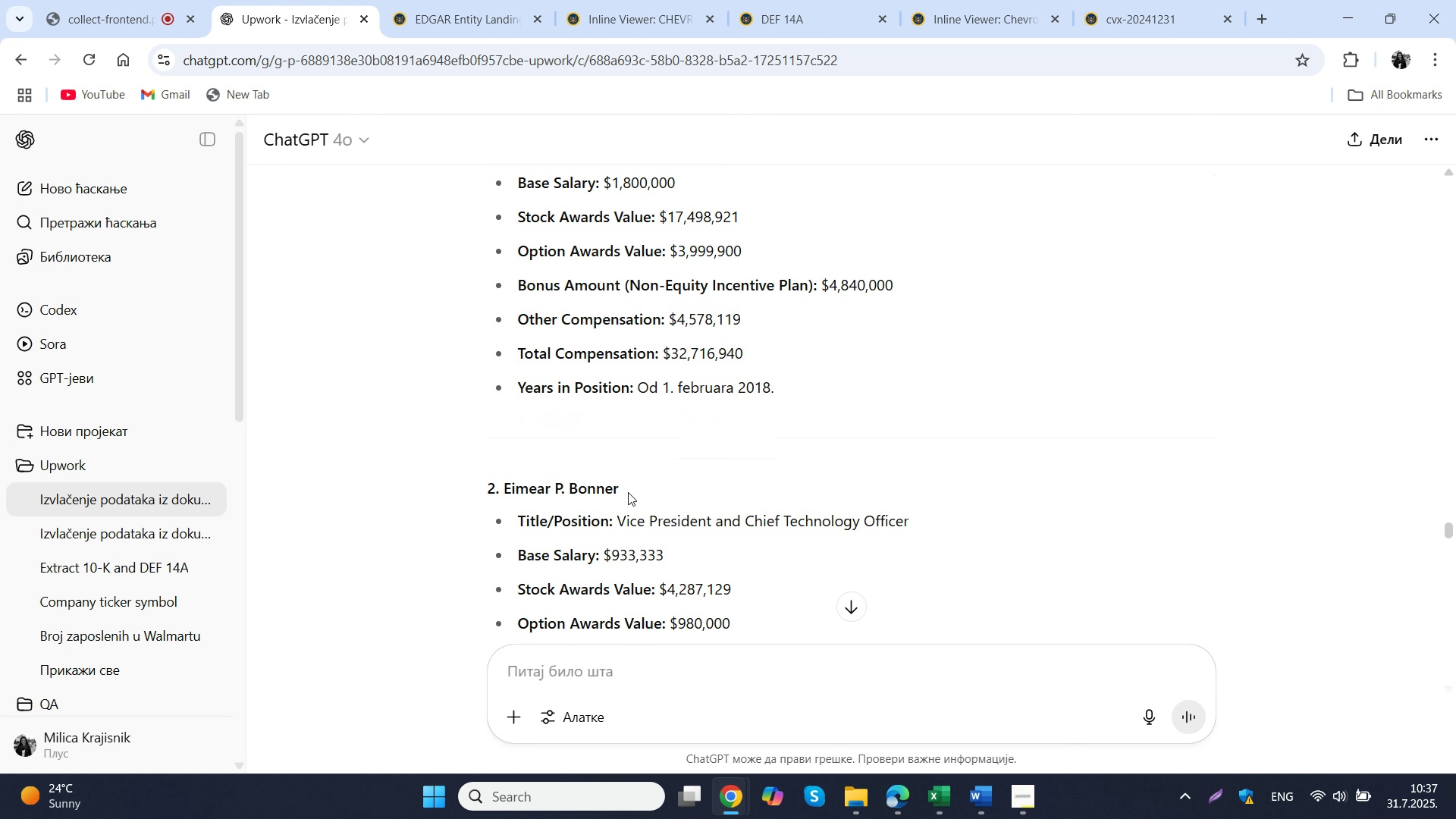 
left_click_drag(start_coordinate=[628, 490], to_coordinate=[506, 494])
 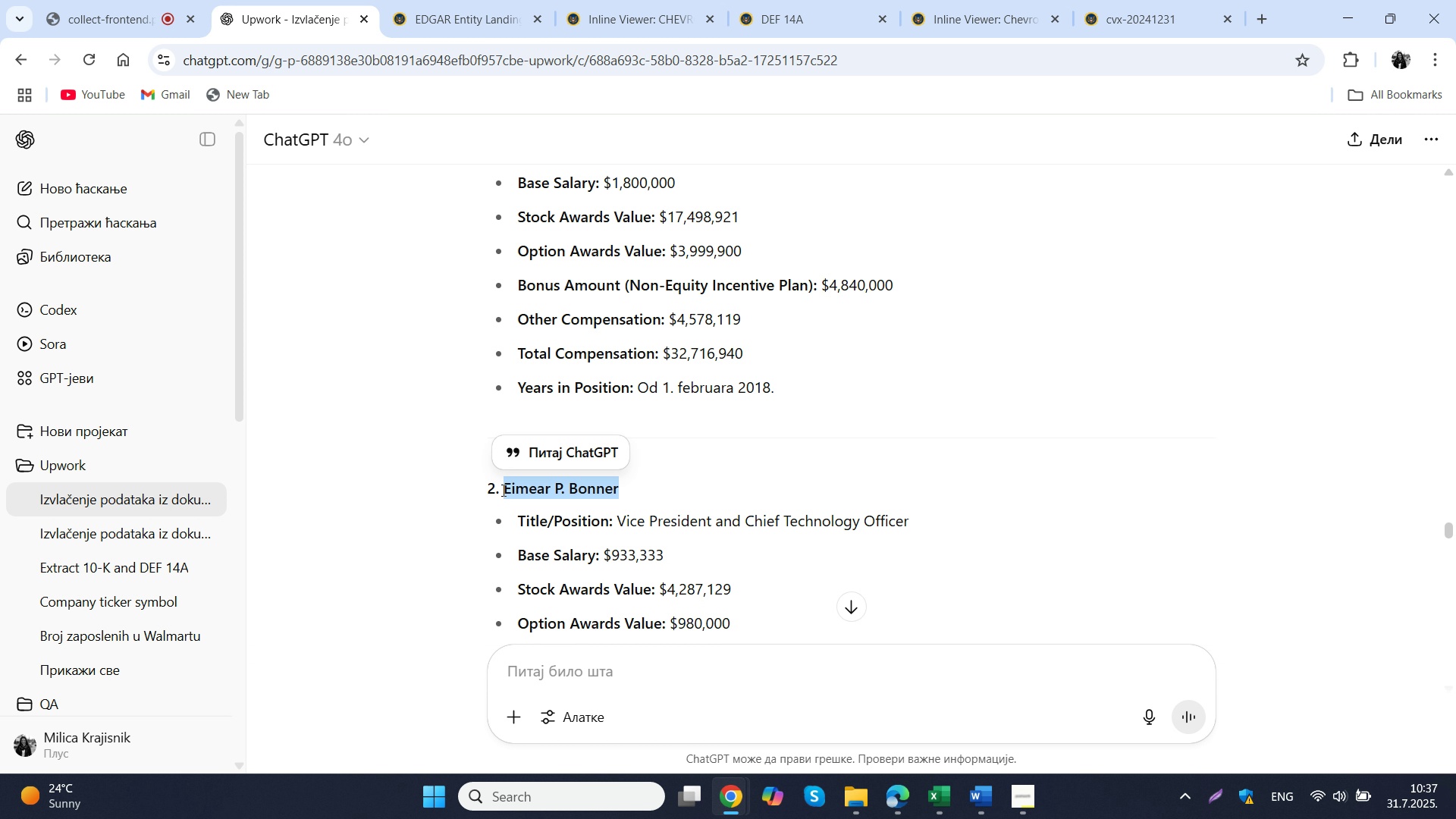 
key(Control+C)
 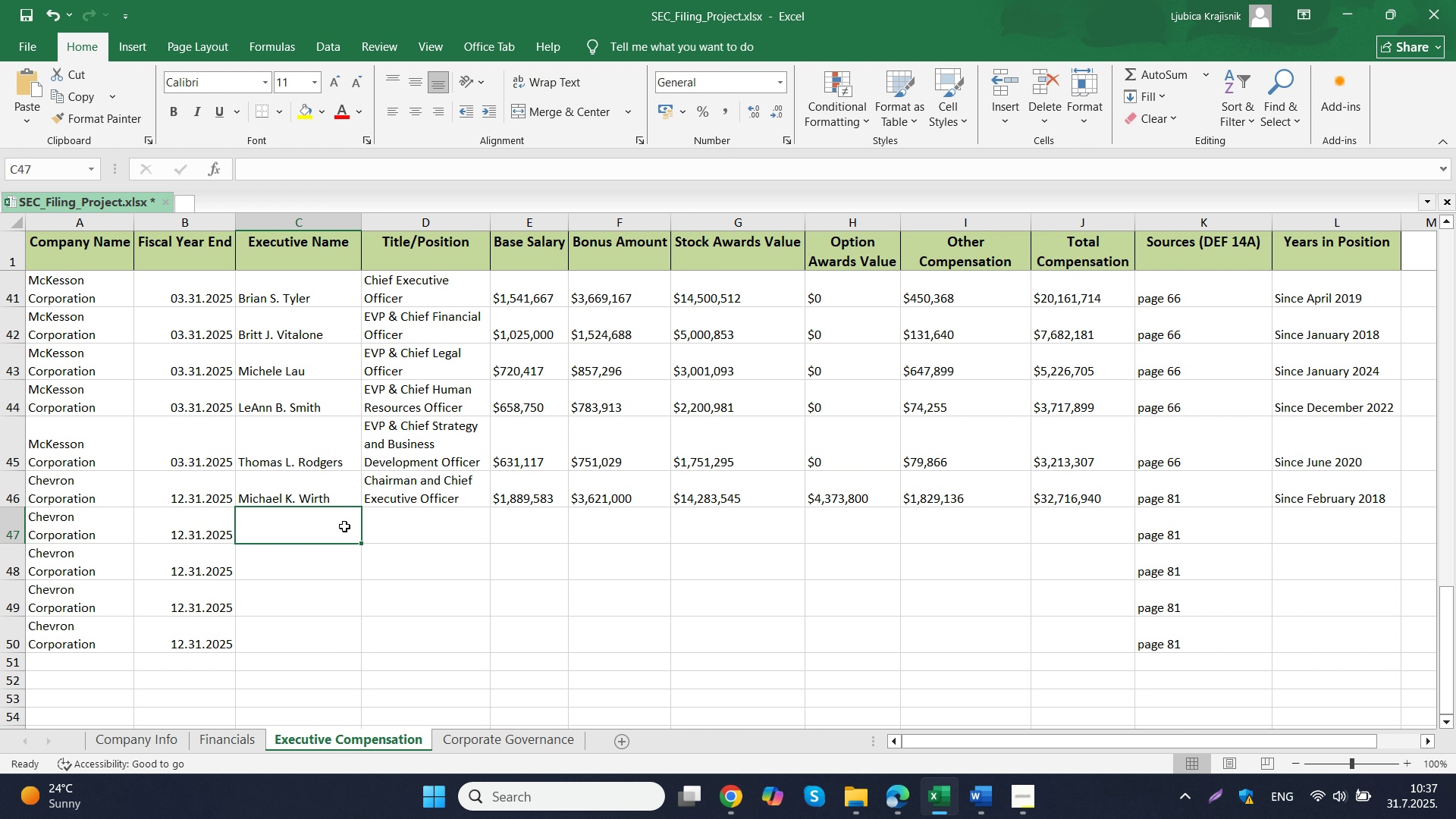 
double_click([312, 528])
 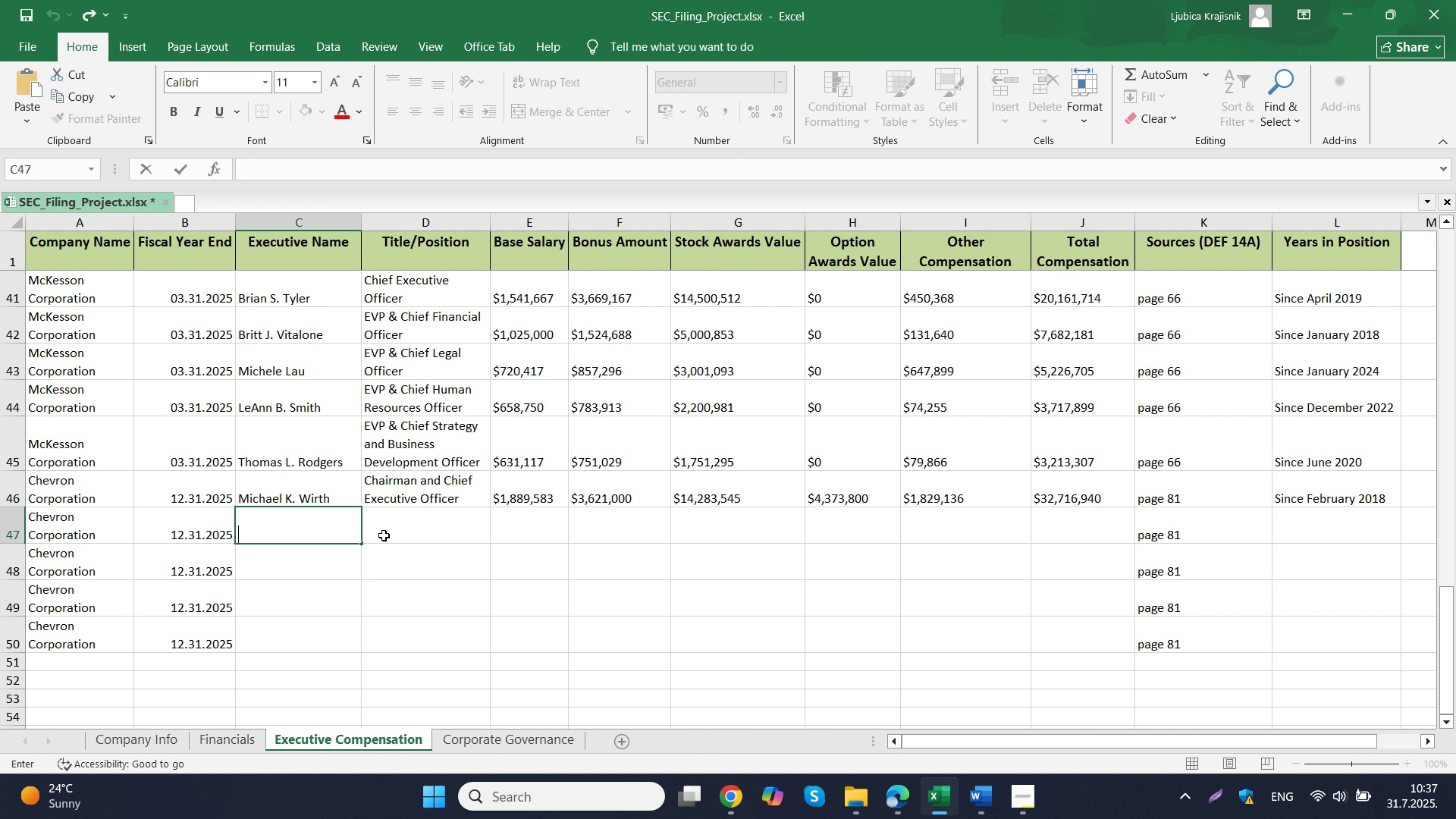 
key(Control+ControlLeft)
 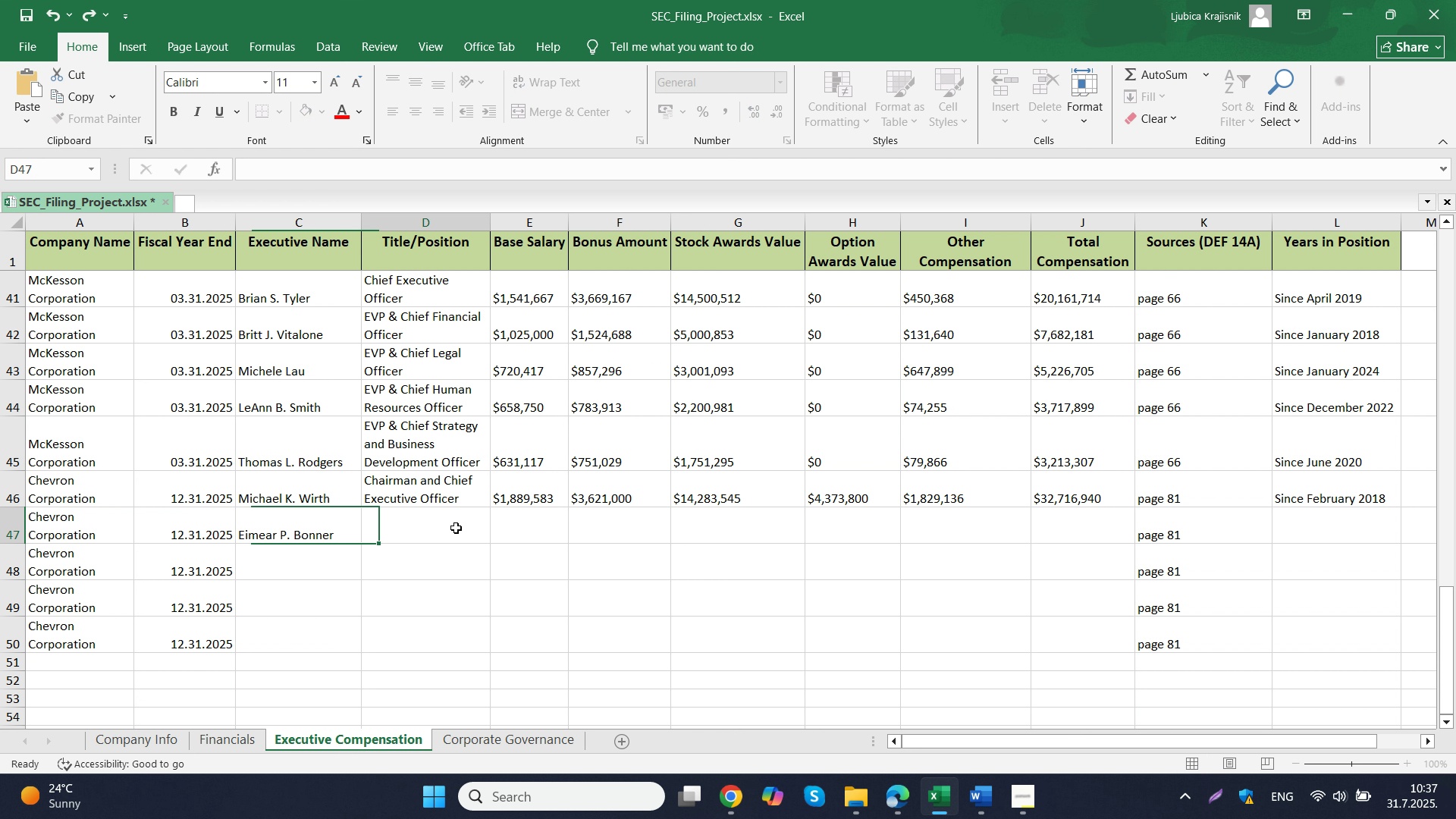 
key(Control+V)
 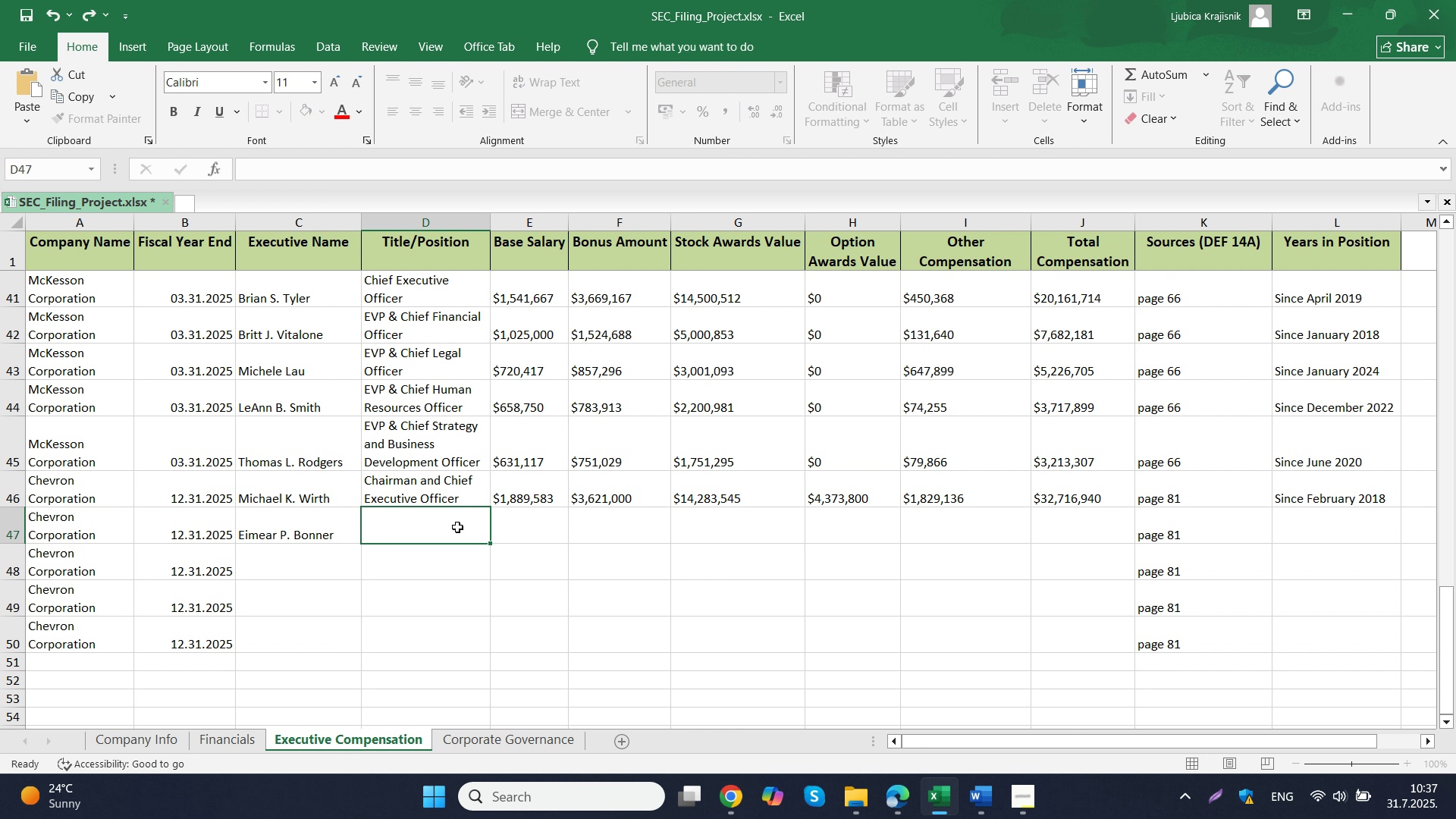 
triple_click([456, 528])
 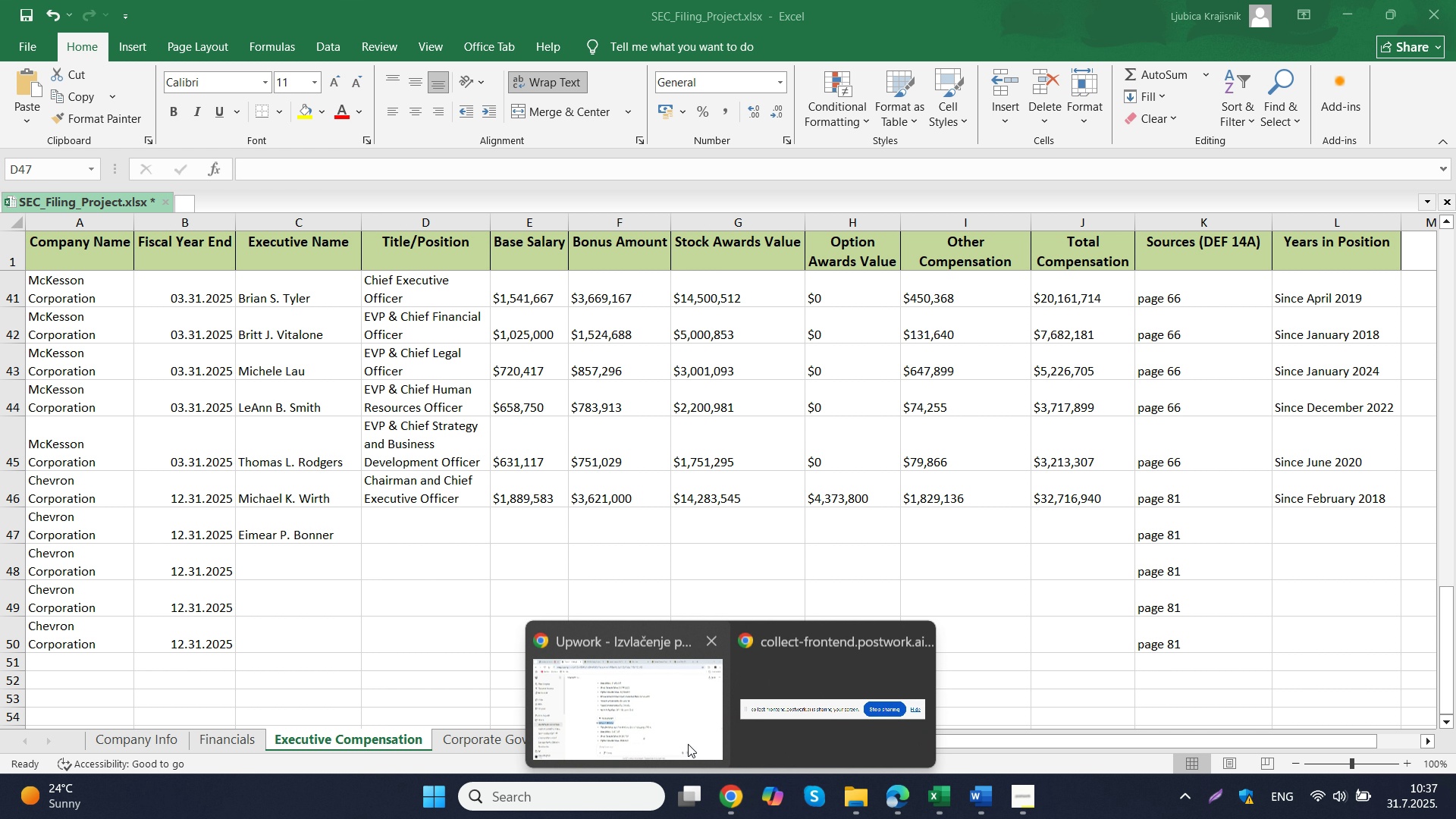 
double_click([688, 744])
 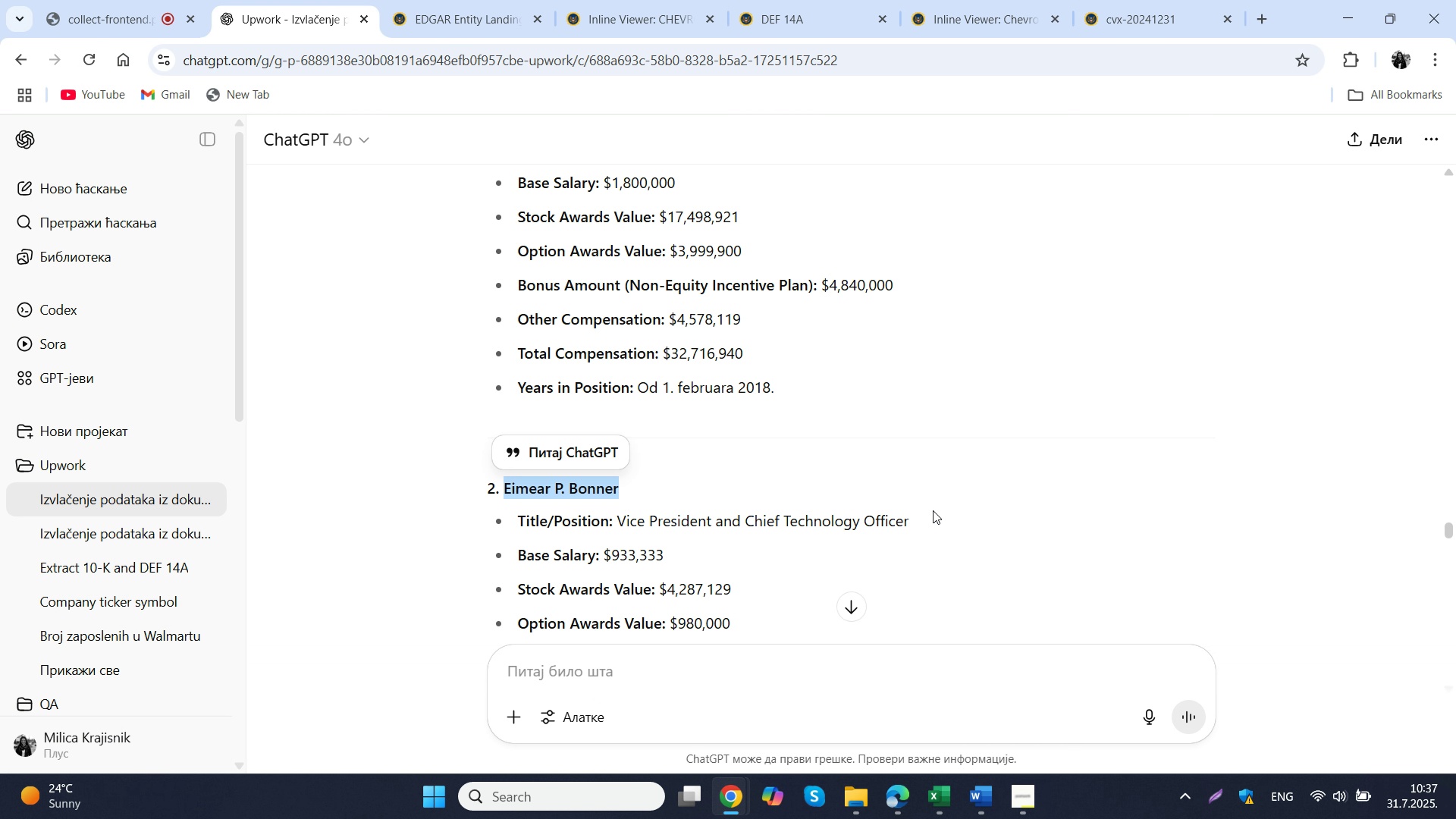 
left_click_drag(start_coordinate=[934, 513], to_coordinate=[621, 528])
 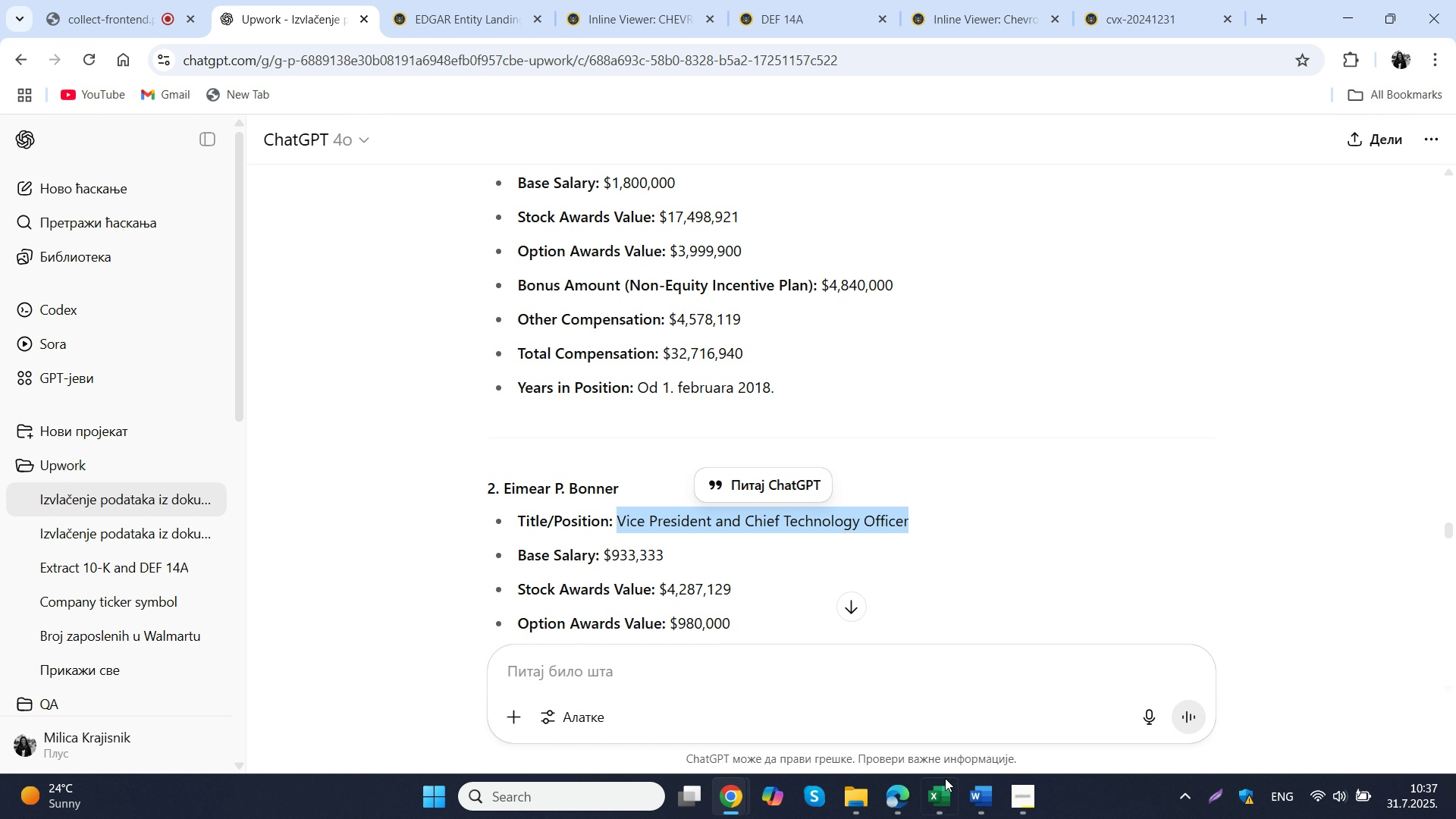 
key(Control+ControlLeft)
 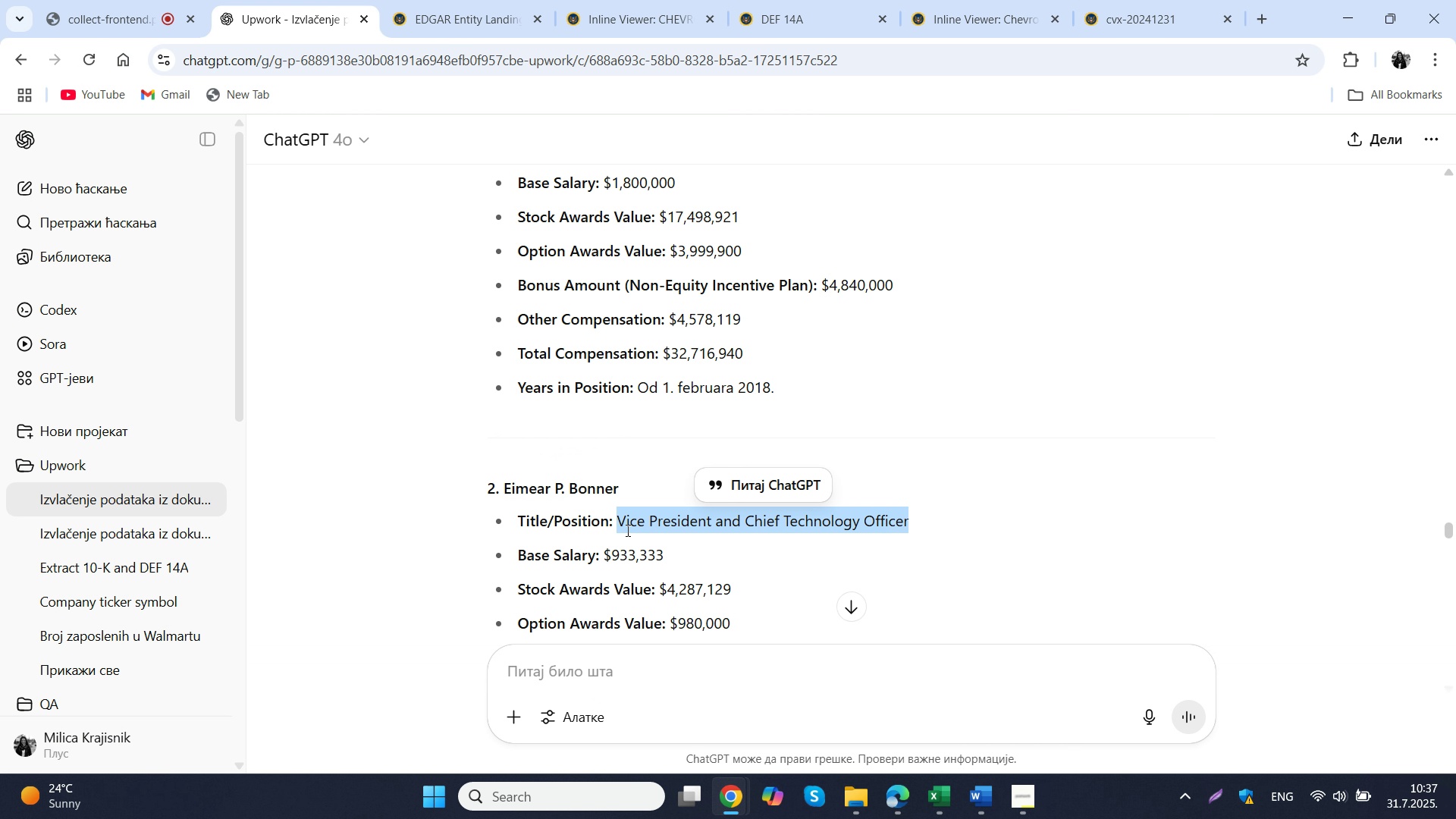 
key(Control+C)
 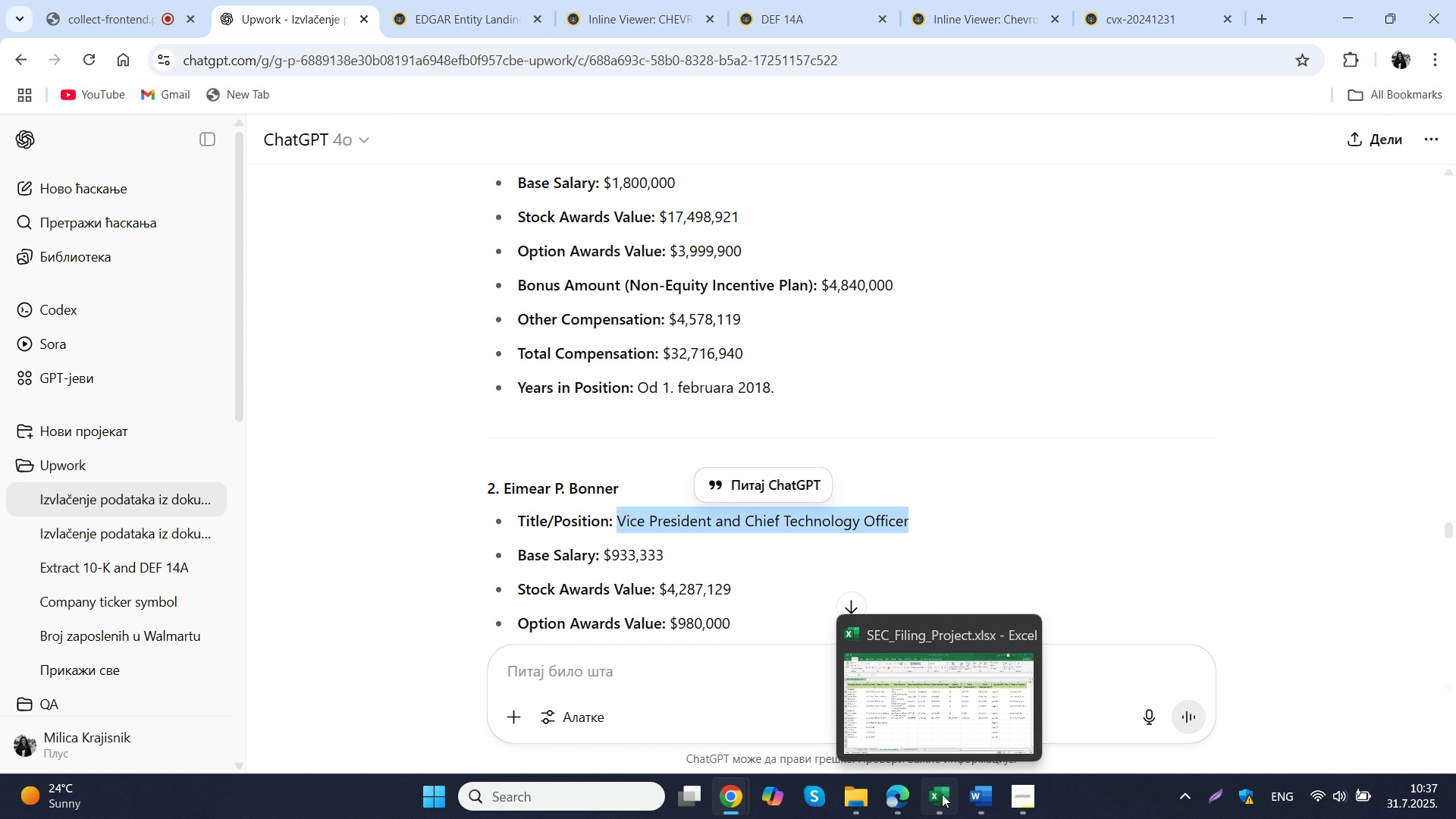 
left_click([942, 794])
 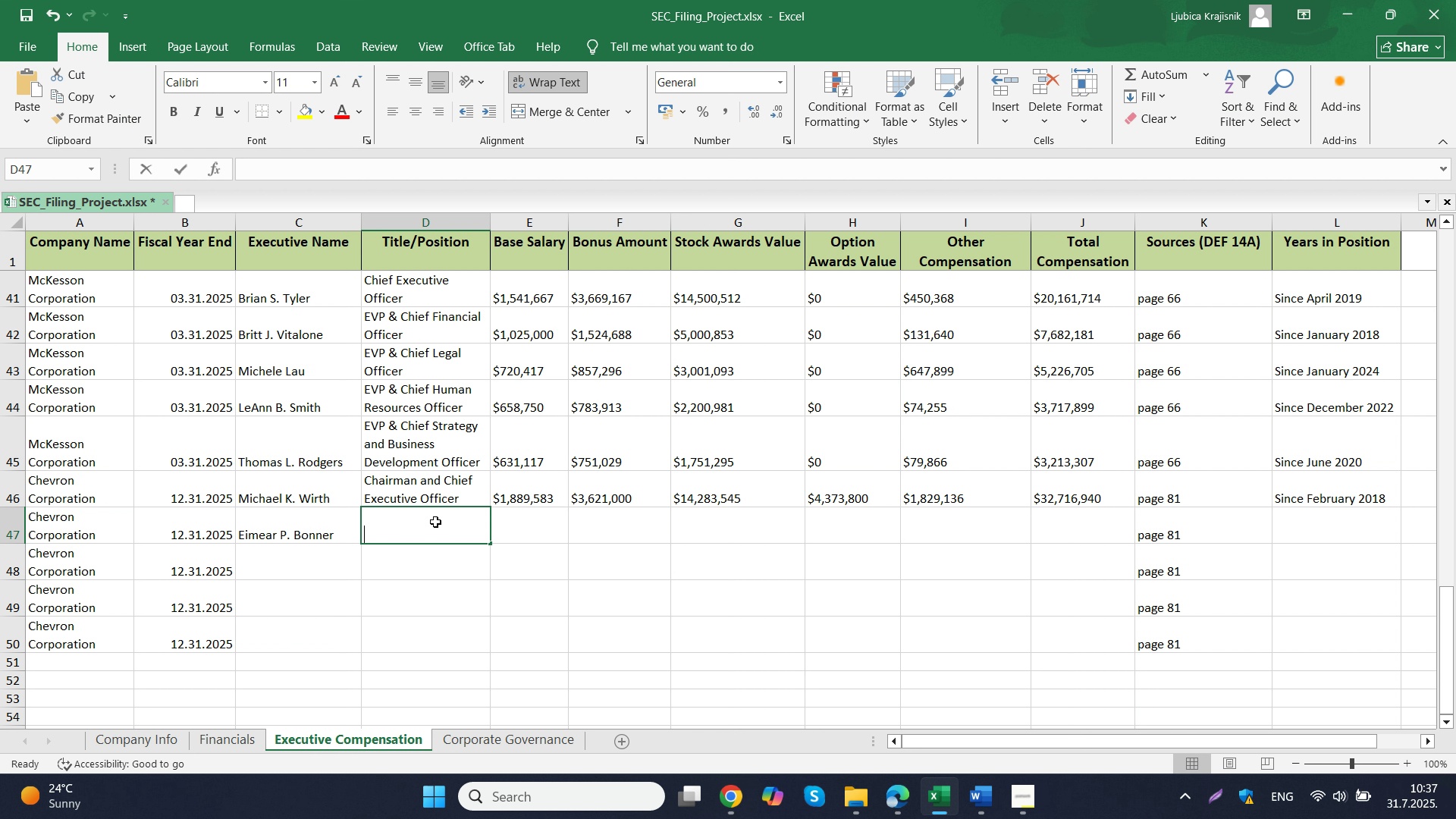 
double_click([435, 522])
 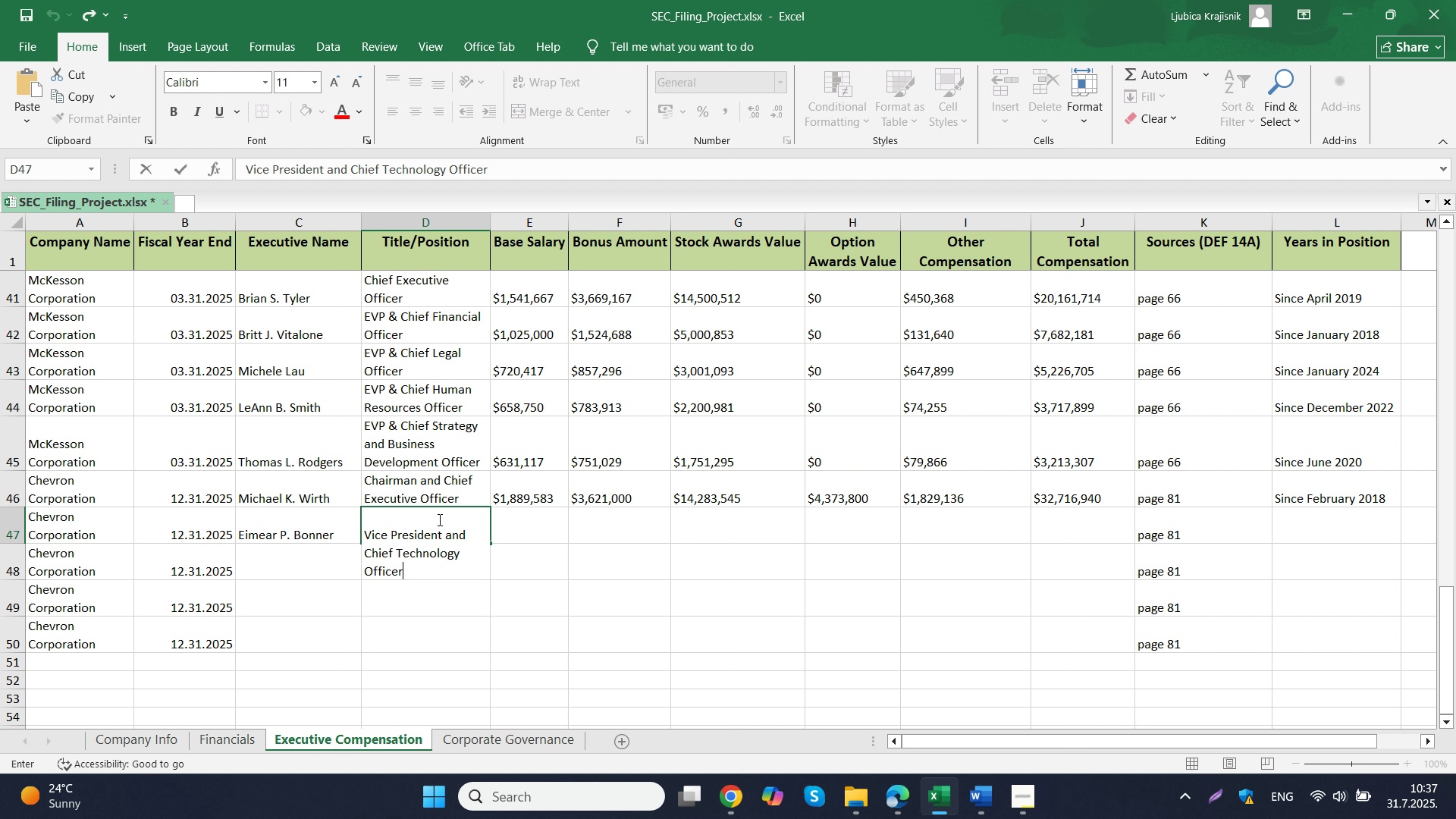 
key(Control+ControlLeft)
 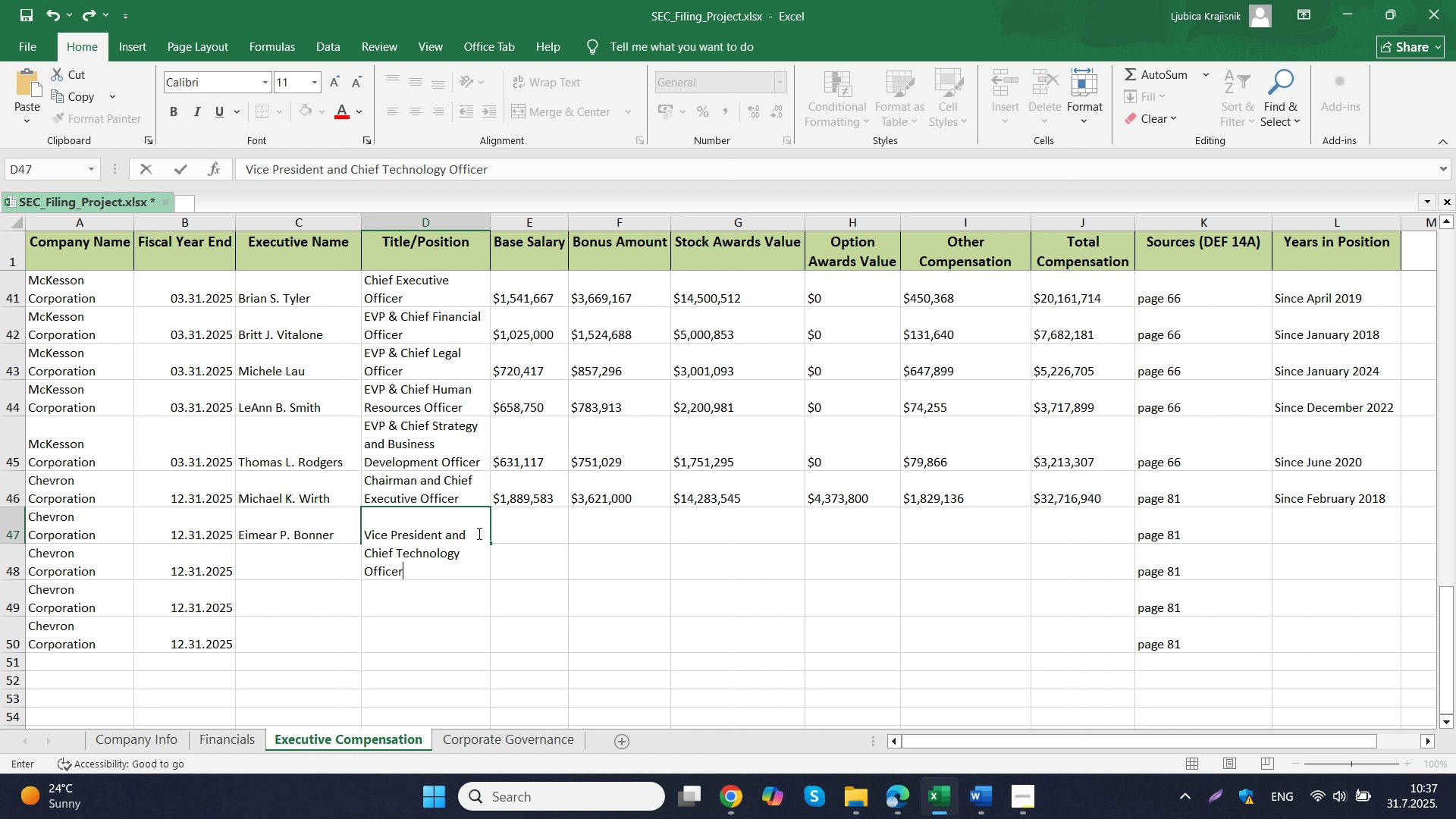 
key(Control+V)
 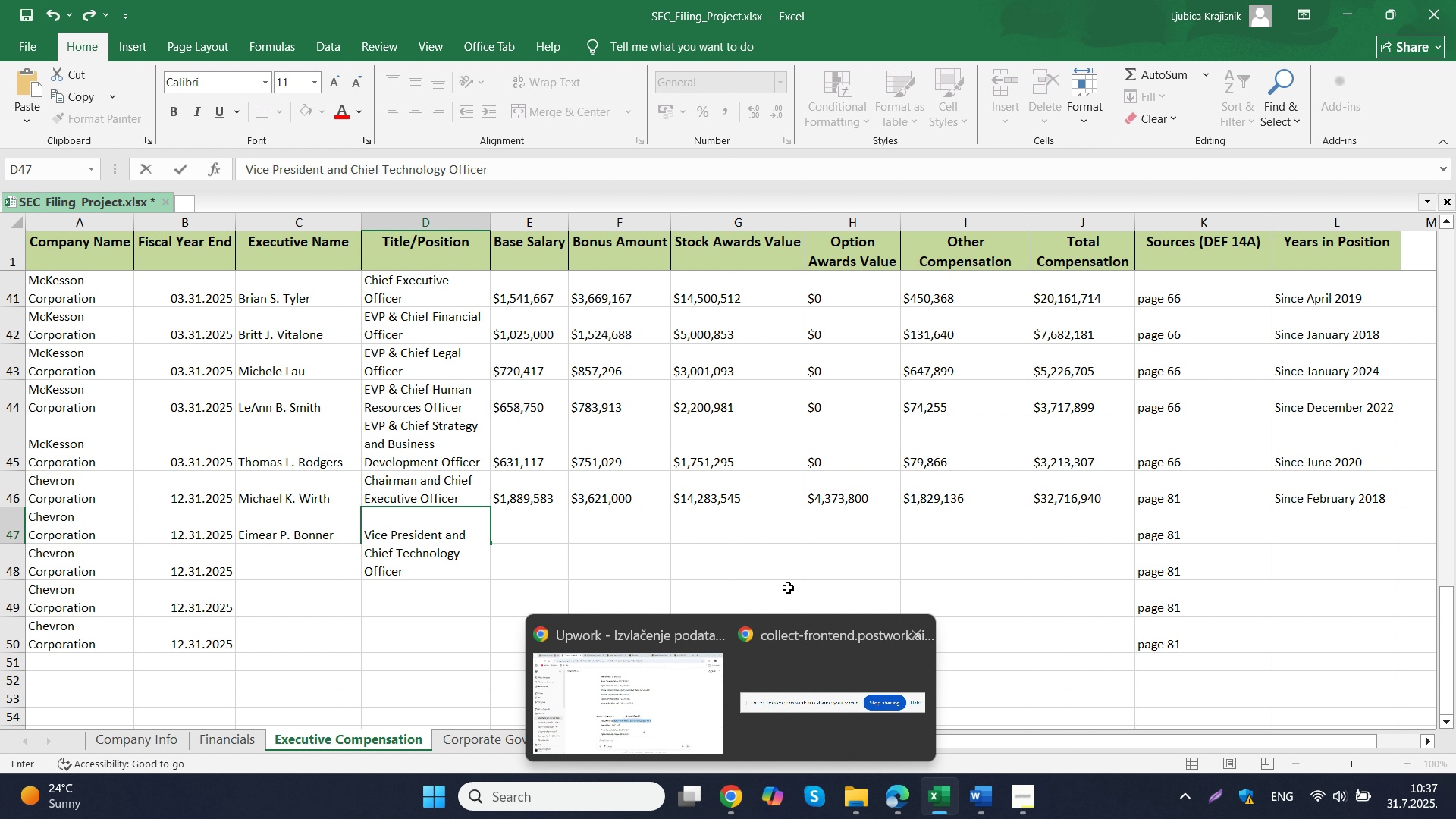 
left_click([777, 544])
 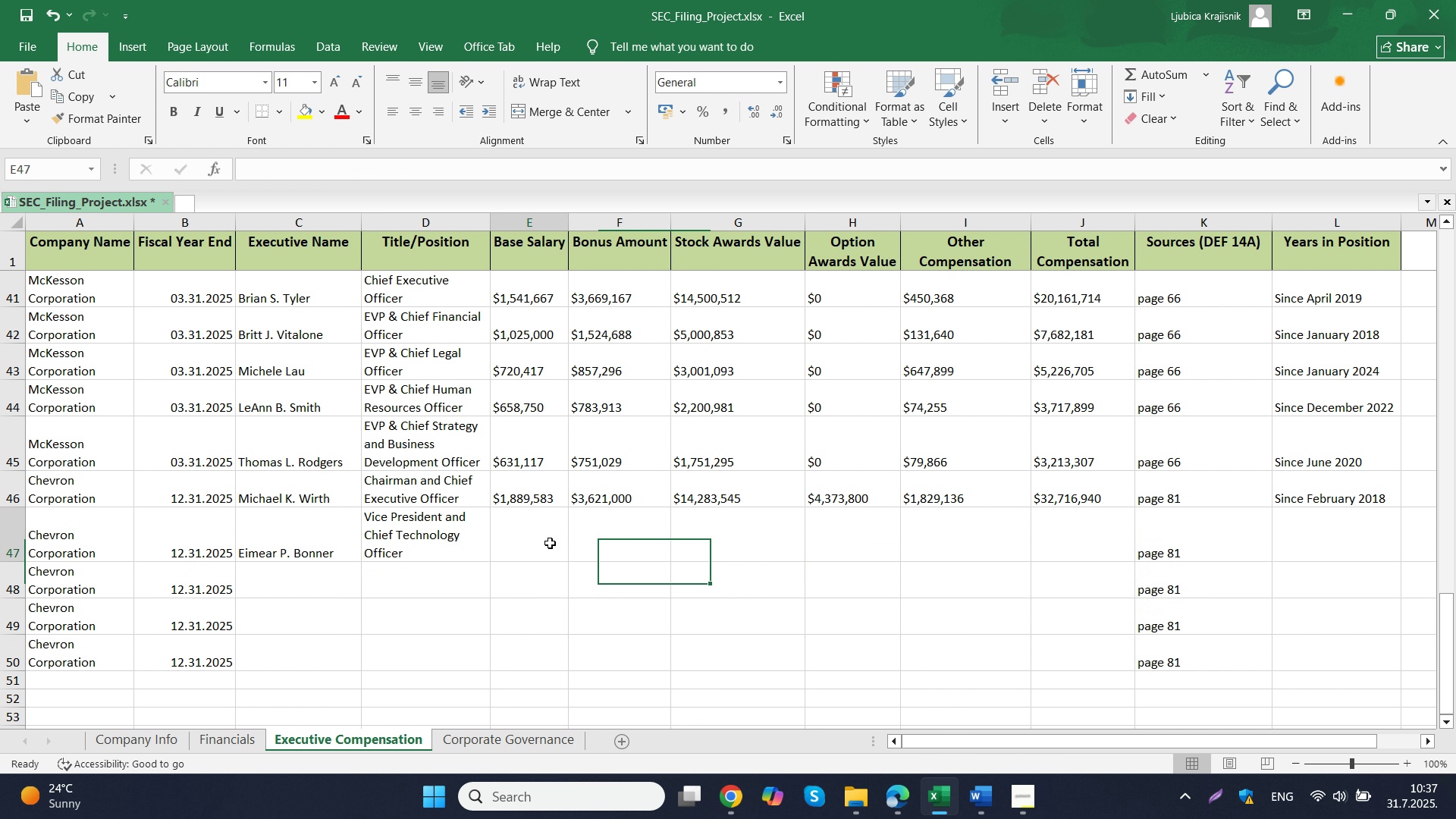 
left_click([550, 543])
 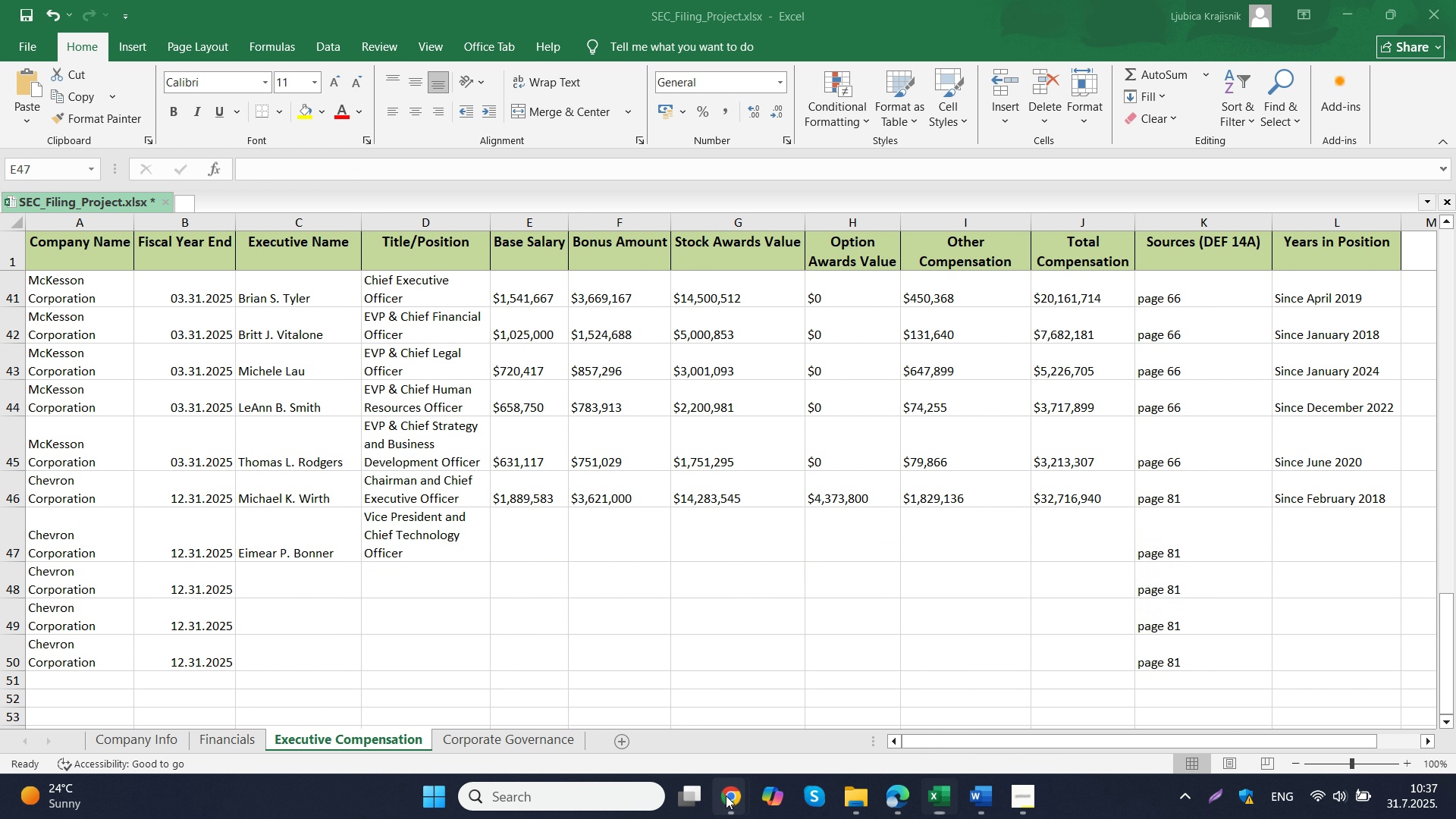 
left_click([726, 795])
 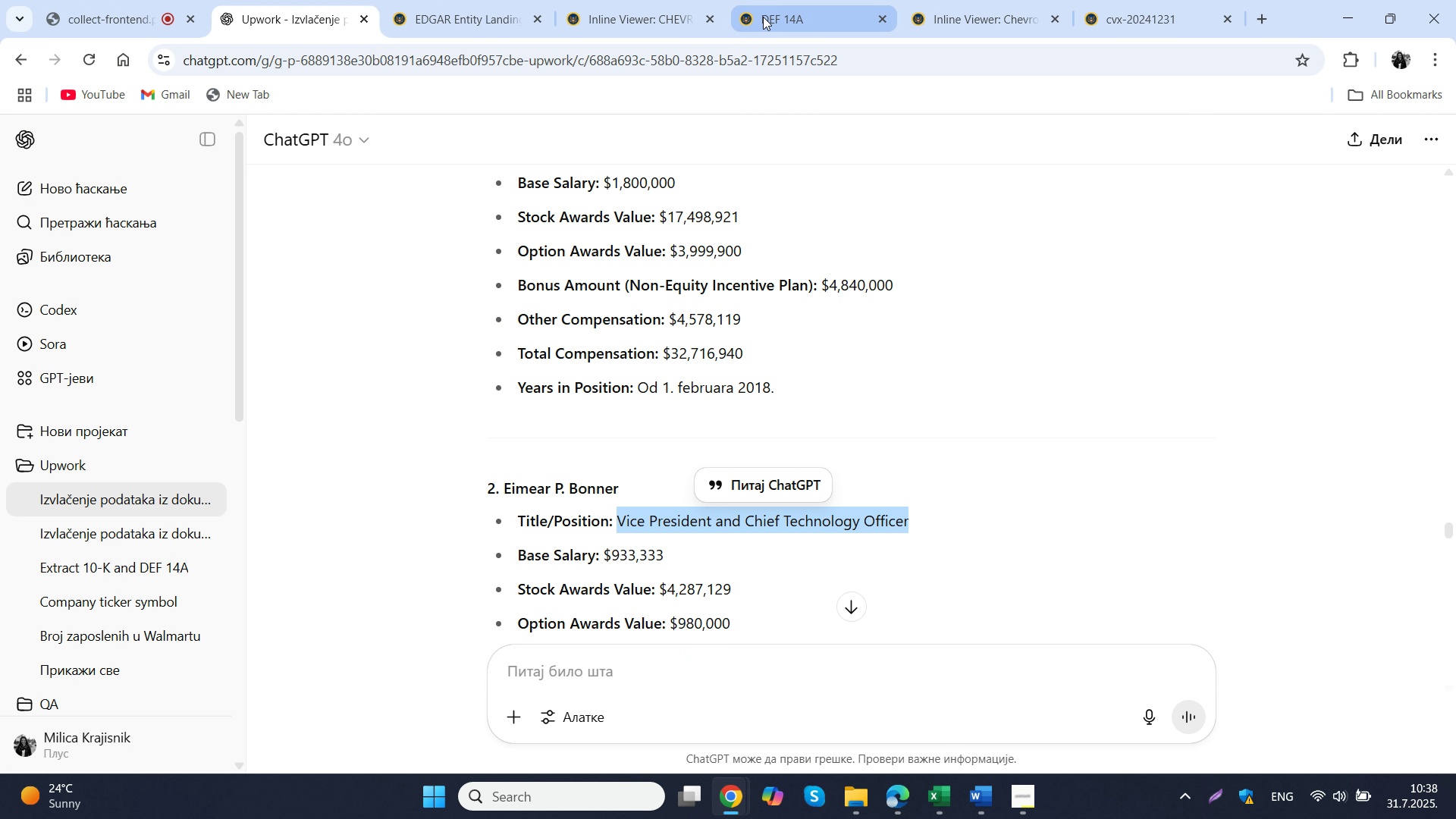 
left_click([767, 8])
 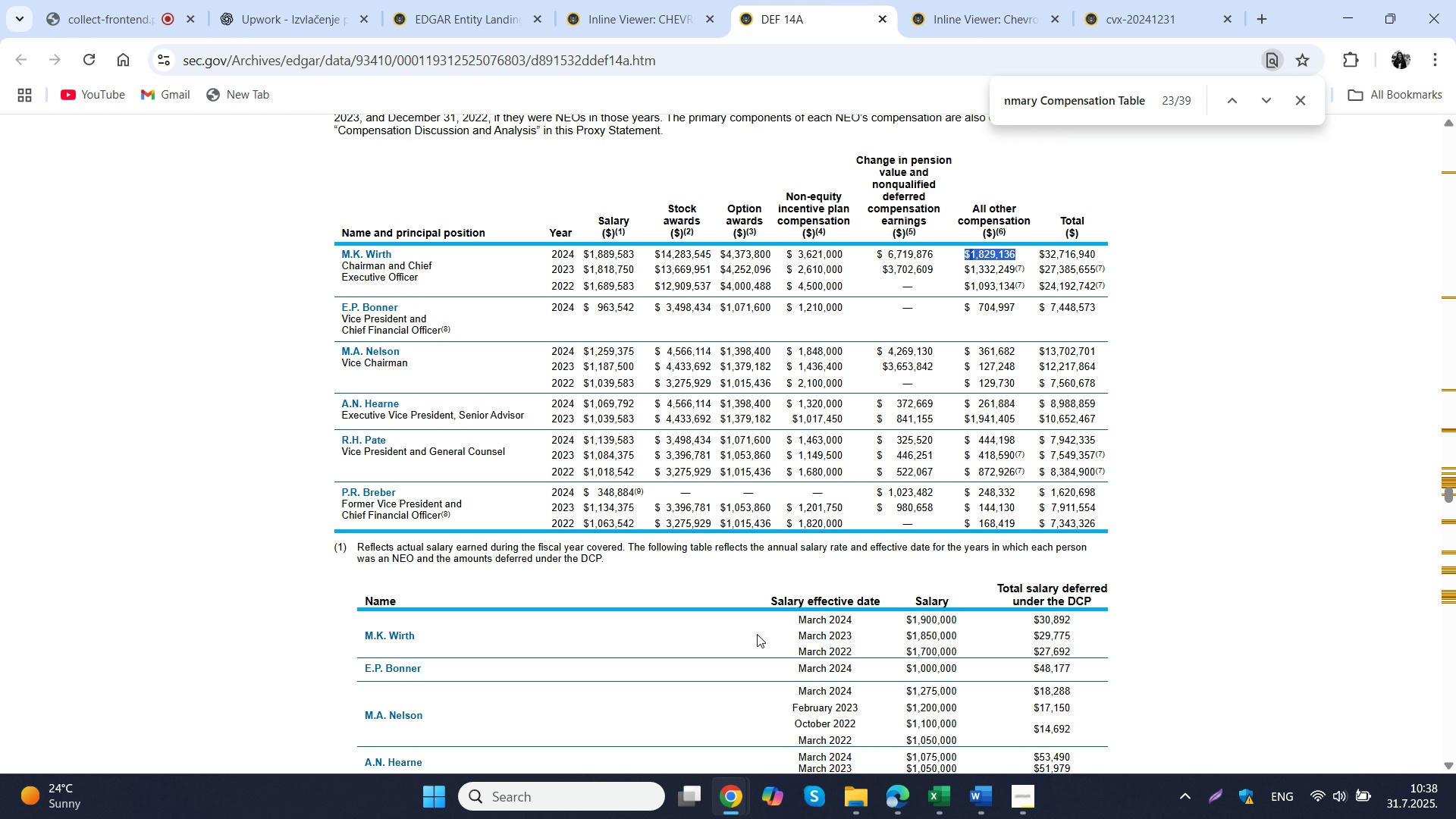 
wait(5.02)
 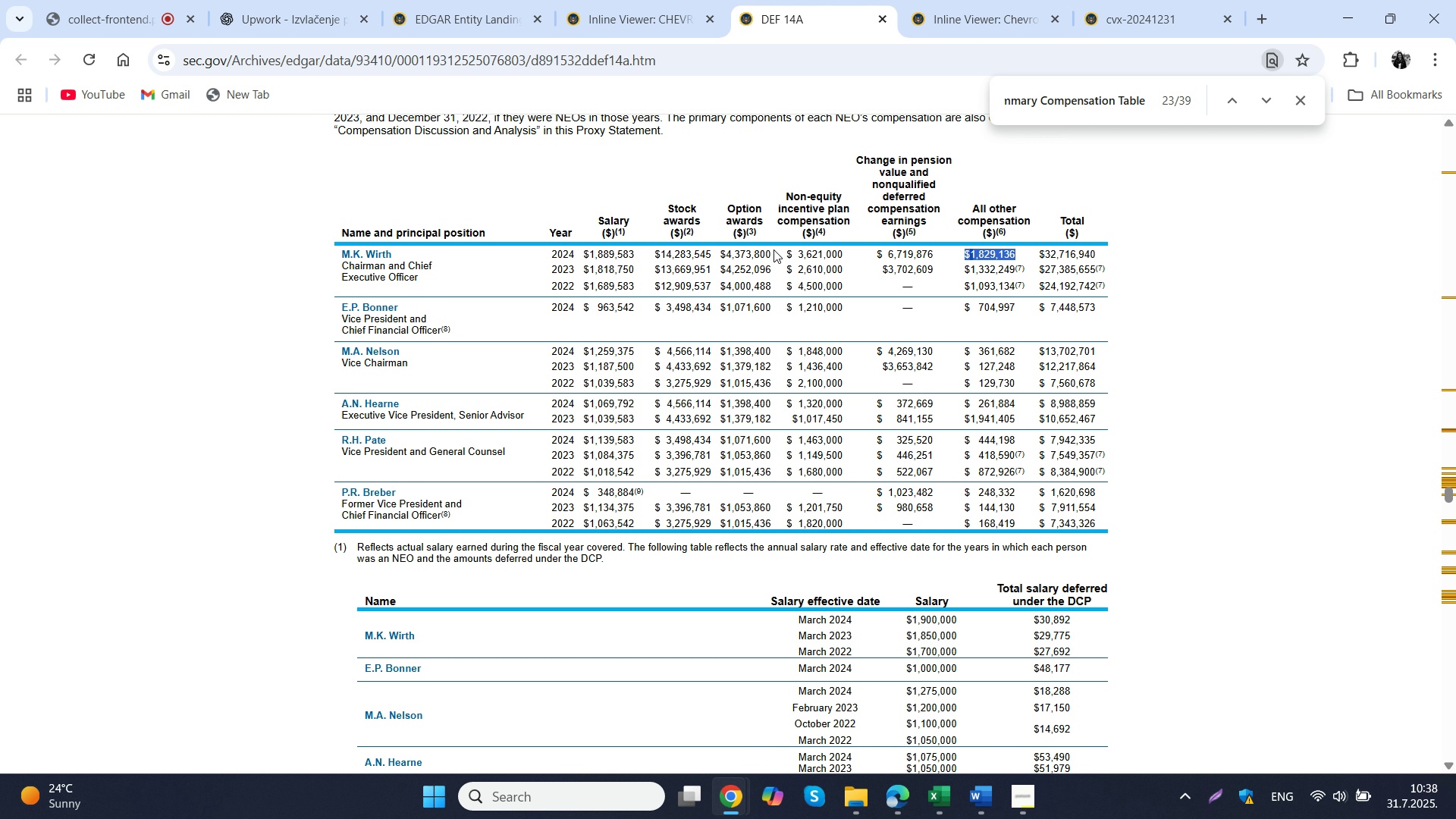 
mouse_move([680, 684])
 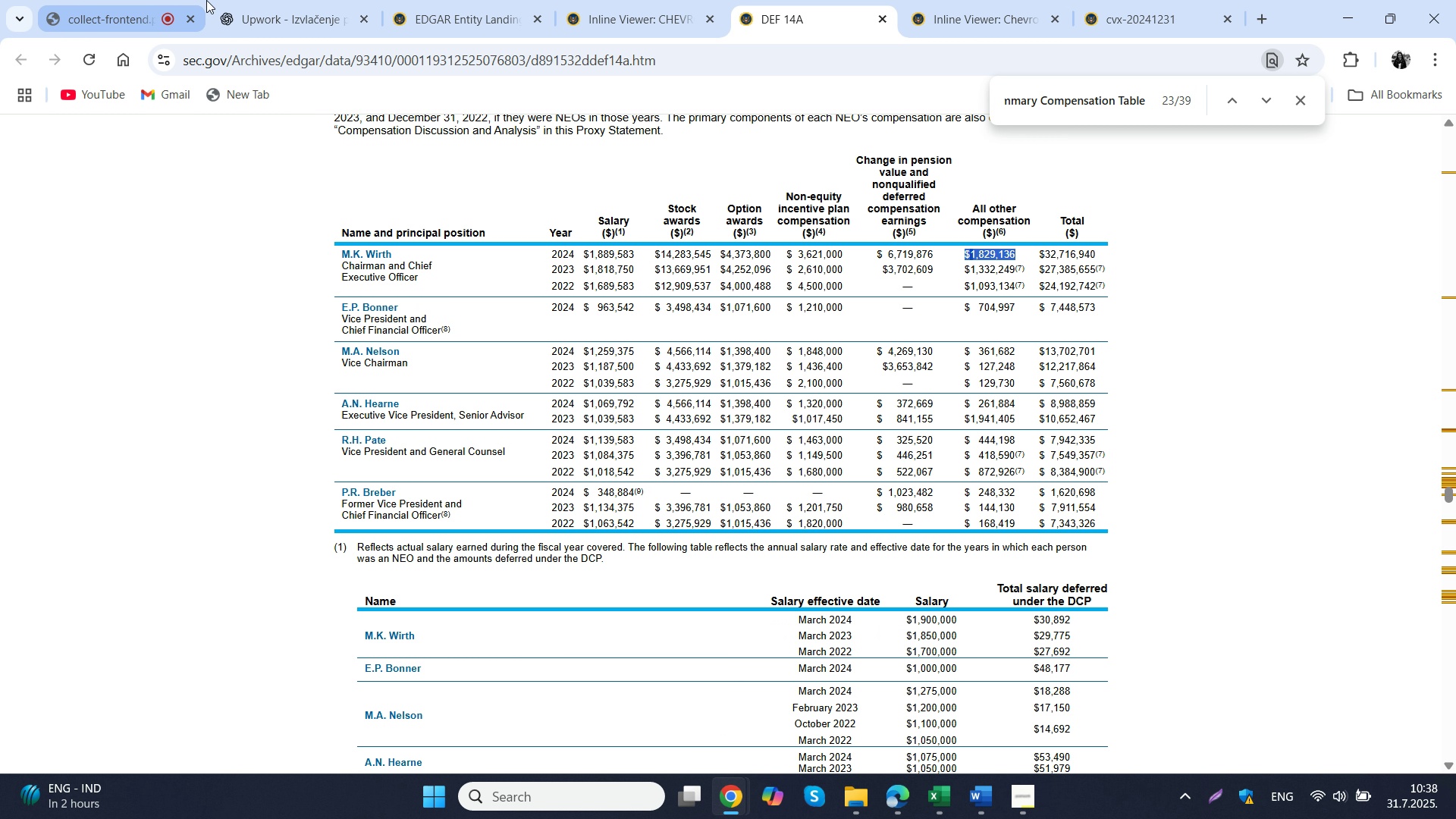 
left_click([278, 0])
 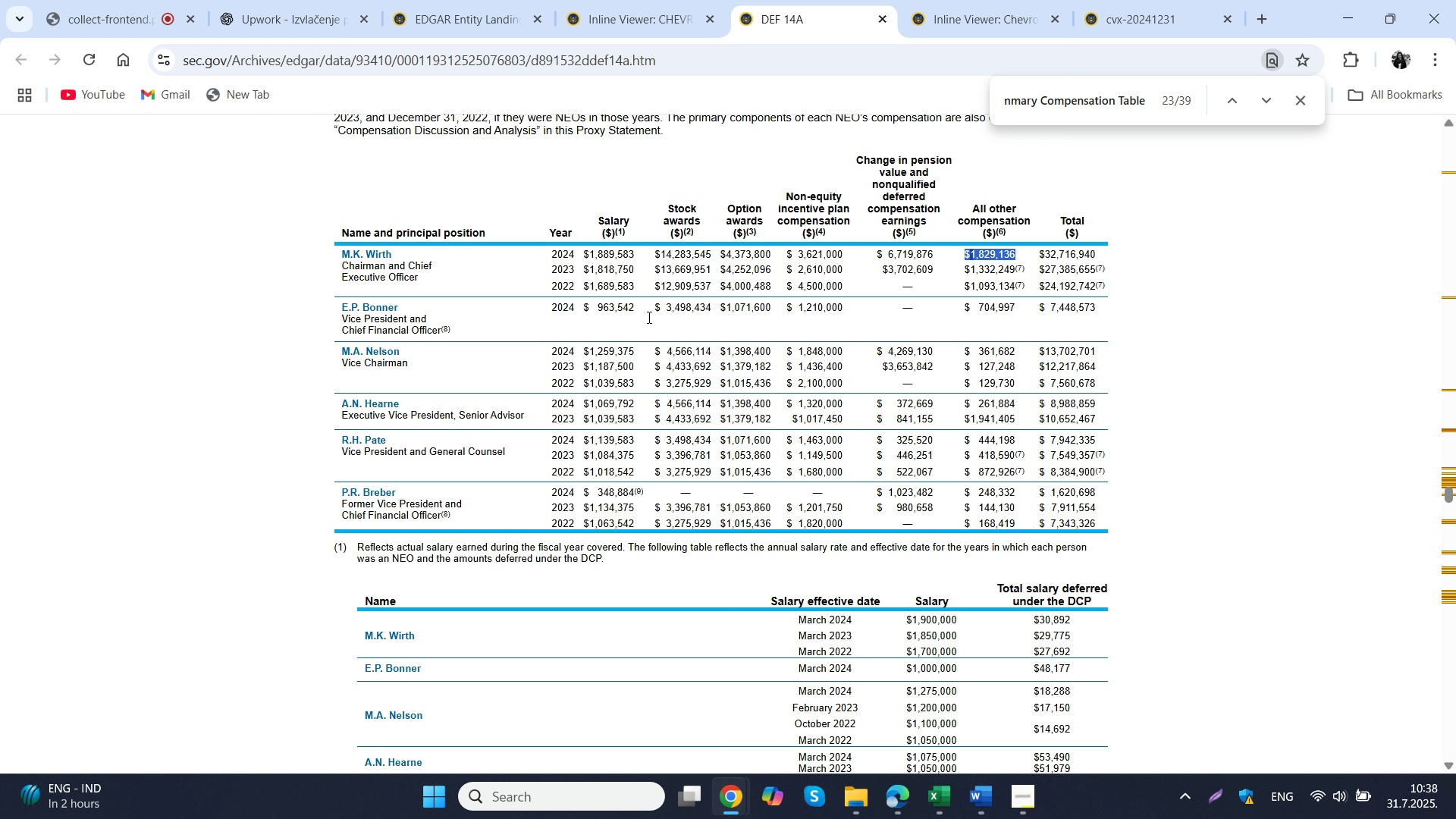 
left_click_drag(start_coordinate=[635, 310], to_coordinate=[583, 309])
 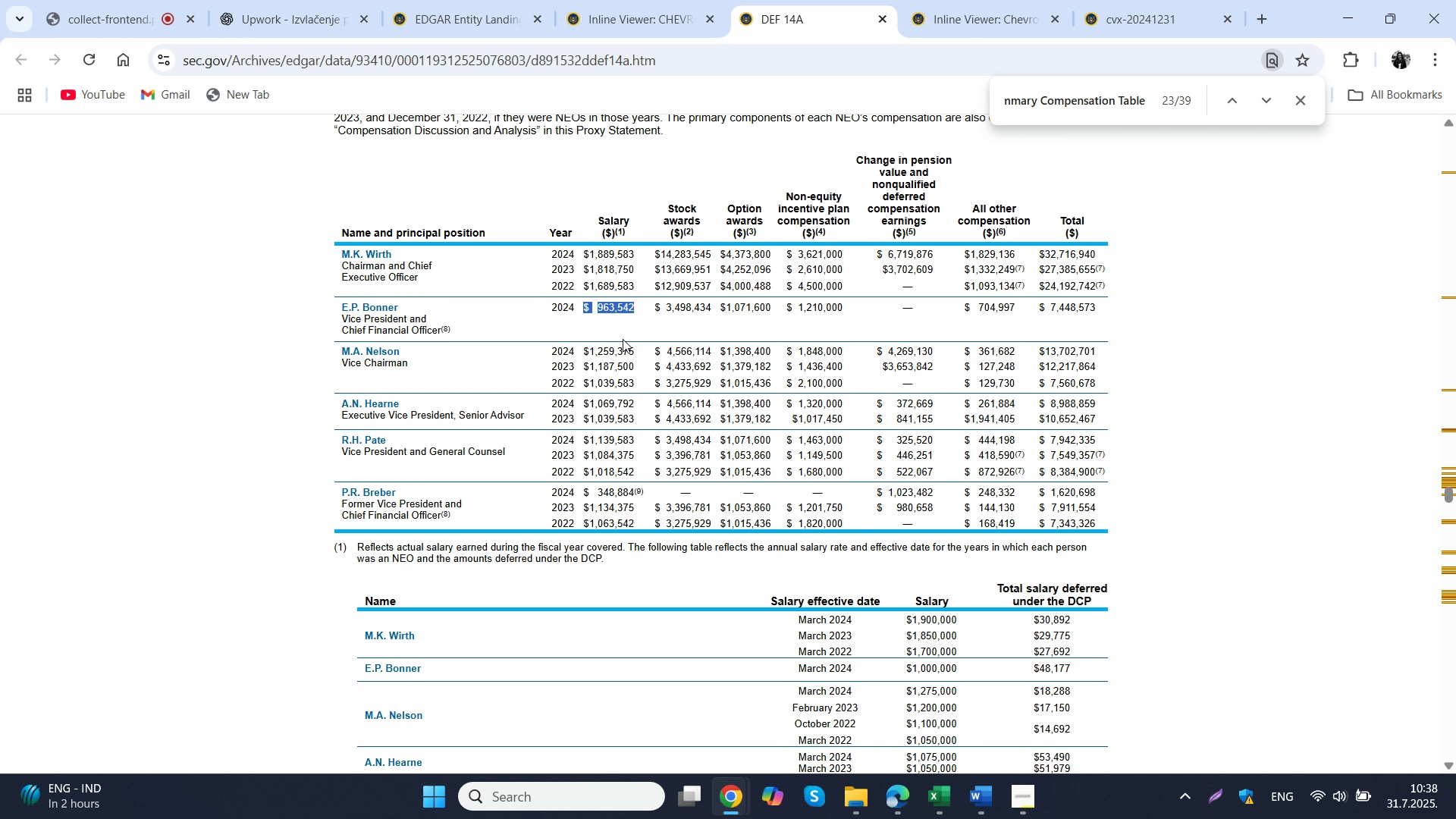 
key(Control+ControlLeft)
 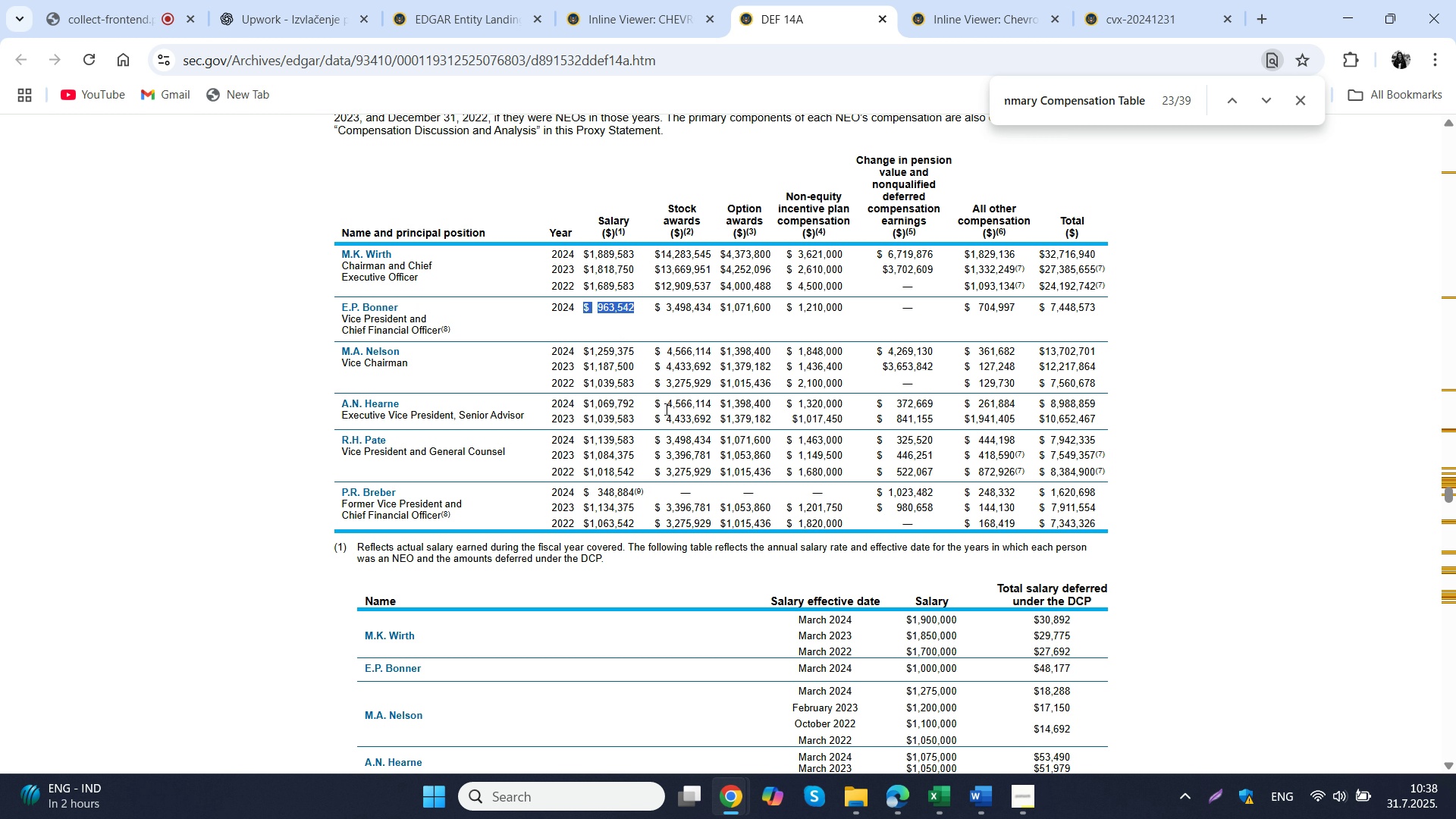 
key(Control+C)
 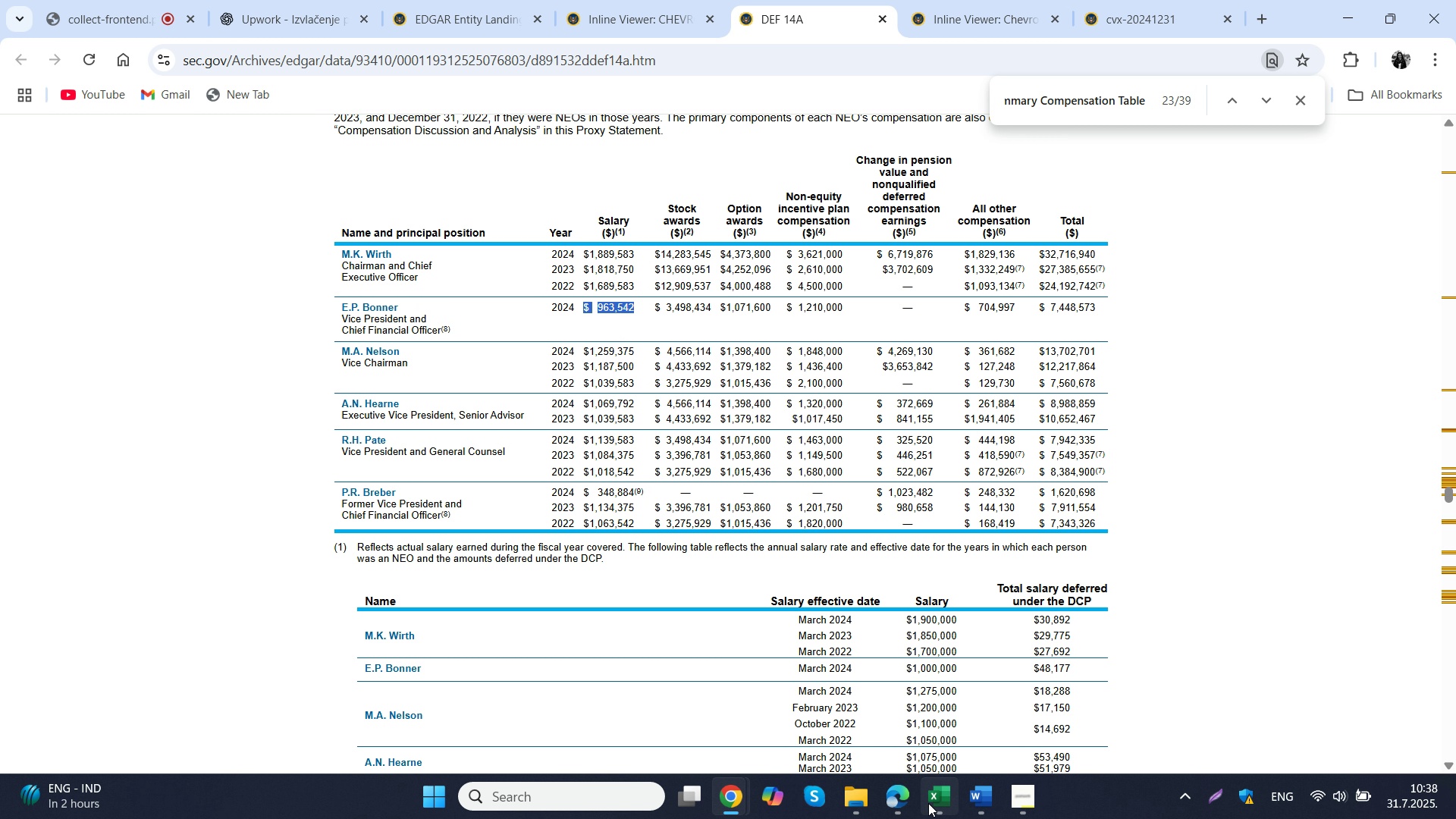 
left_click([931, 803])
 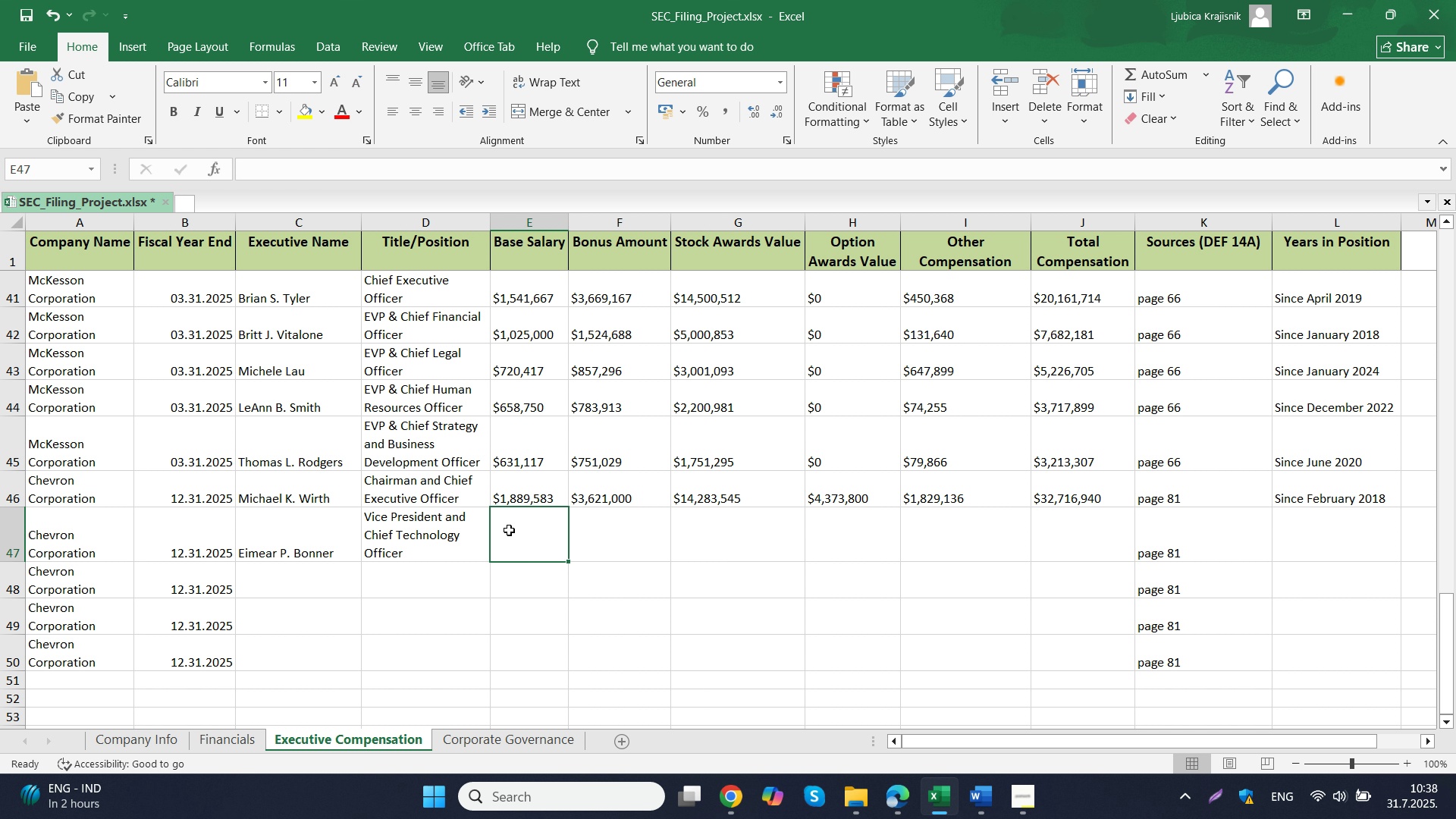 
left_click([509, 530])
 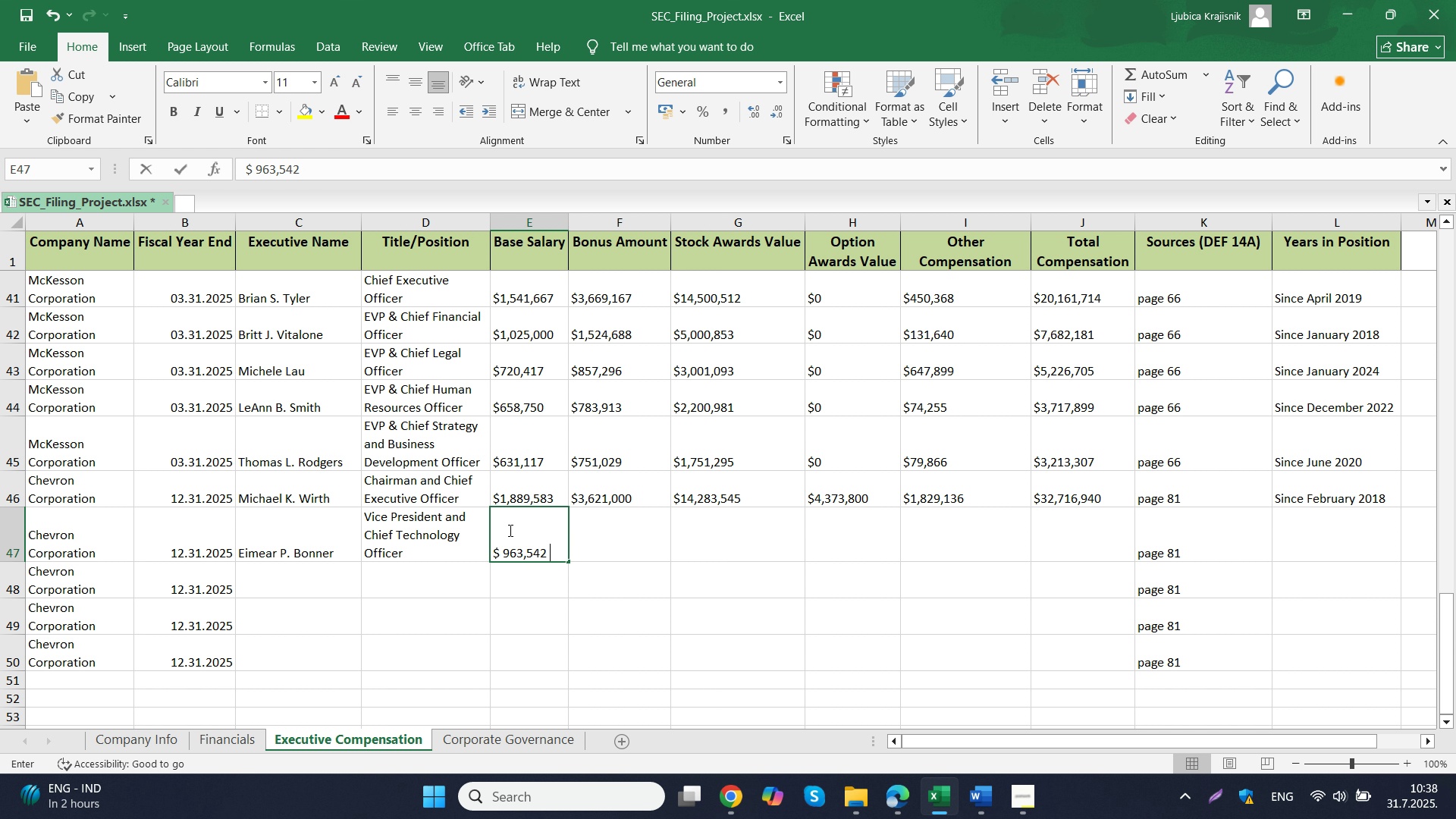 
key(Control+ControlLeft)
 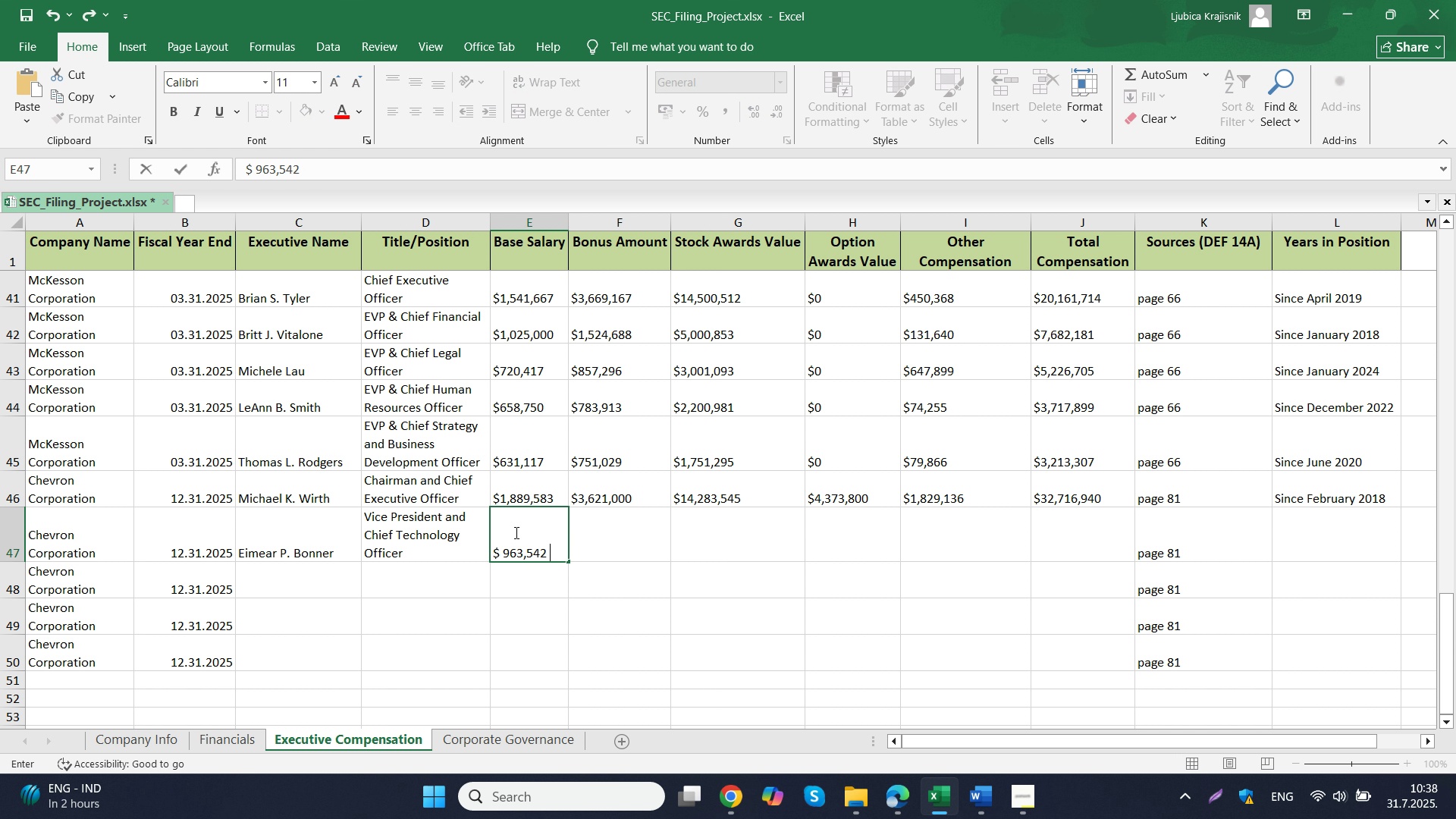 
double_click([509, 530])
 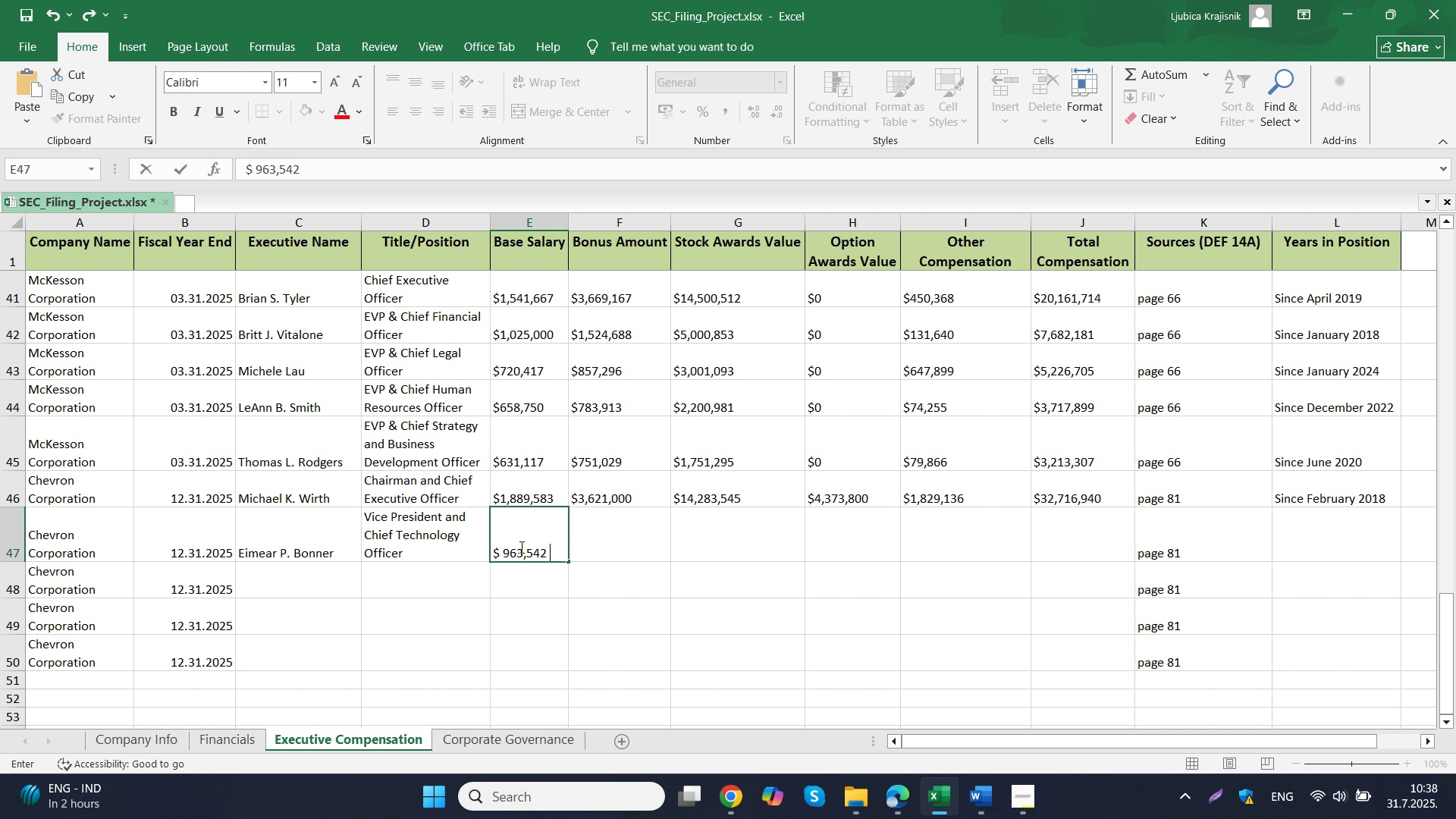 
key(Control+V)
 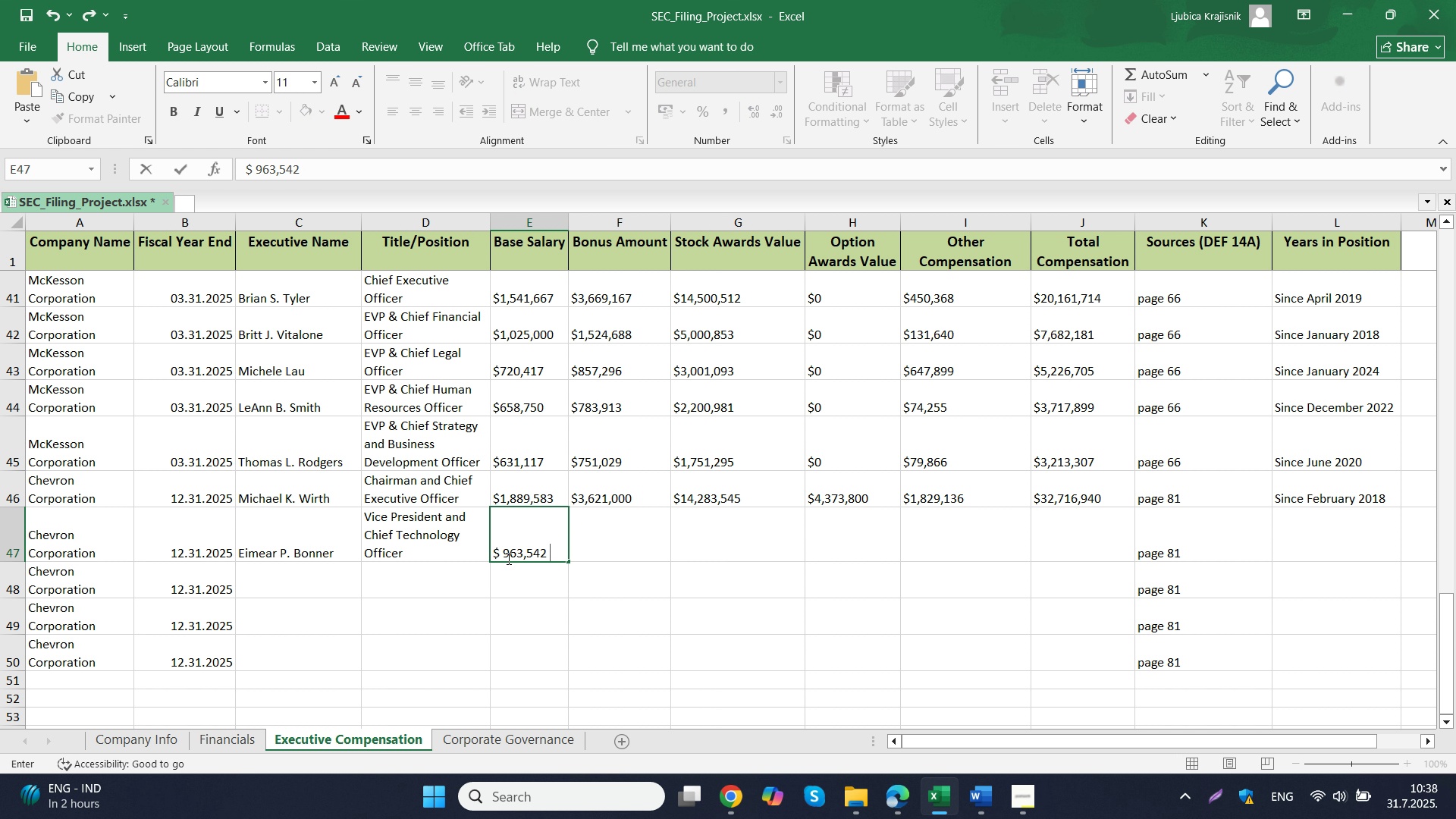 
left_click([507, 558])
 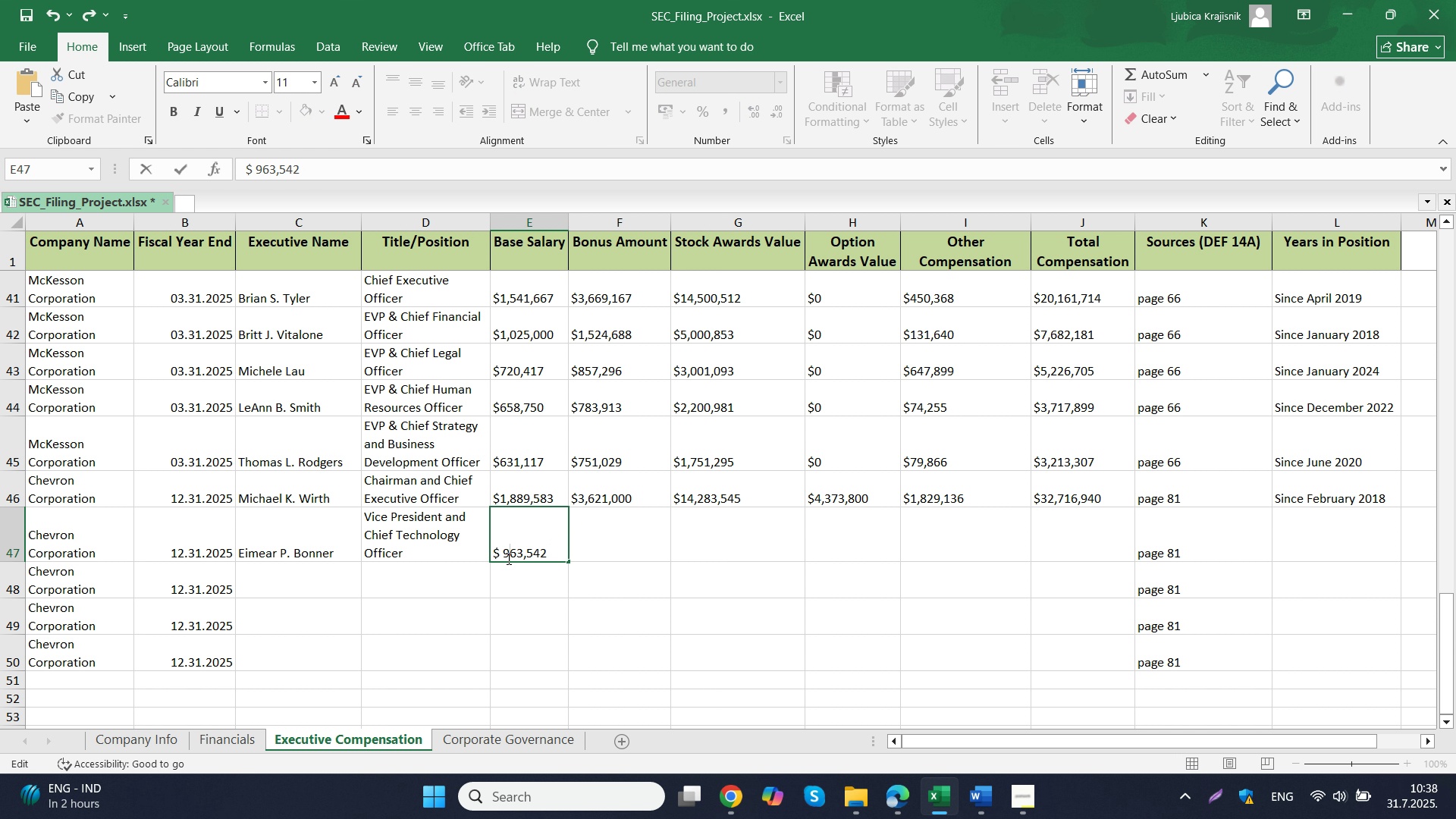 
key(ArrowLeft)
 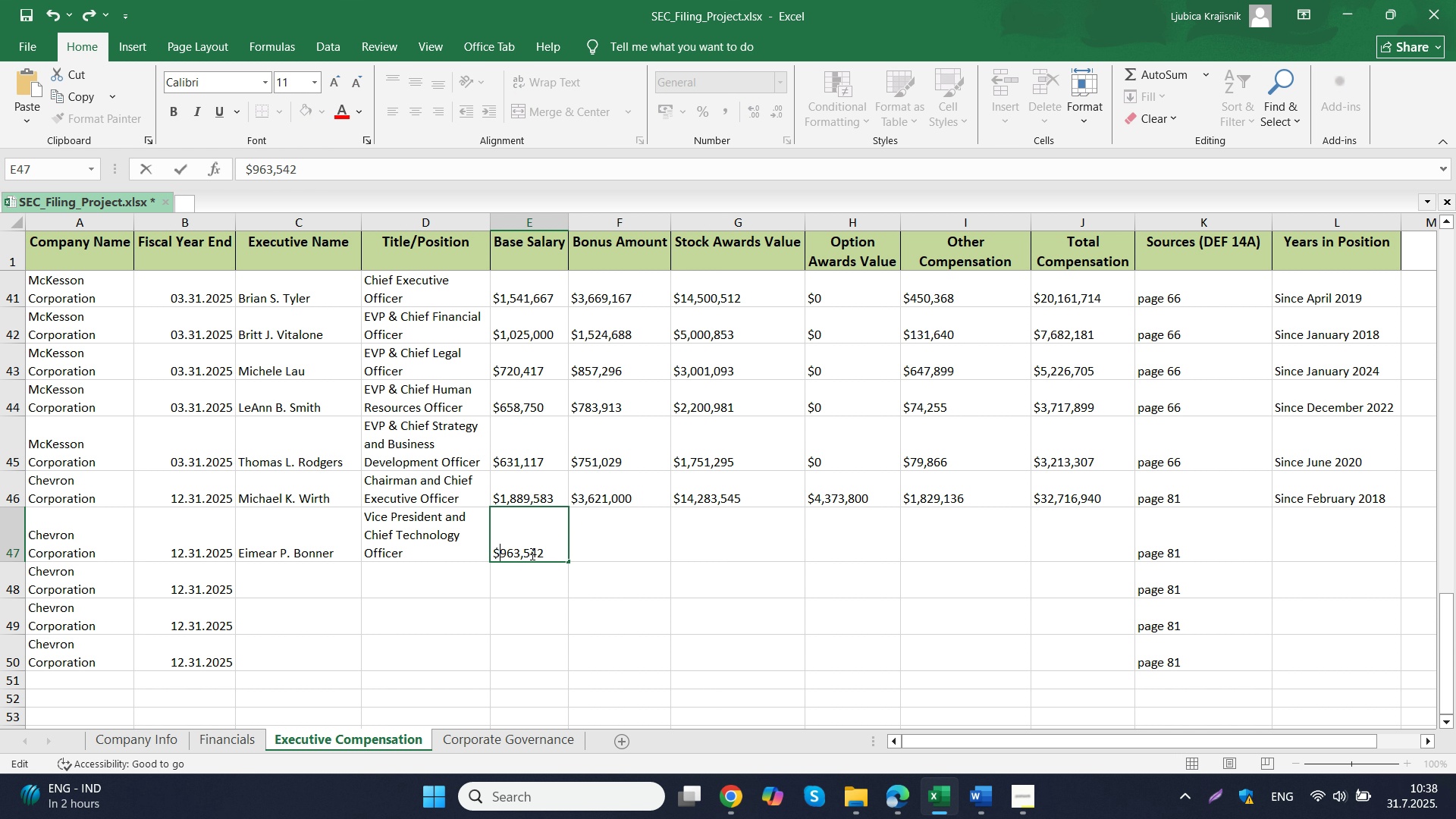 
key(Backspace)
 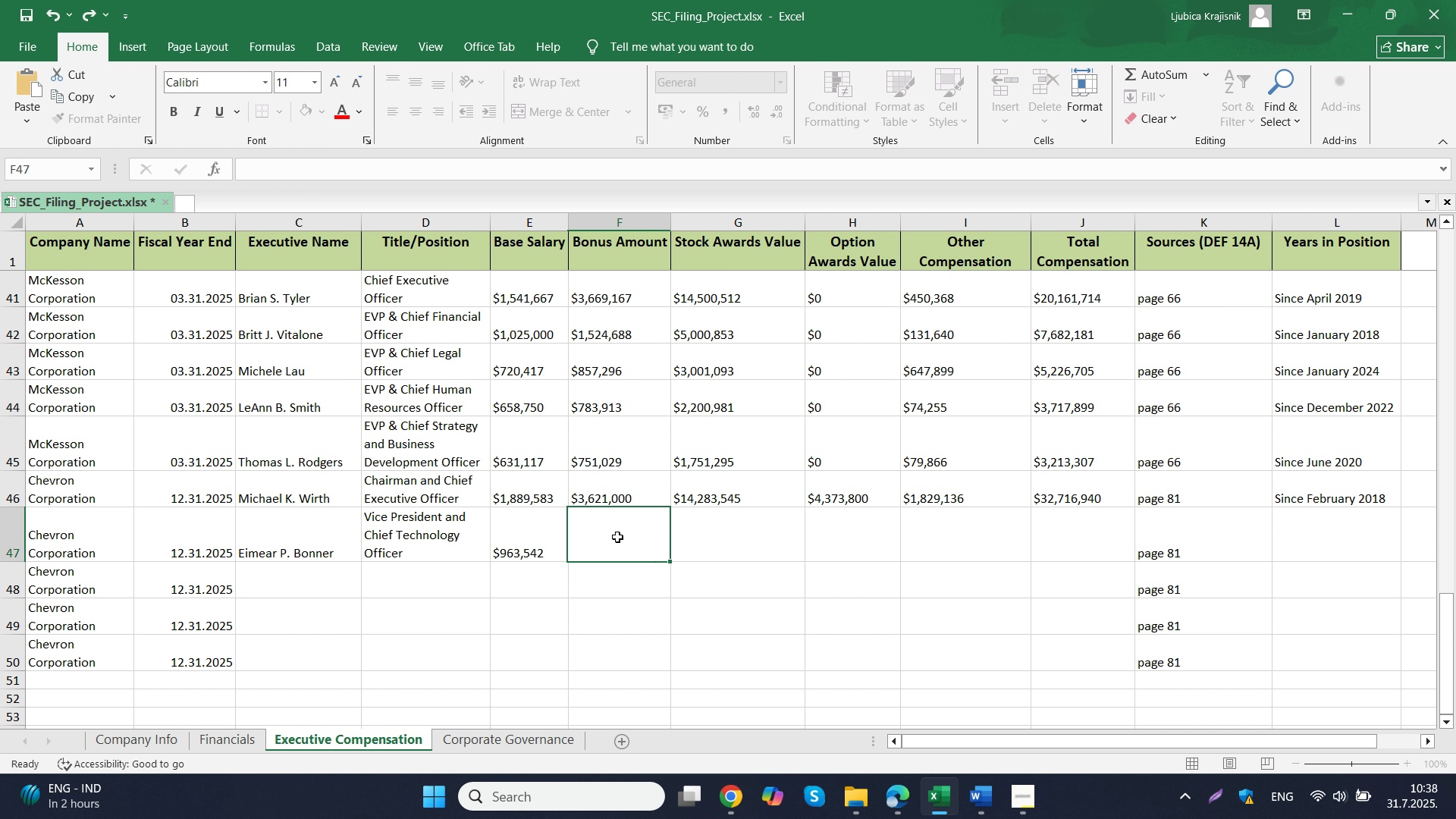 
left_click([617, 537])
 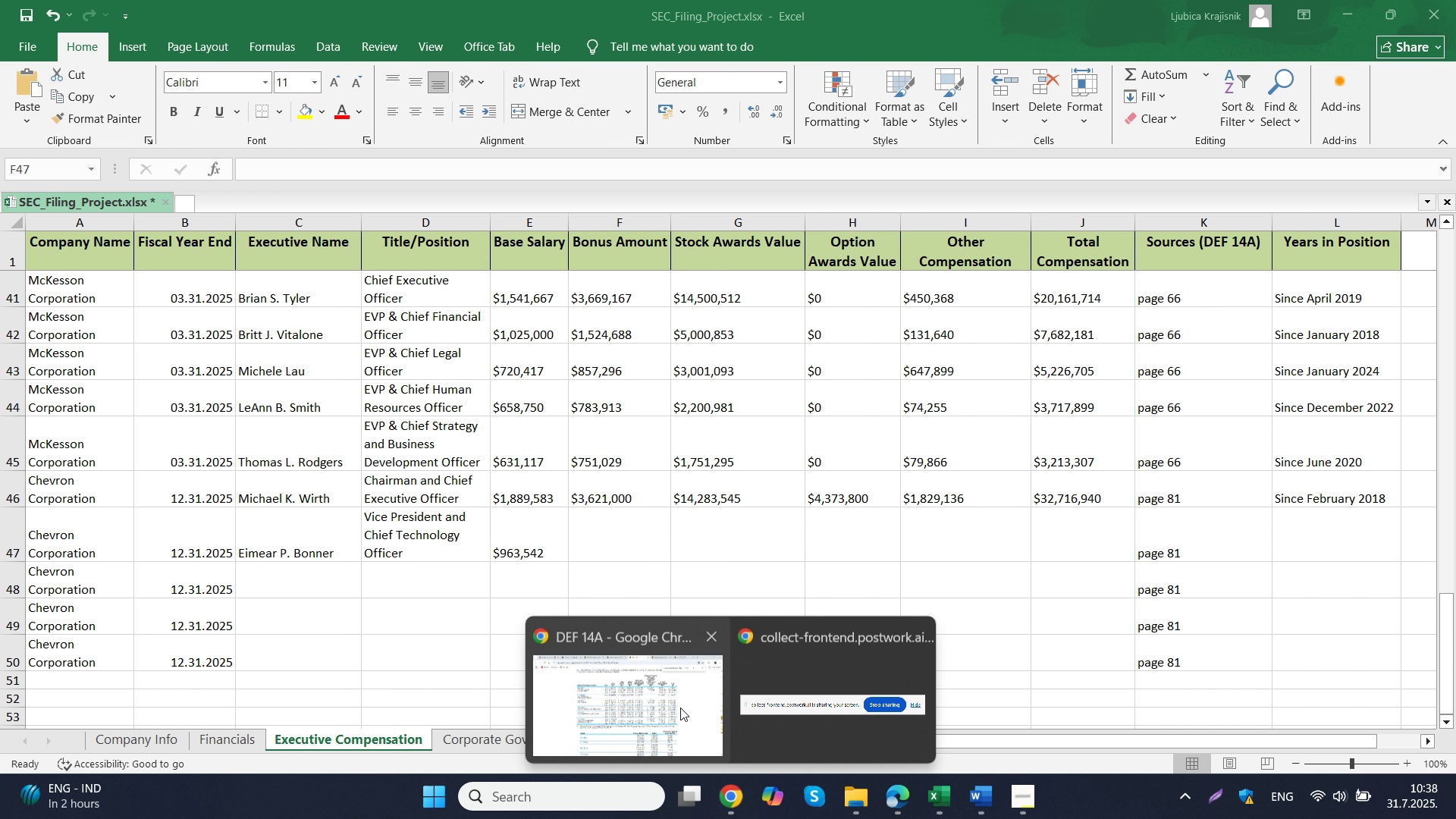 
double_click([679, 707])
 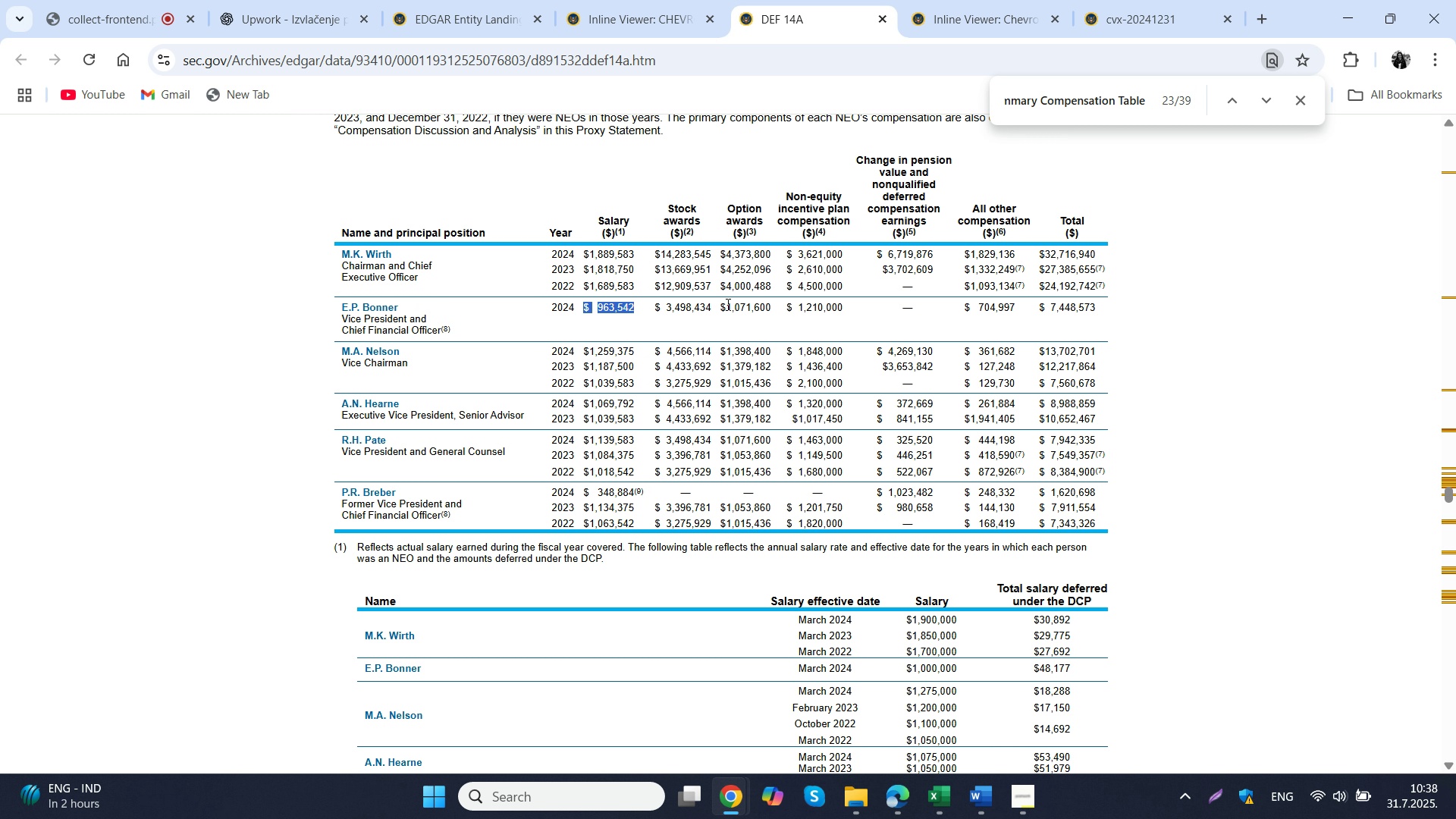 
left_click_drag(start_coordinate=[722, 306], to_coordinate=[772, 308])
 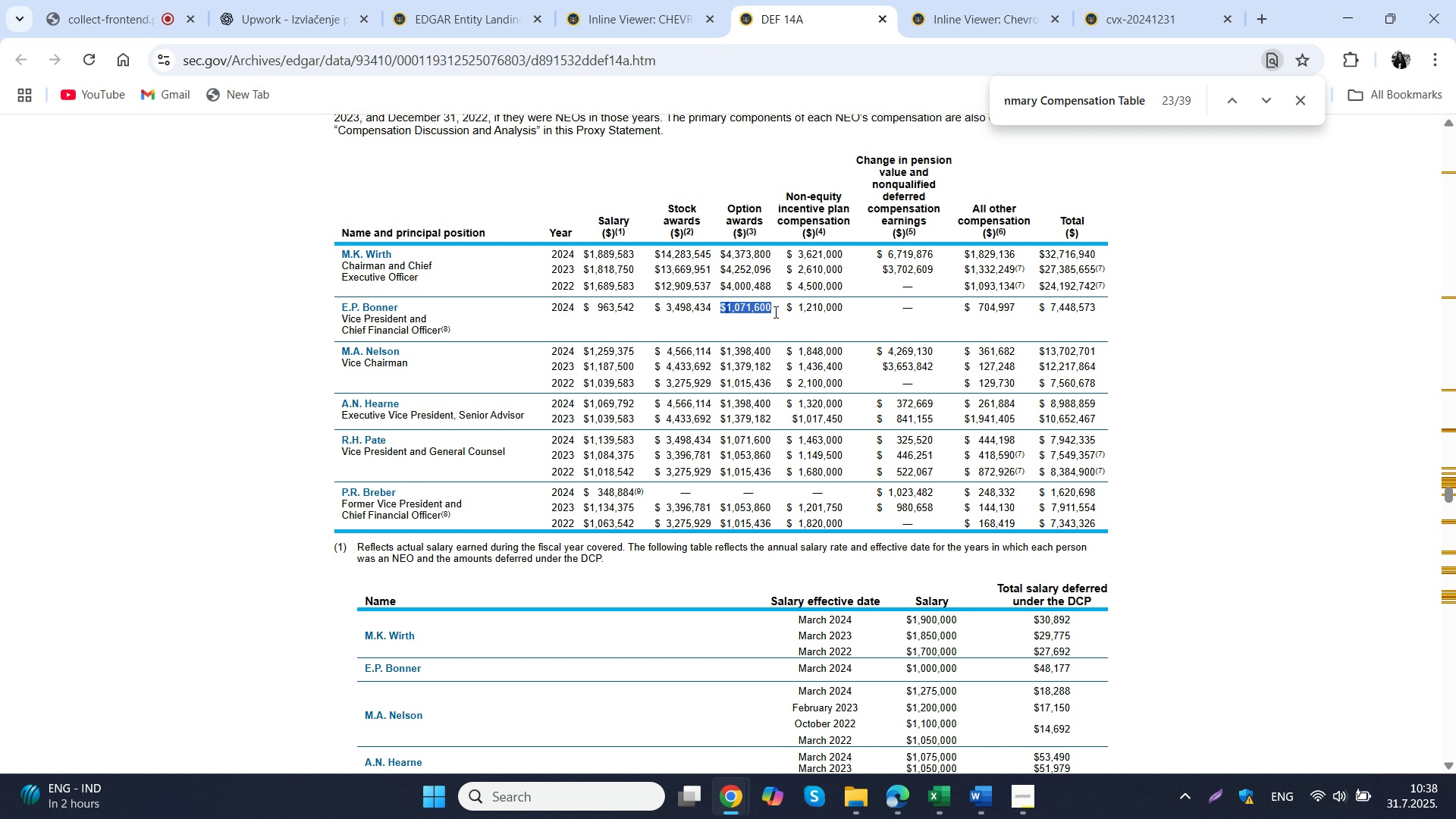 
key(Control+C)
 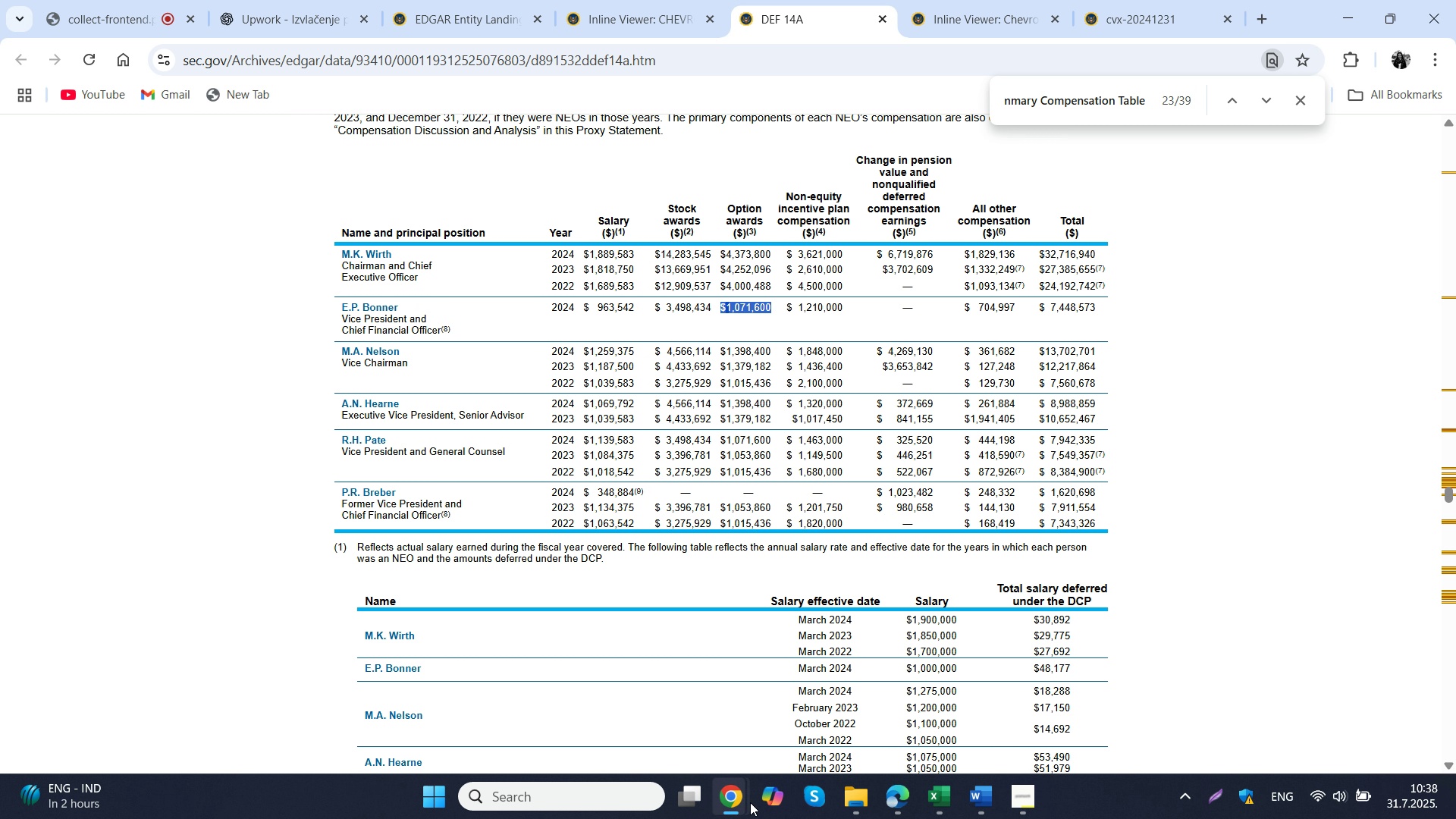 
left_click([750, 802])
 